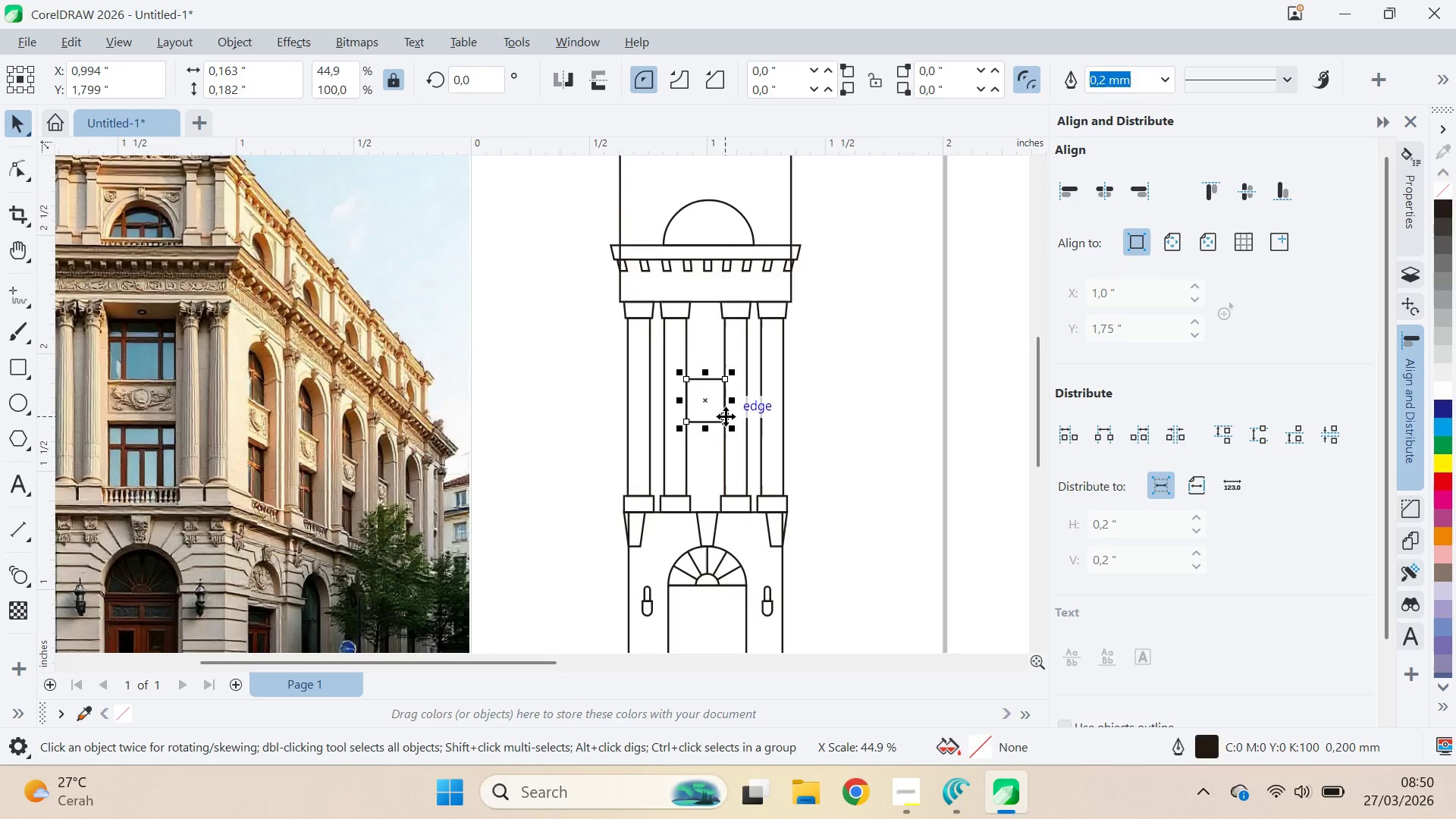 
key(Shift+ShiftLeft)
 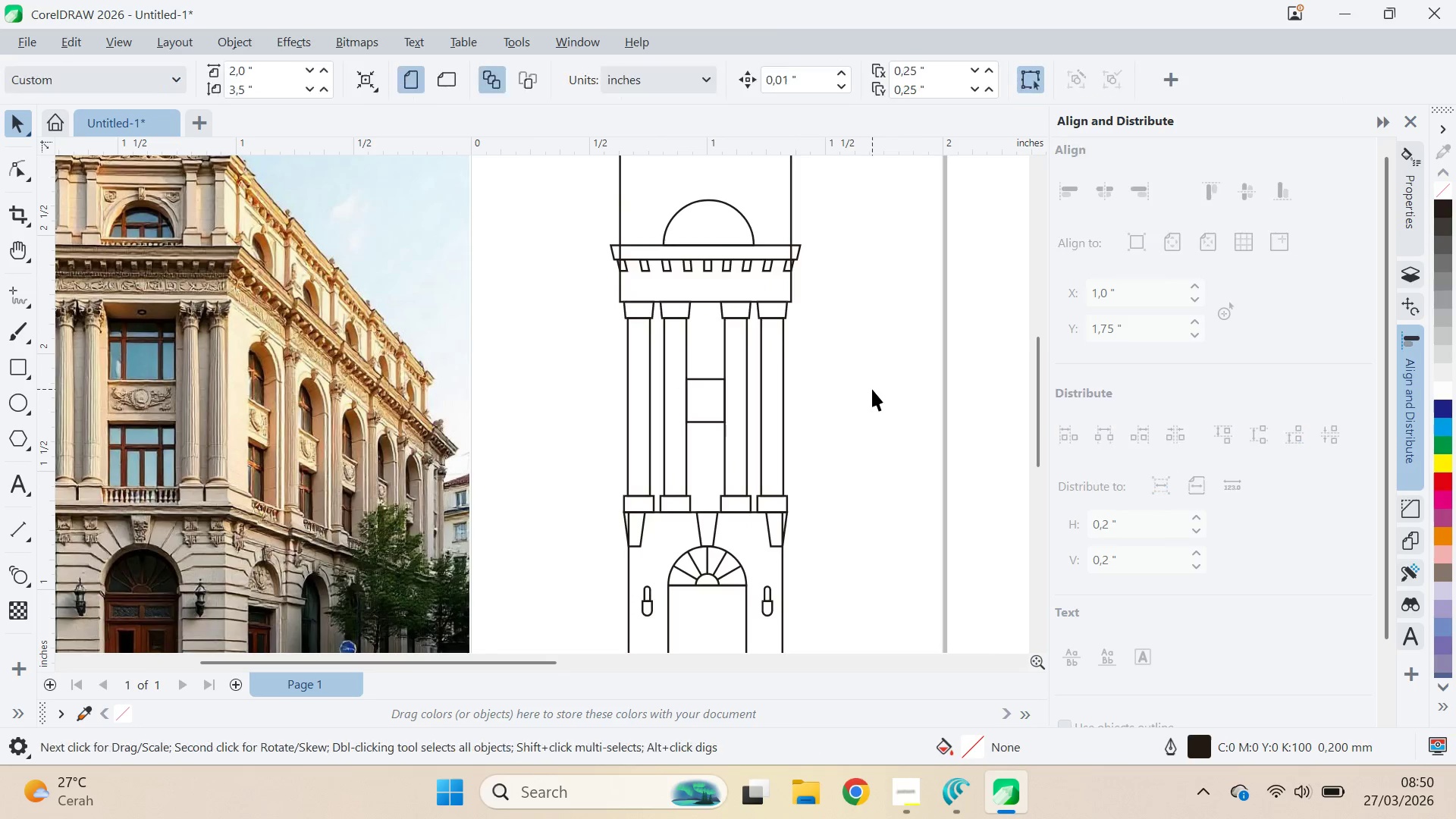 
key(Q)
 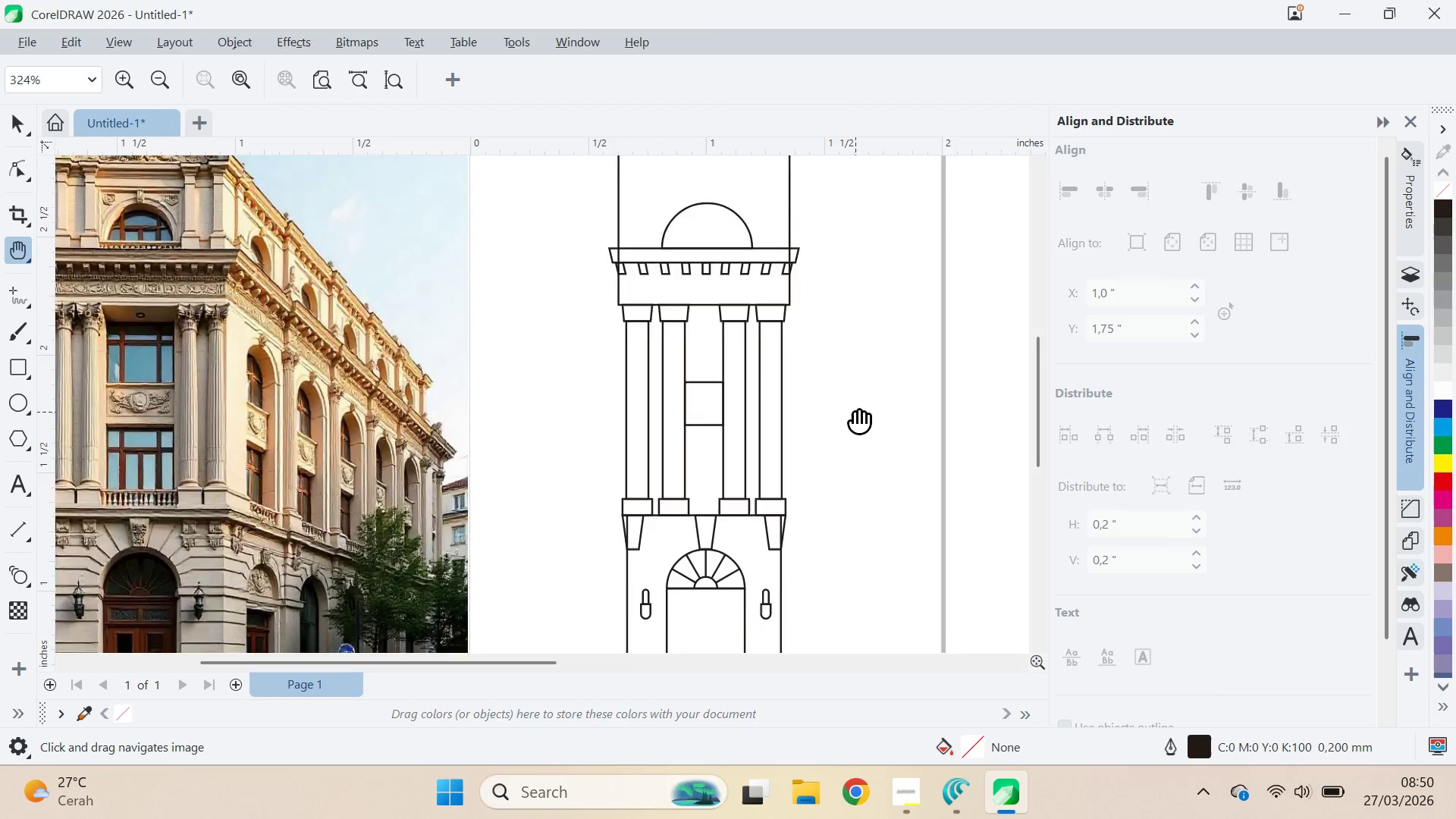 
left_click_drag(start_coordinate=[857, 409], to_coordinate=[874, 424])
 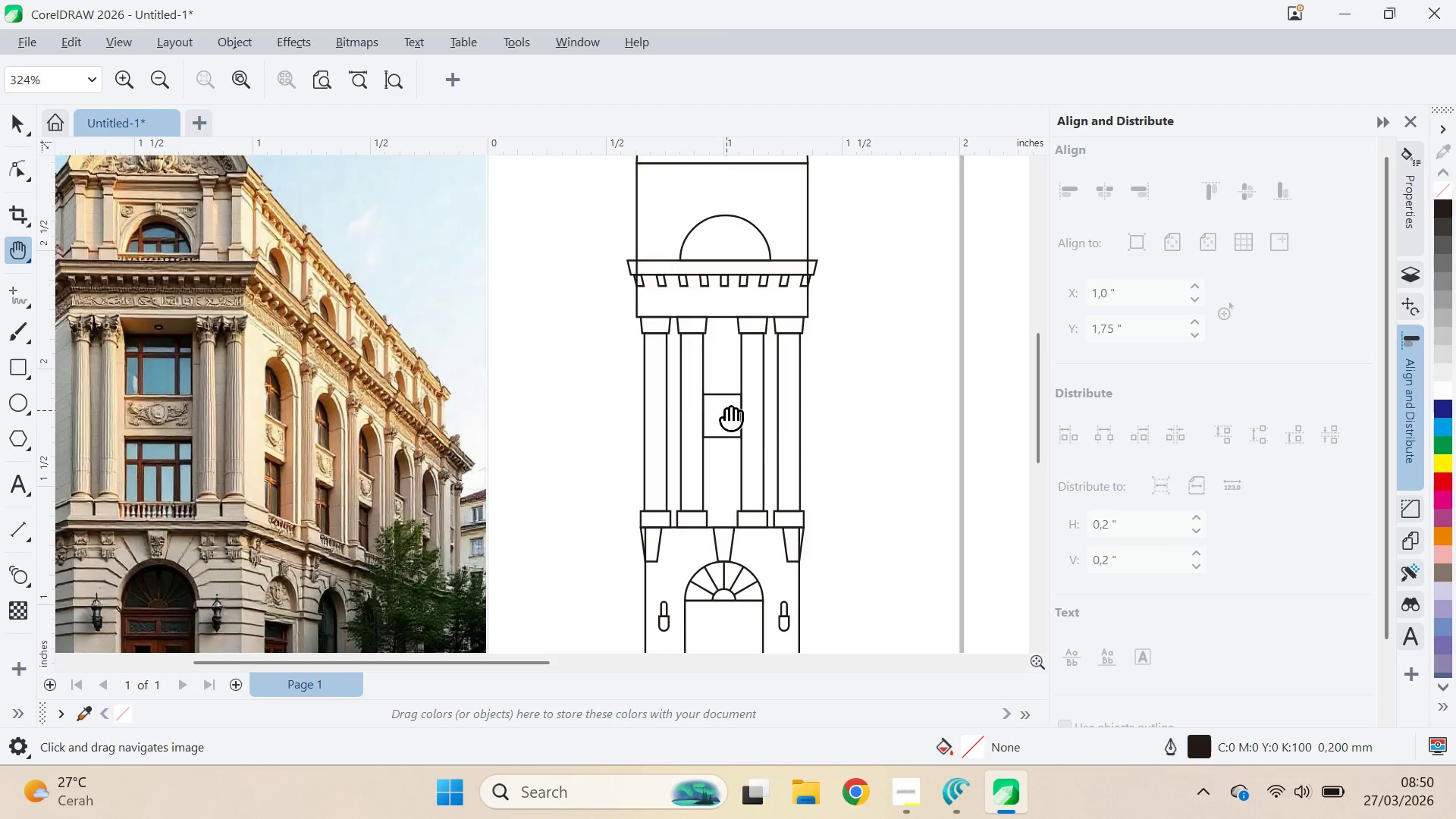 
type(vqv)
 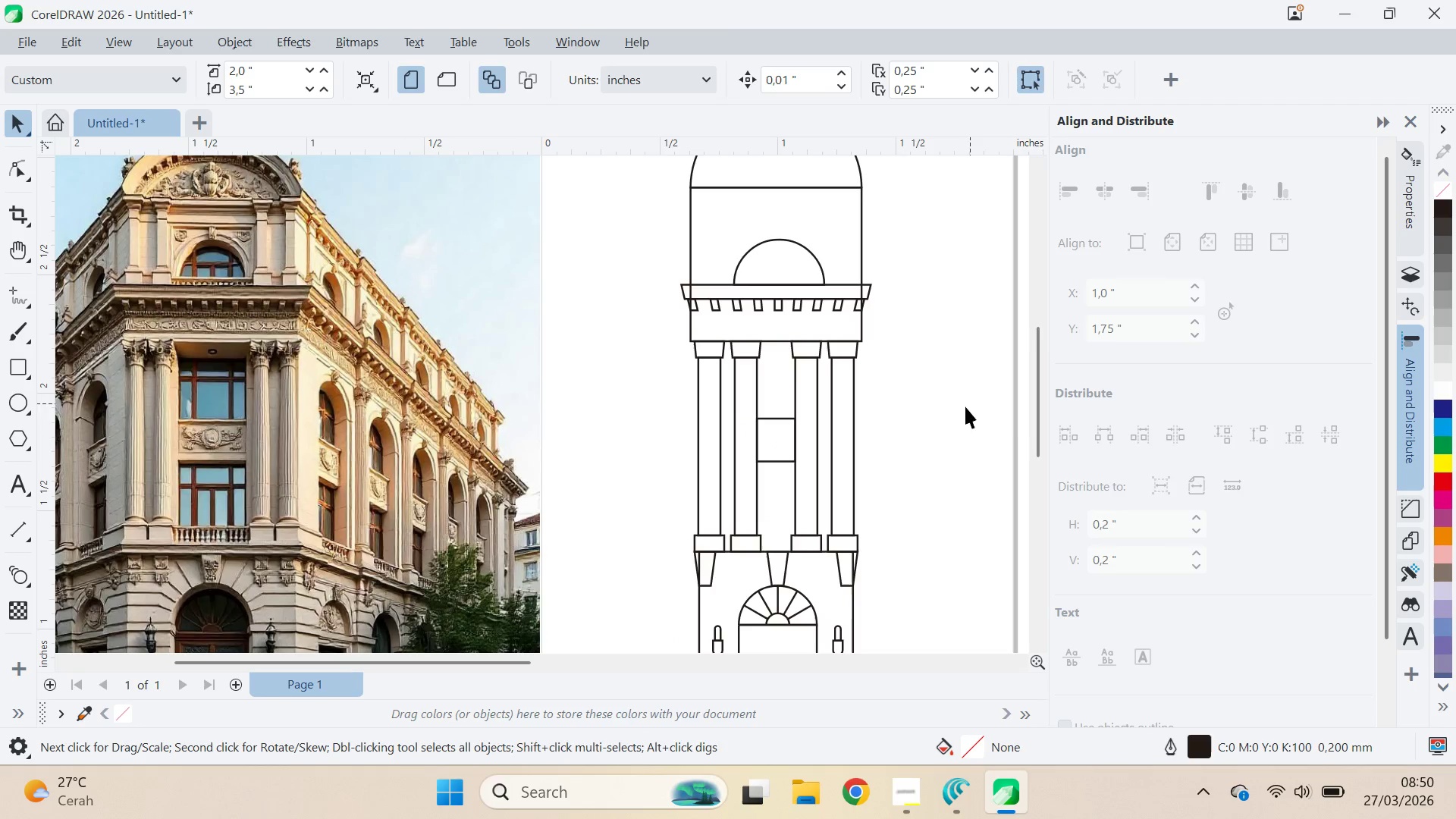 
left_click_drag(start_coordinate=[726, 410], to_coordinate=[780, 434])
 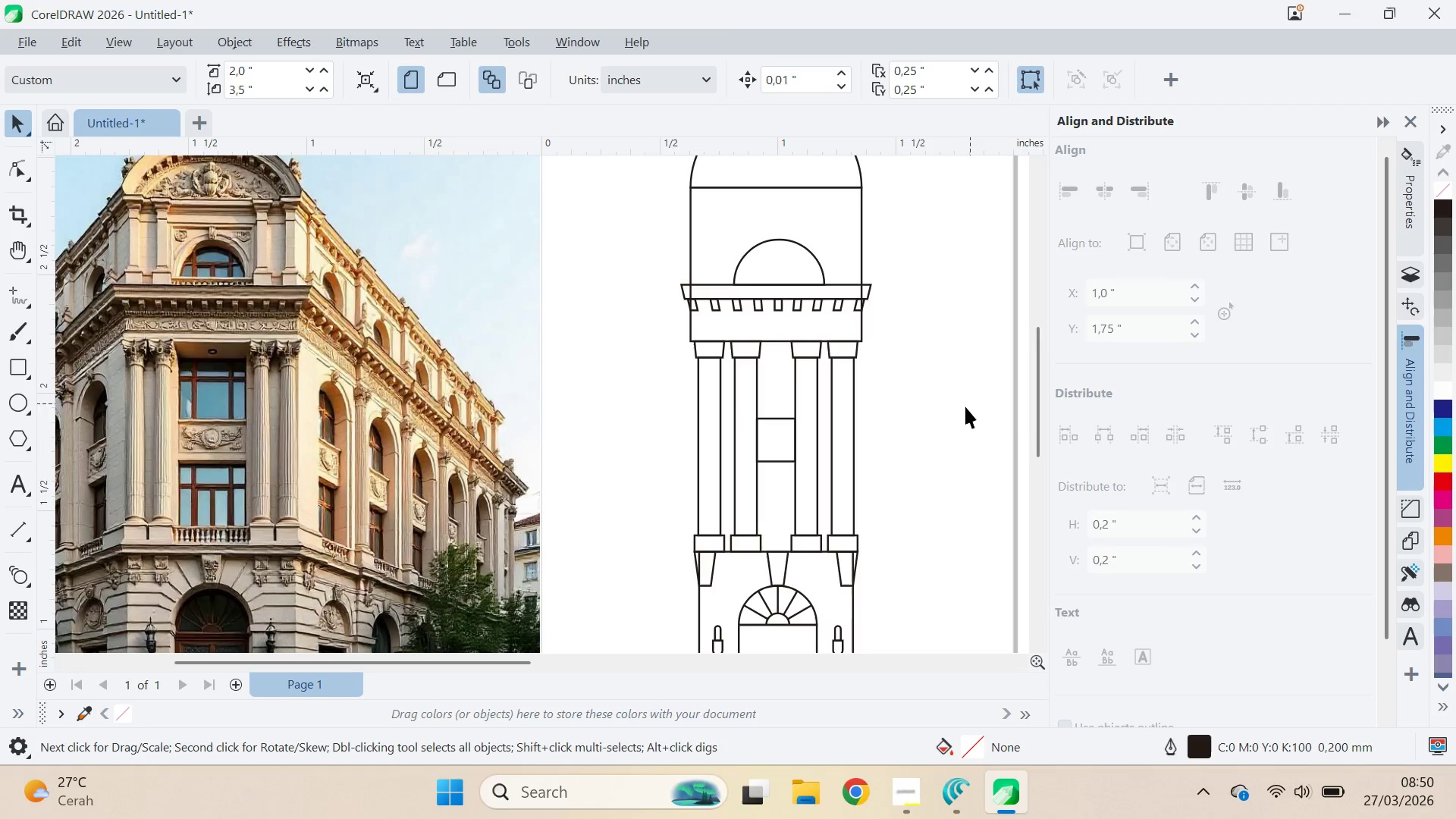 
left_click([946, 414])
 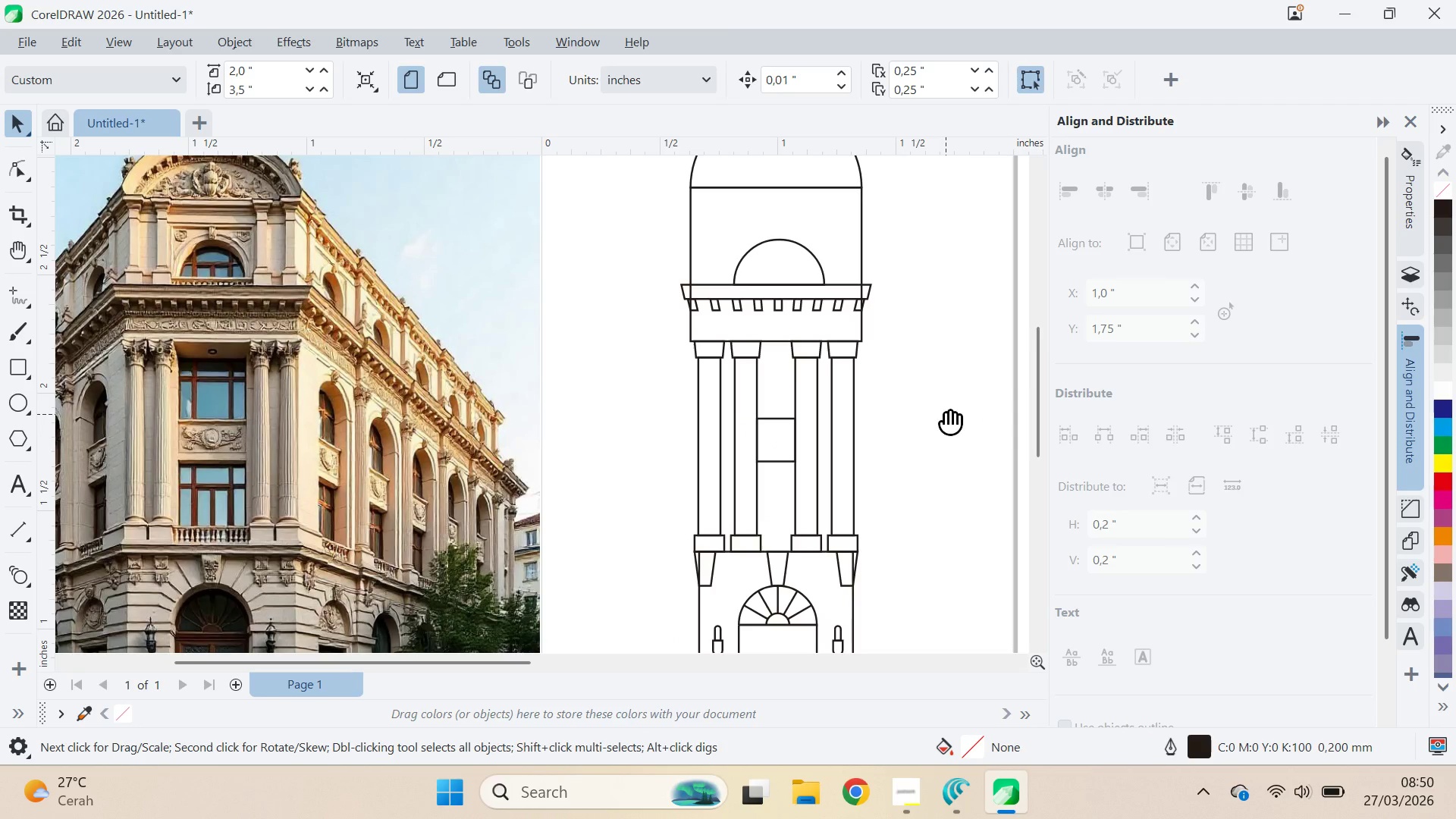 
key(Q)
 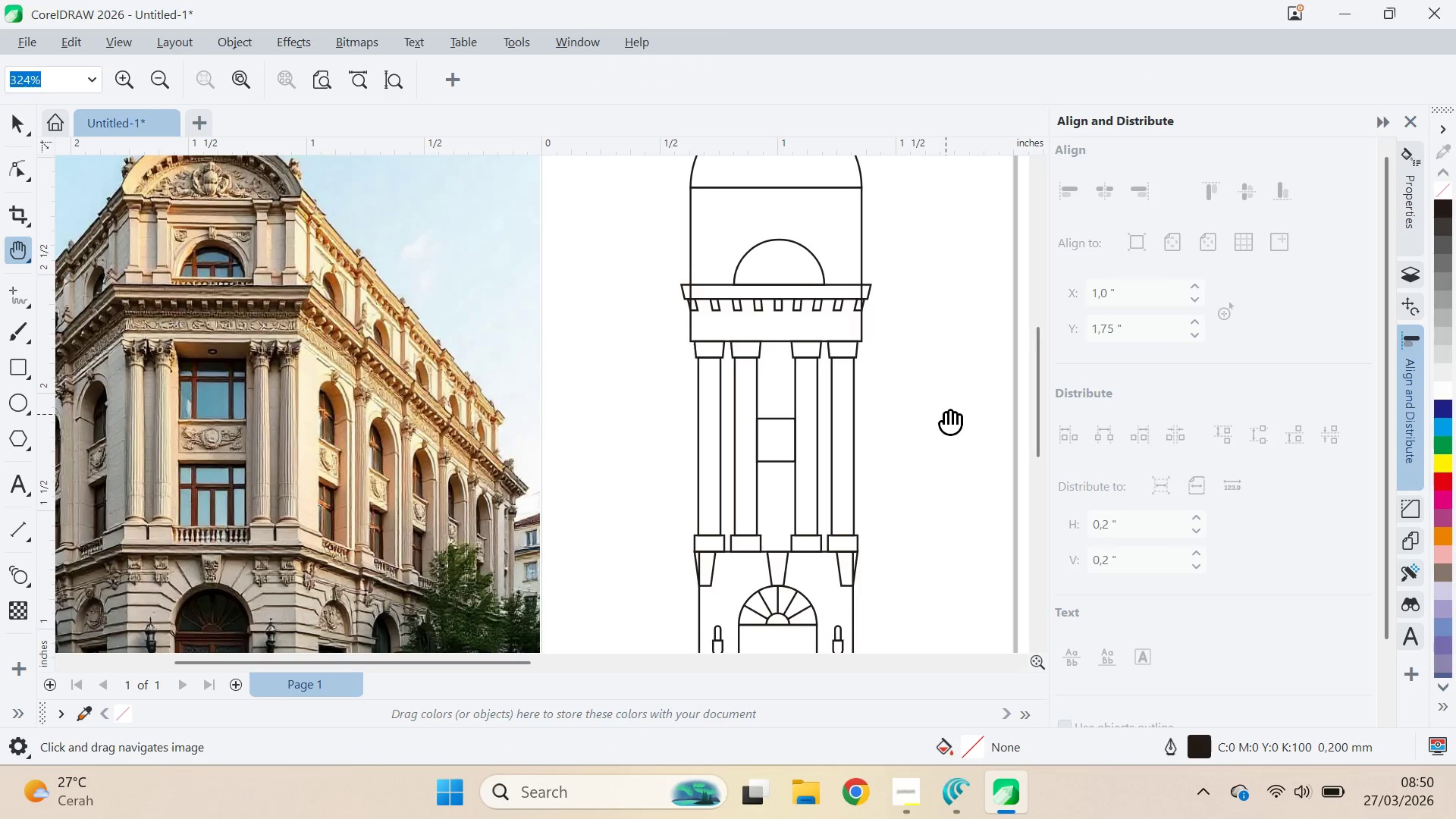 
left_click_drag(start_coordinate=[946, 414], to_coordinate=[941, 363])
 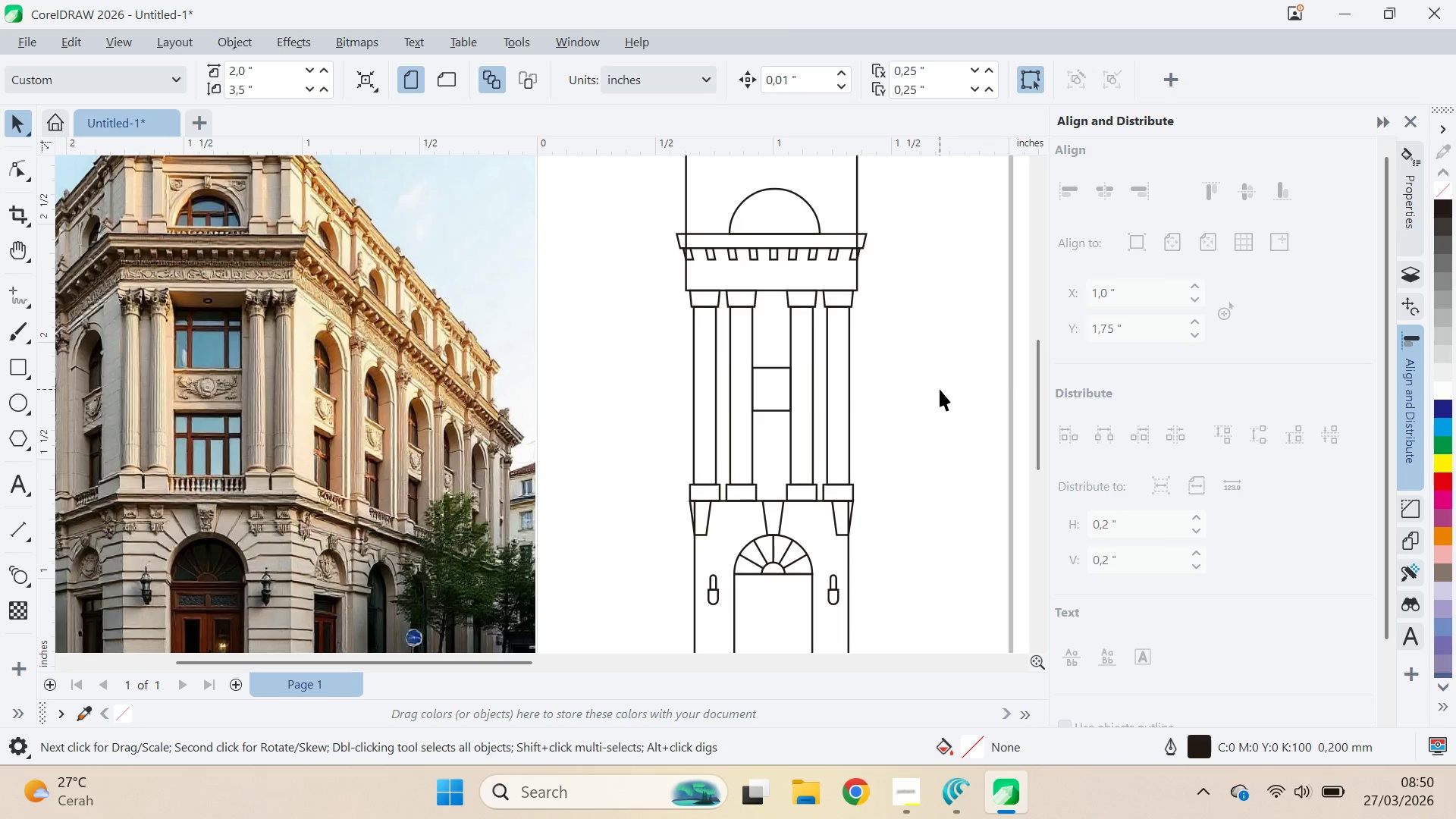 
key(V)
 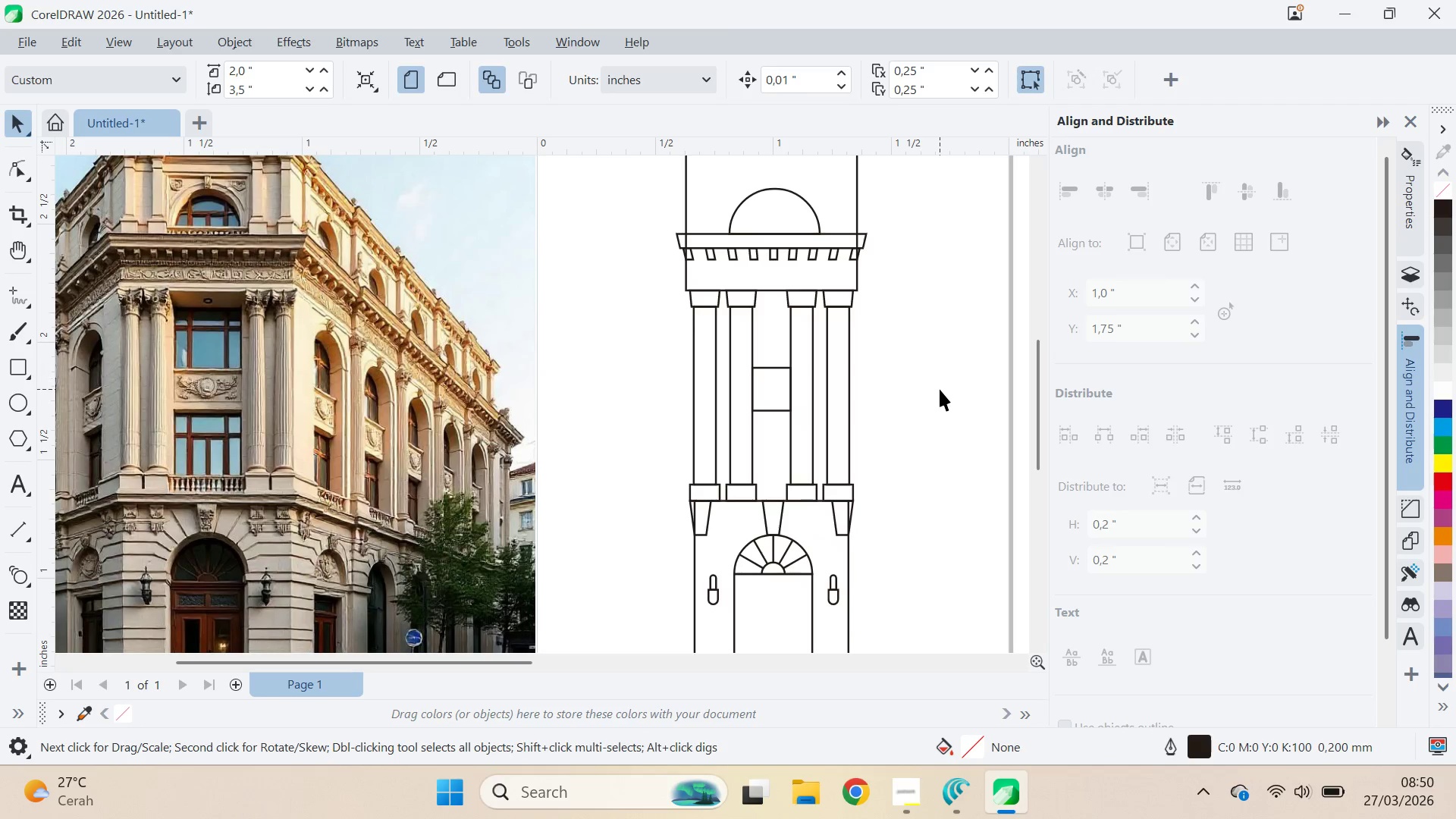 
left_click([940, 389])
 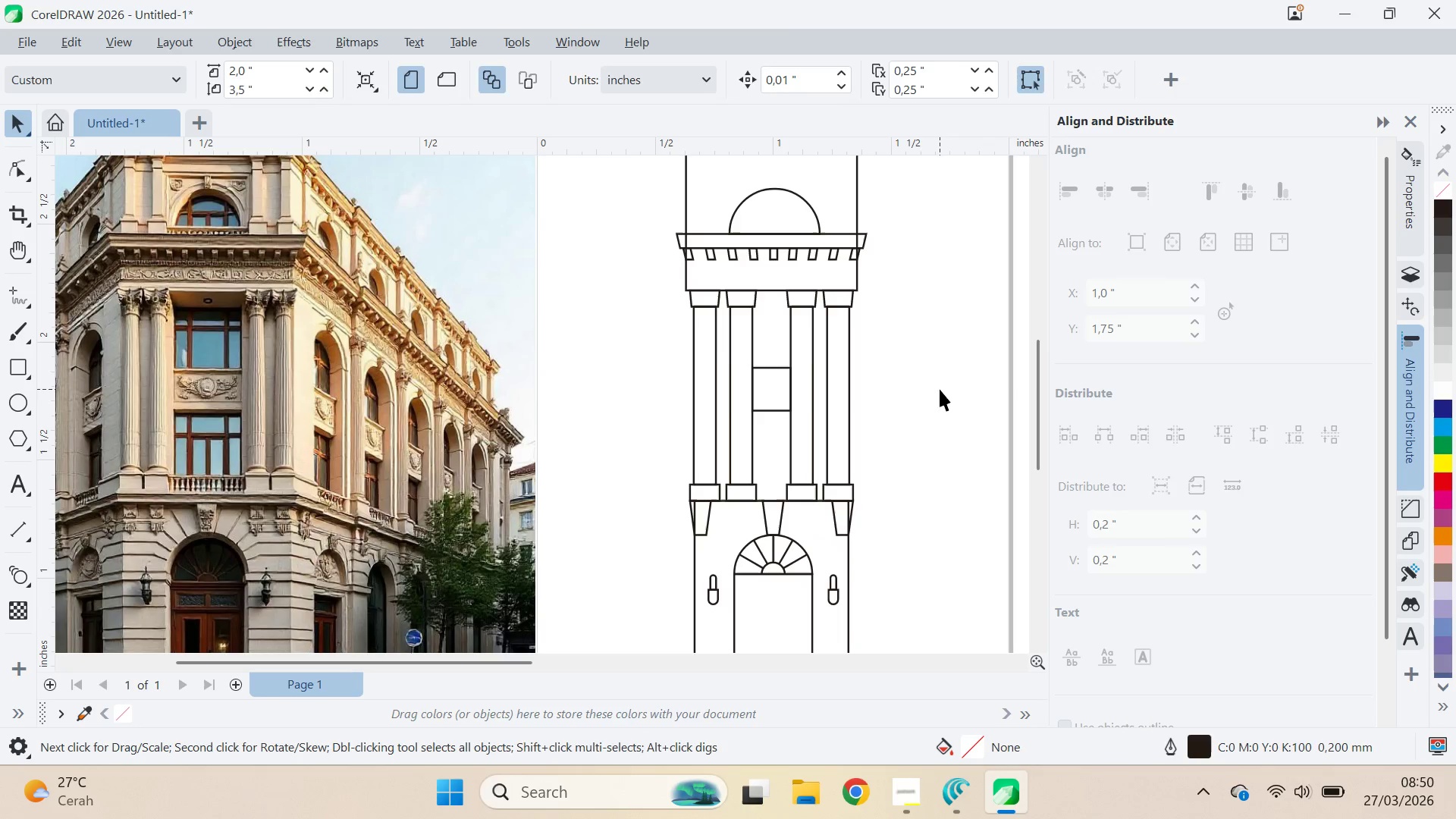 
key(Control+Z)
 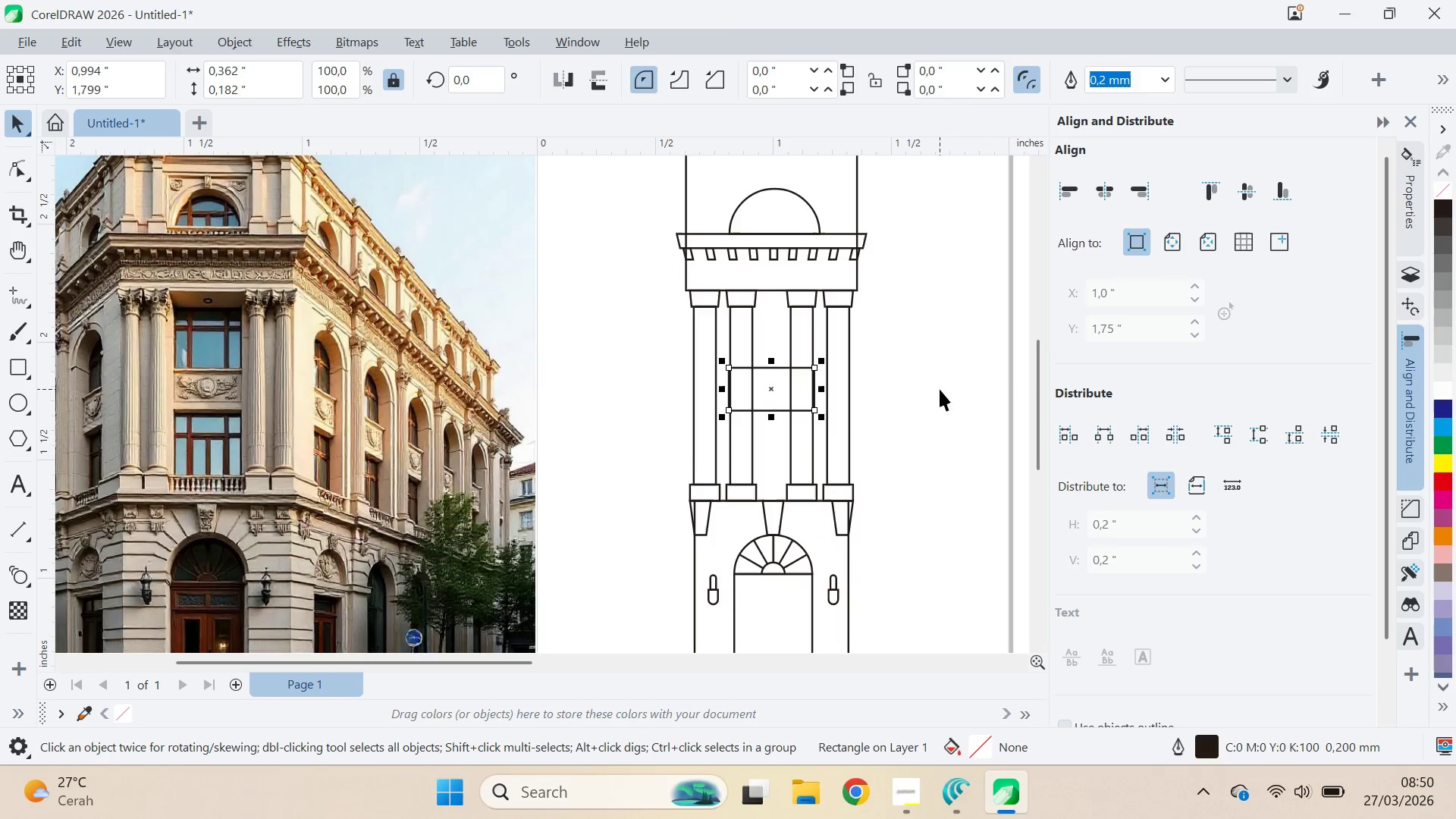 
key(Control+Z)
 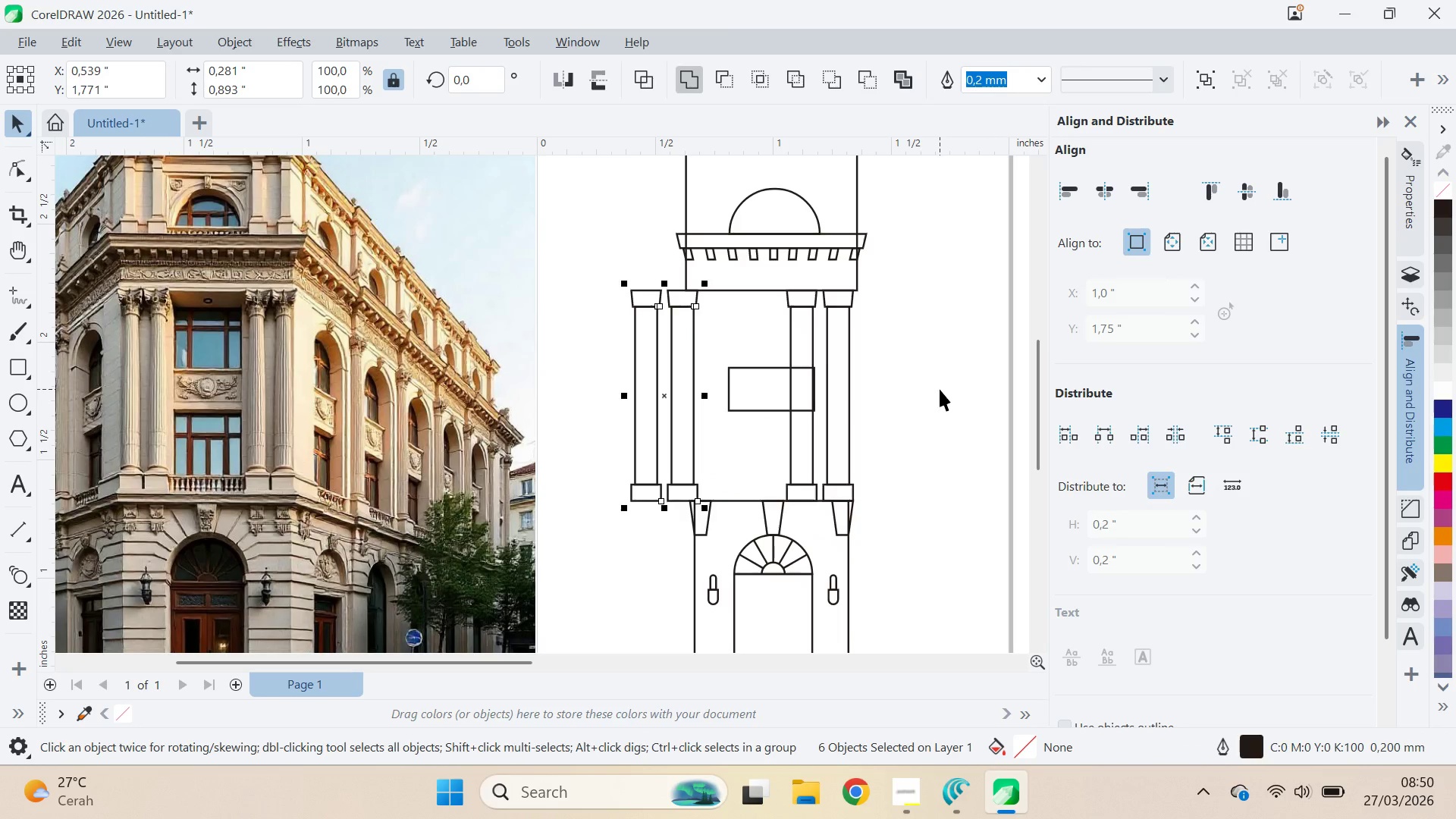 
key(Control+Z)
 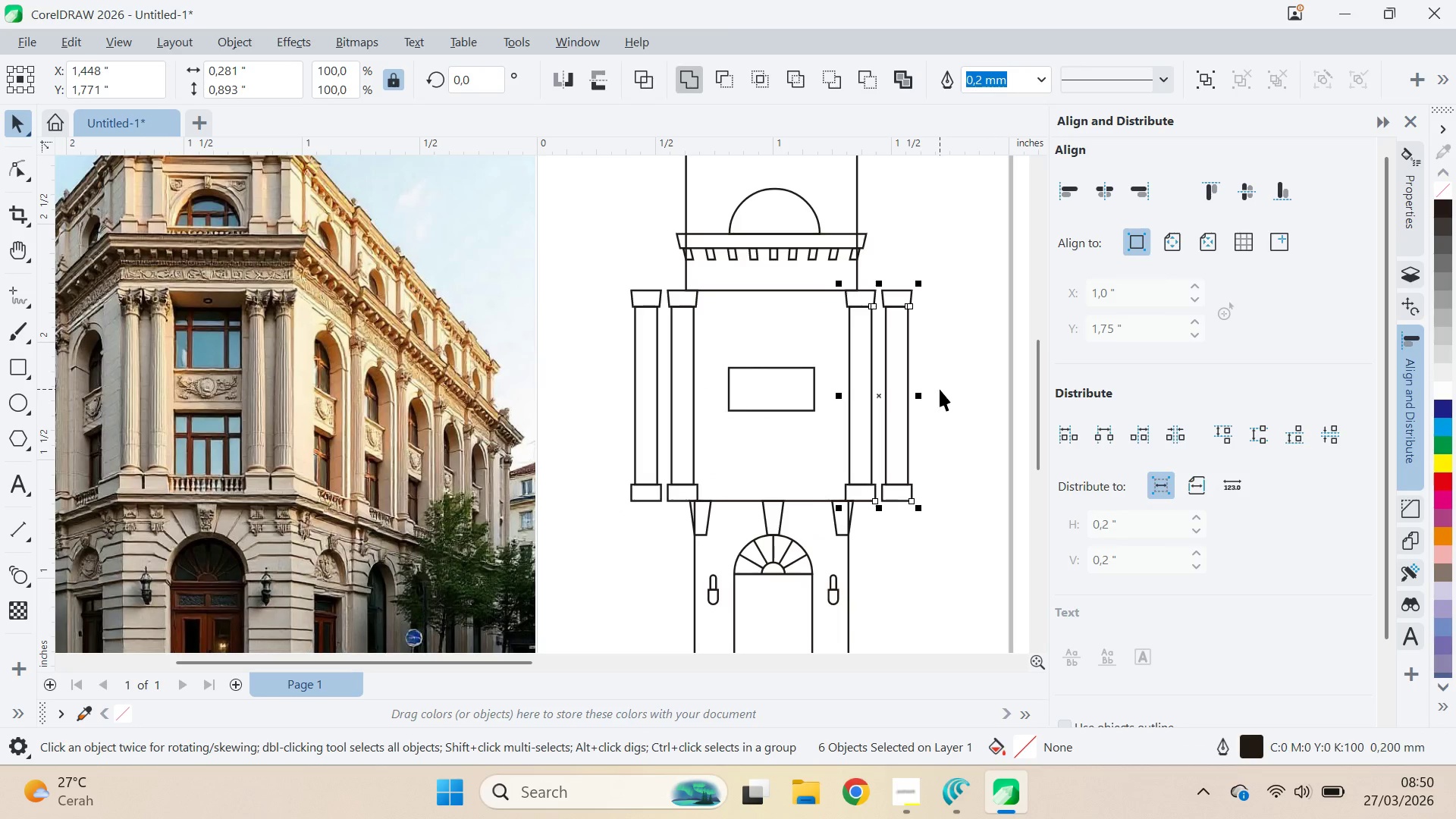 
key(Control+Z)
 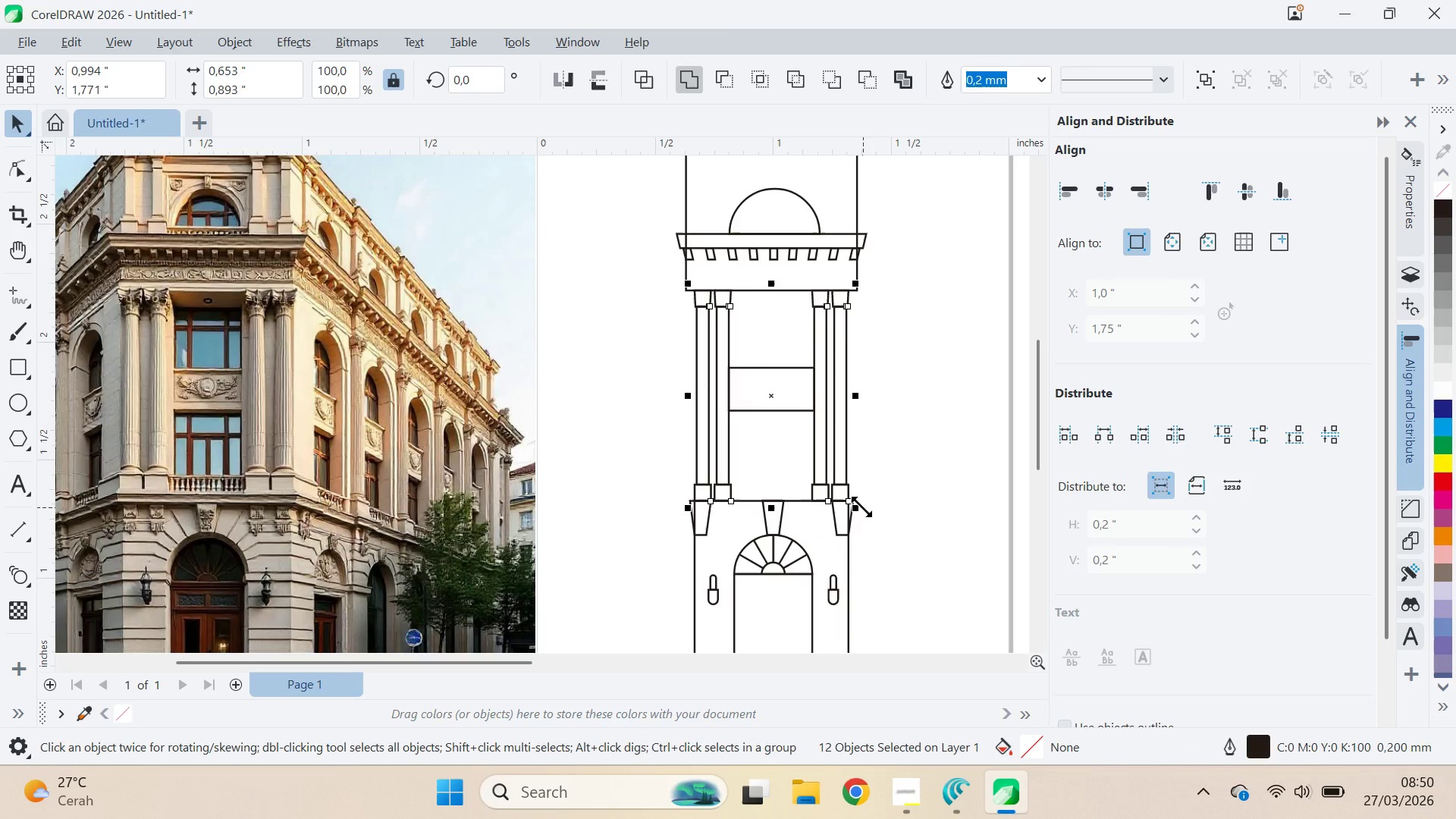 
hold_key(key=ShiftLeft, duration=1.5)
left_click_drag(start_coordinate=[863, 394], to_coordinate=[901, 406])
 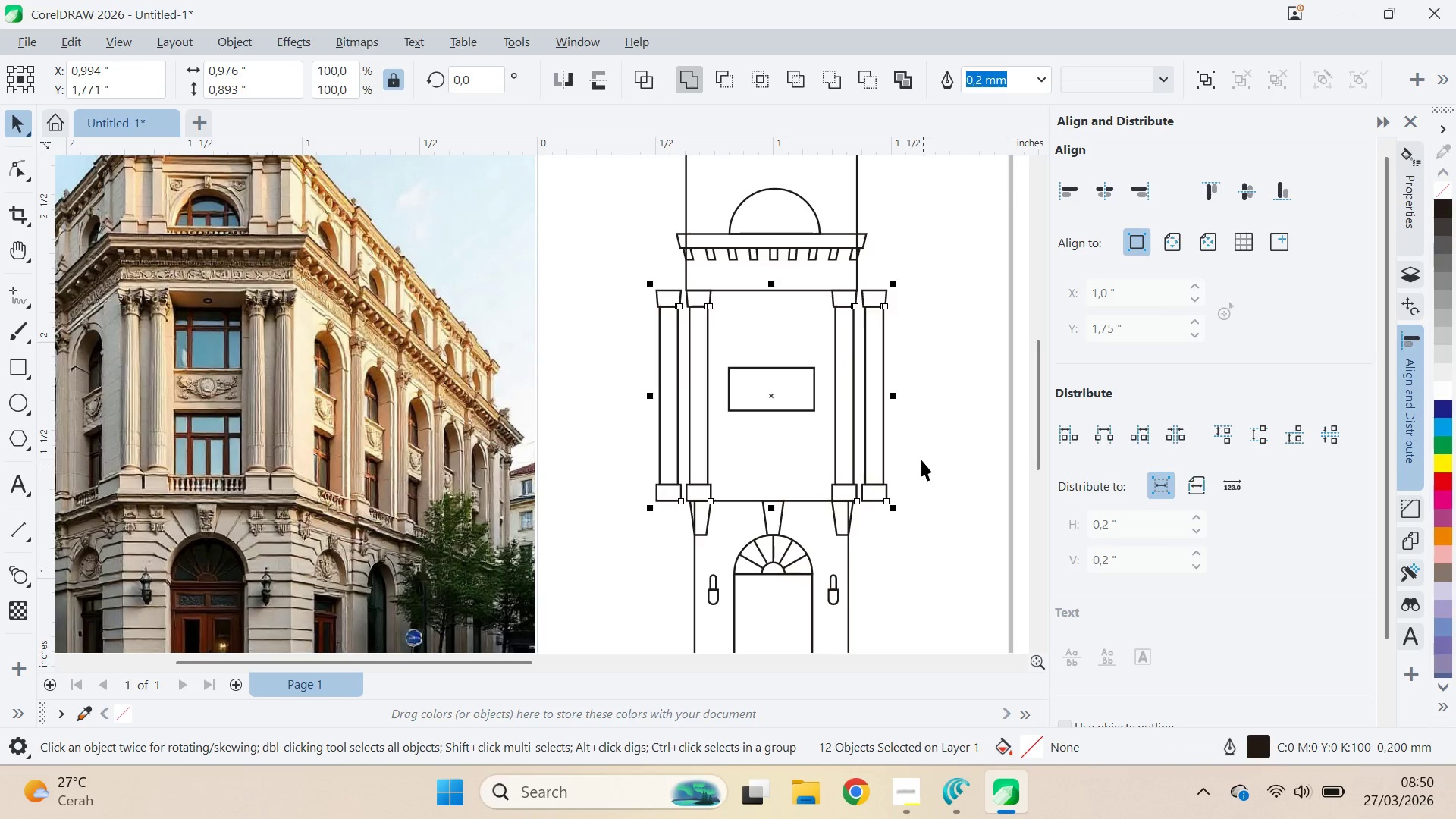 
hold_key(key=ShiftLeft, duration=1.51)
 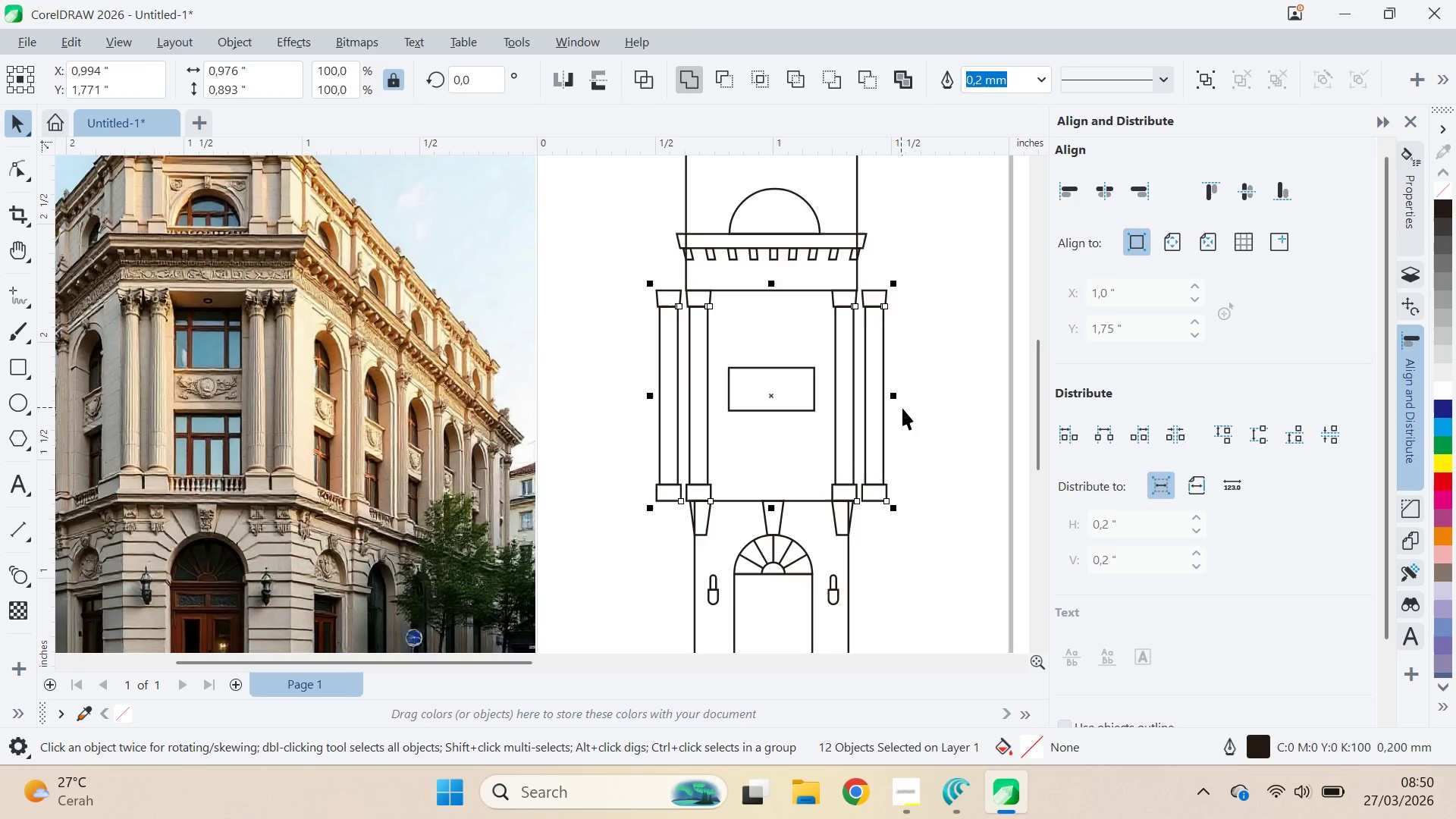 
key(V)
 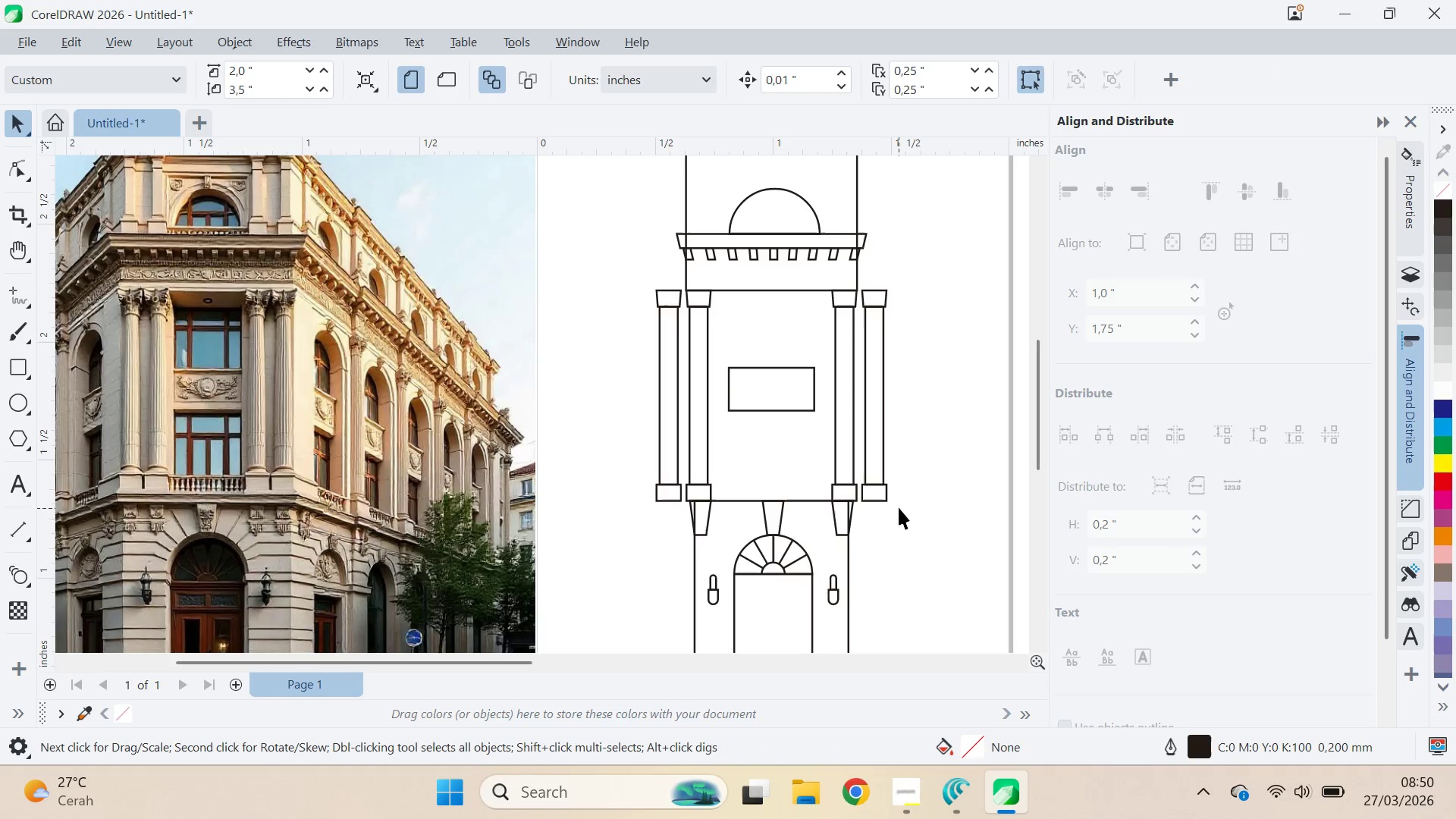 
left_click_drag(start_coordinate=[901, 510], to_coordinate=[821, 274])
 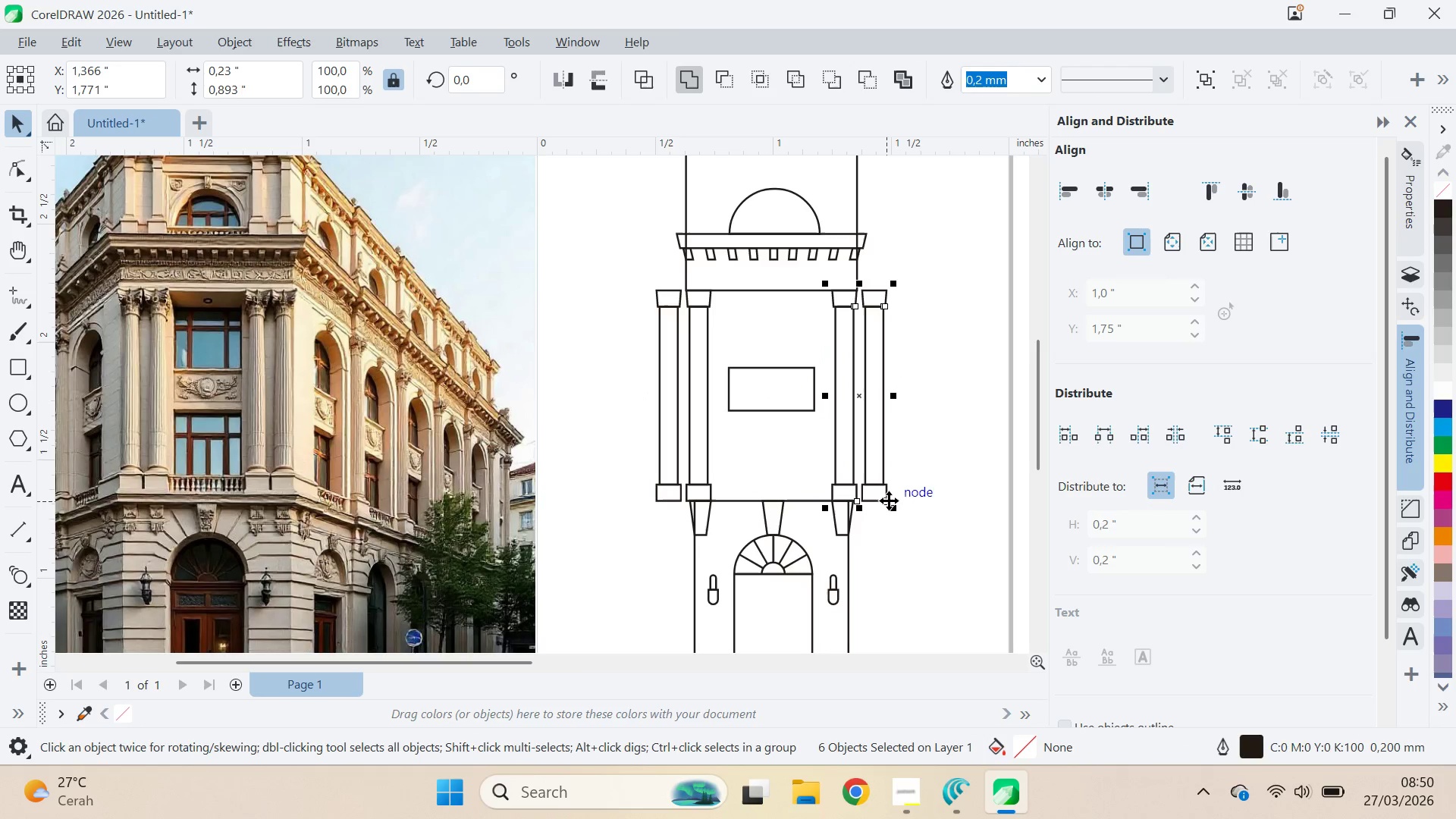 
left_click_drag(start_coordinate=[888, 500], to_coordinate=[852, 501])
 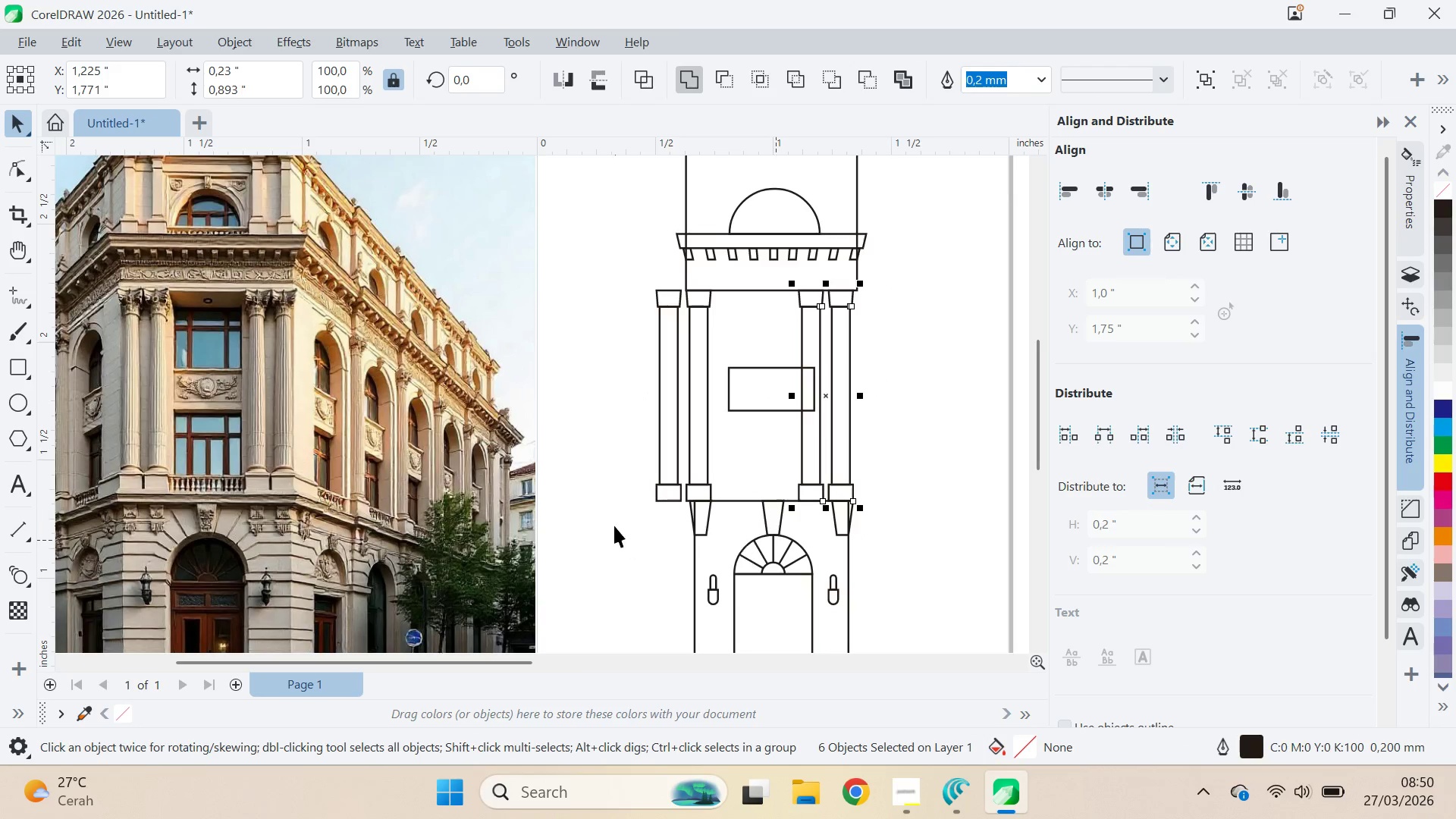 
hold_key(key=ShiftLeft, duration=1.38)
 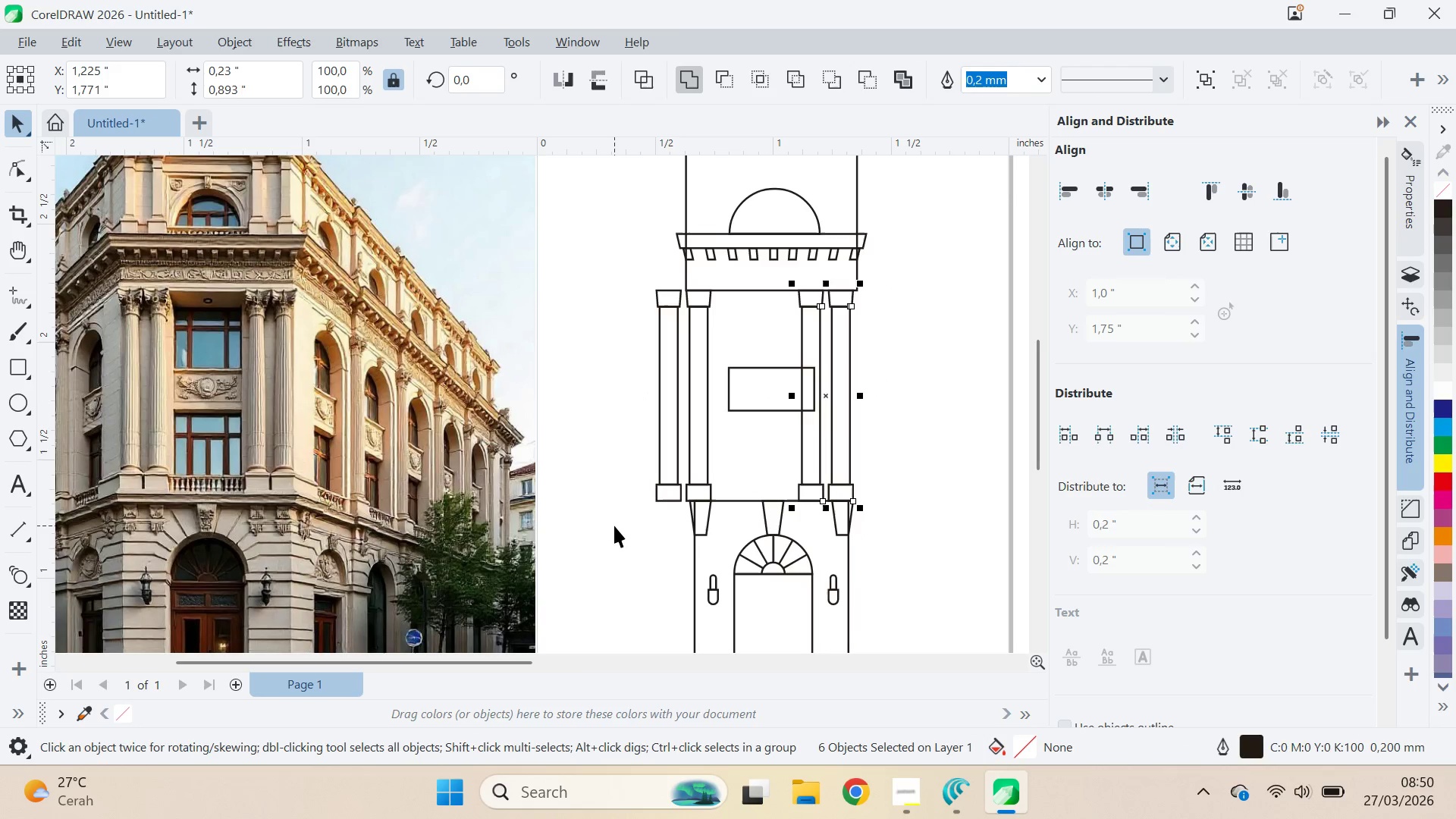 
hold_key(key=ShiftLeft, duration=3.73)
left_click_drag(start_coordinate=[616, 526], to_coordinate=[720, 278])
 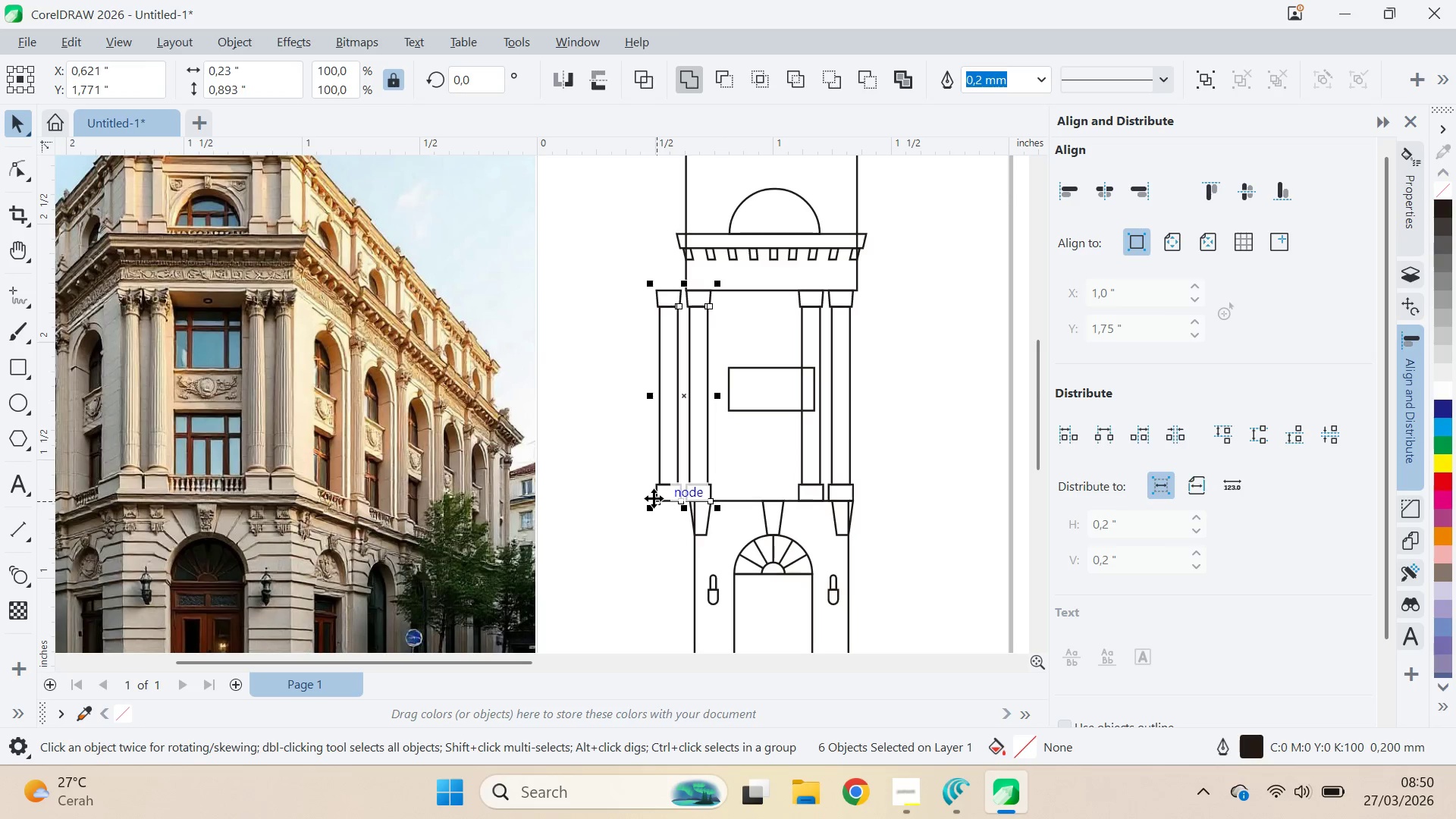 
left_click_drag(start_coordinate=[654, 498], to_coordinate=[690, 502])
 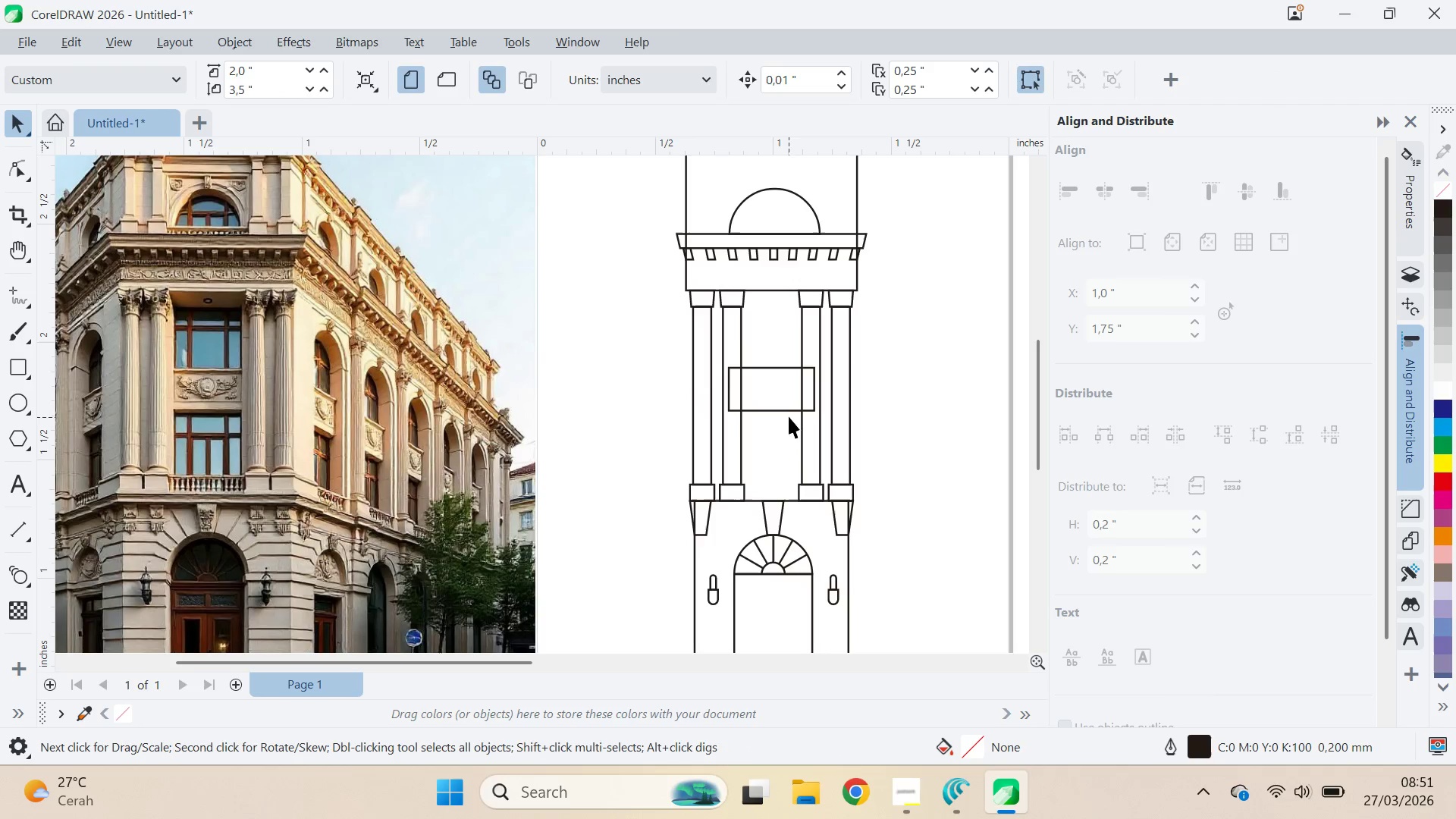 
hold_key(key=ShiftLeft, duration=1.42)
 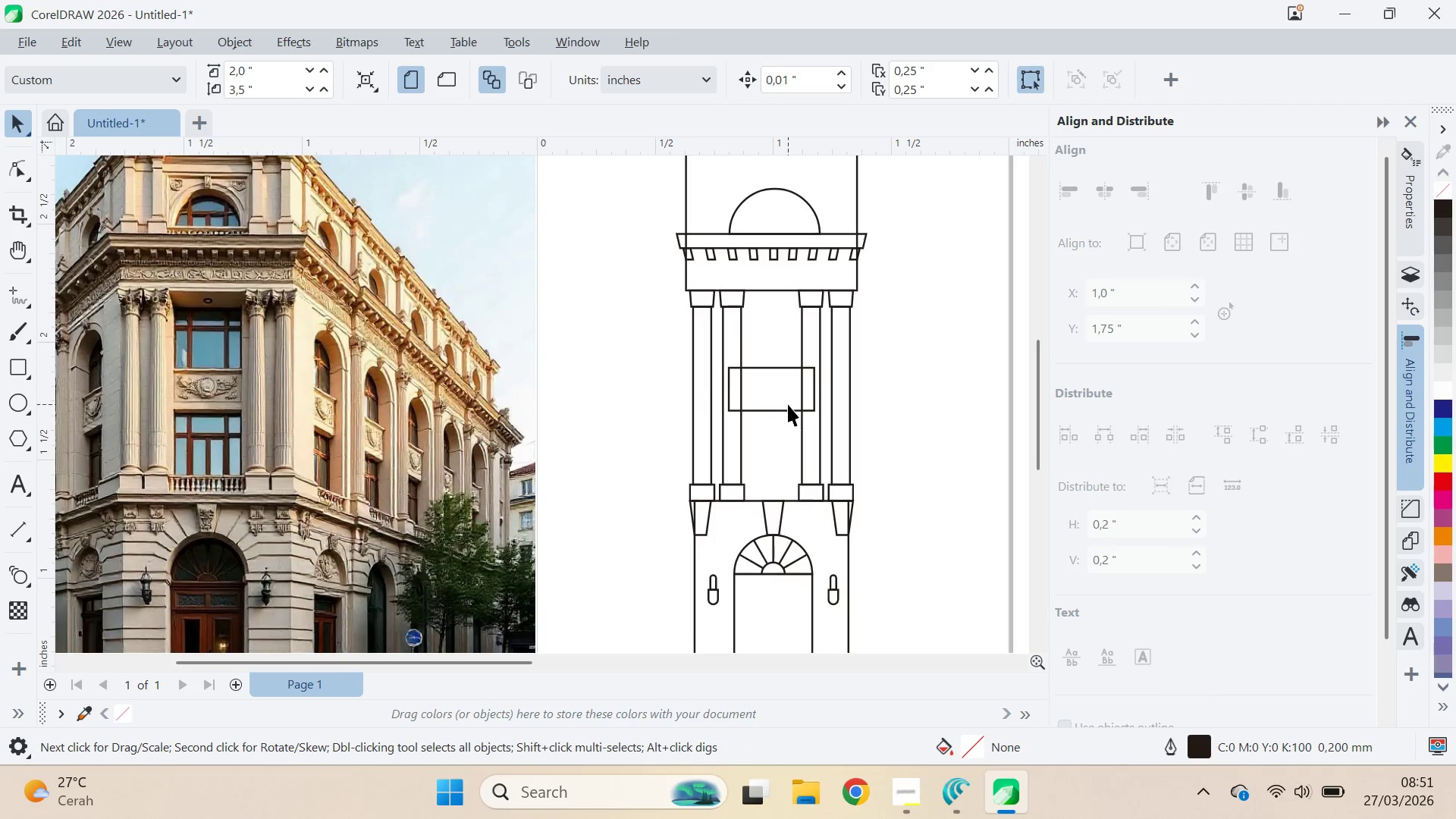 
double_click([788, 403])
 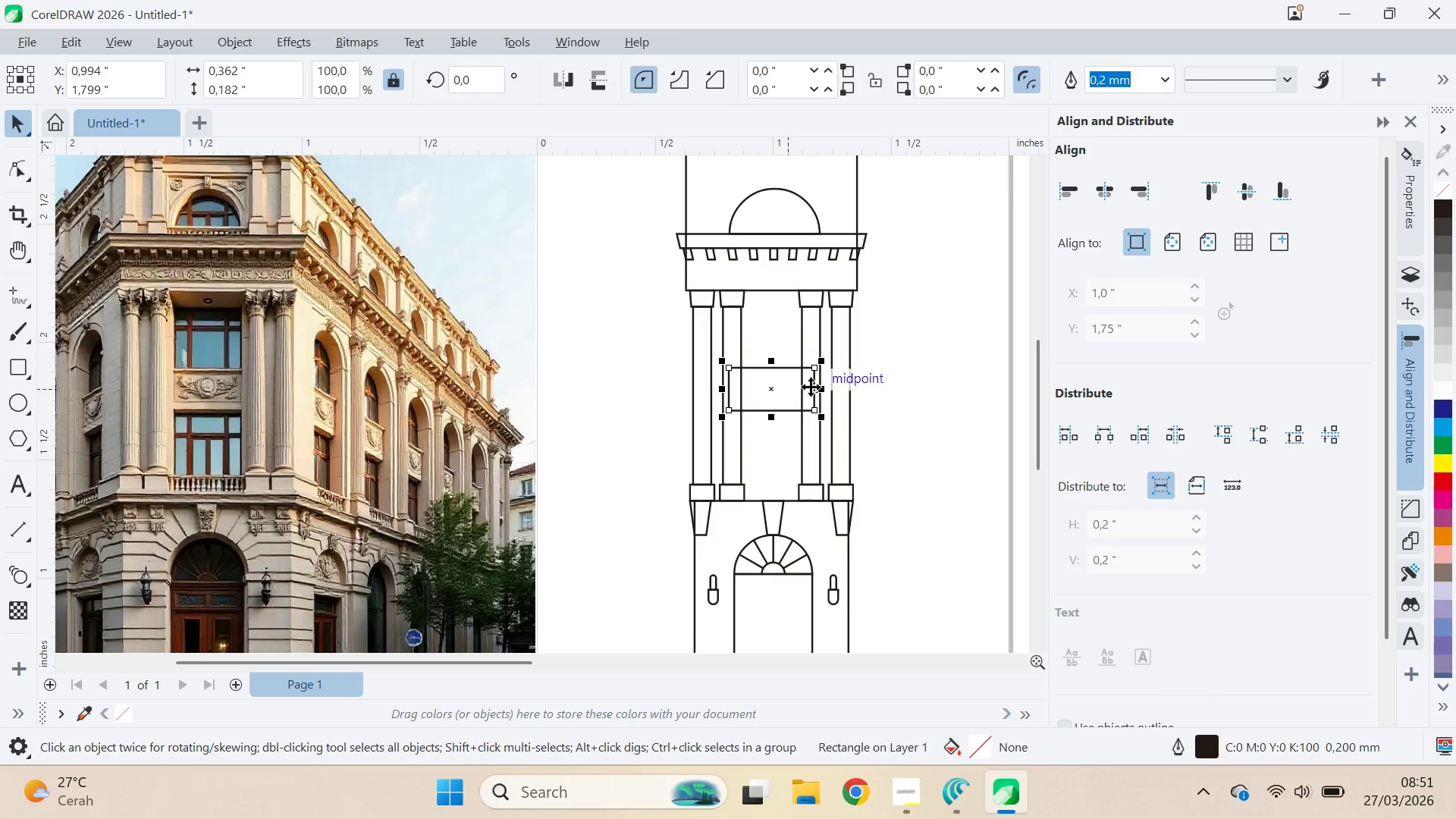 
hold_key(key=ShiftLeft, duration=1.26)
left_click_drag(start_coordinate=[821, 394], to_coordinate=[808, 394])
 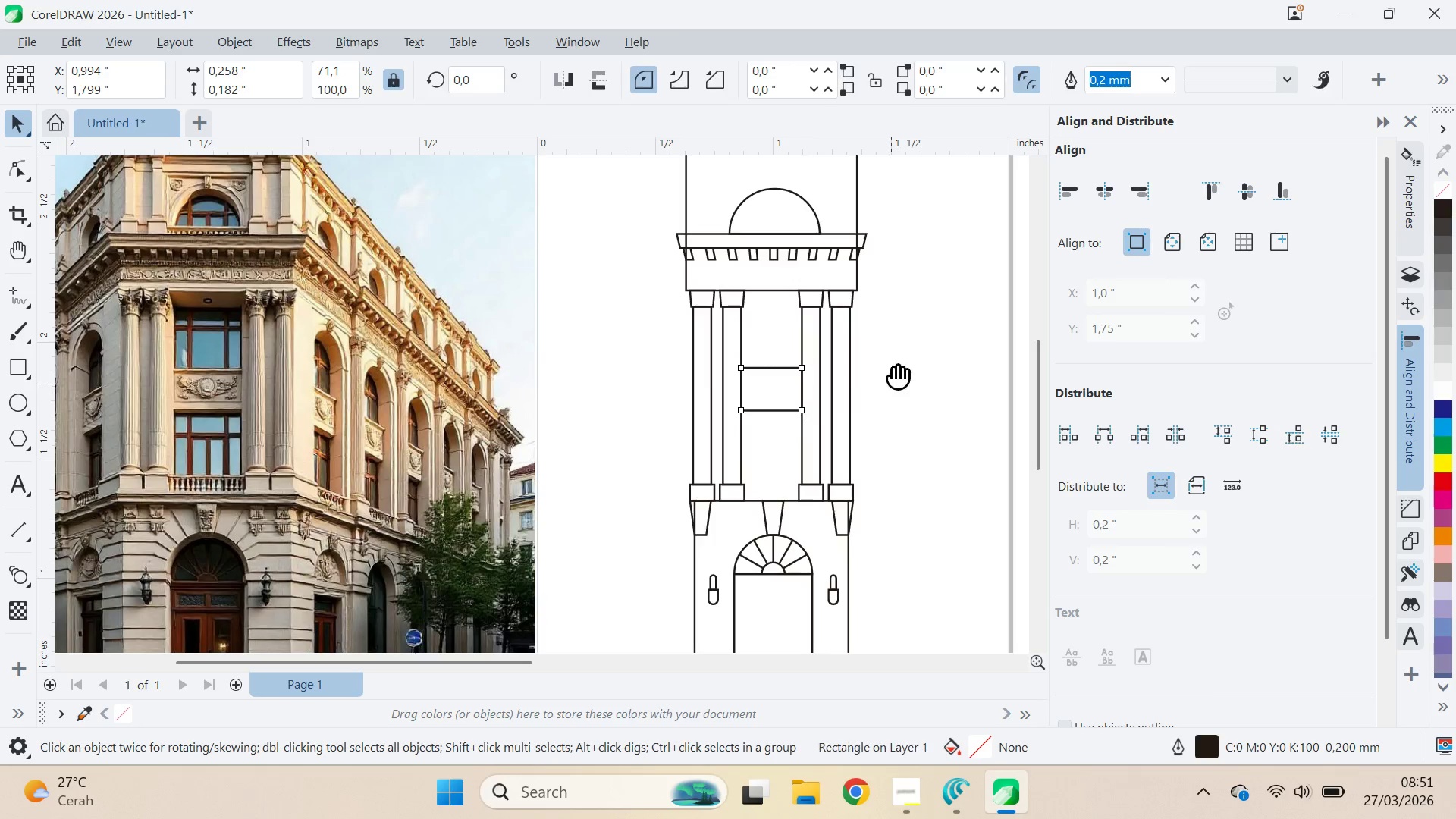 
type(qv)
 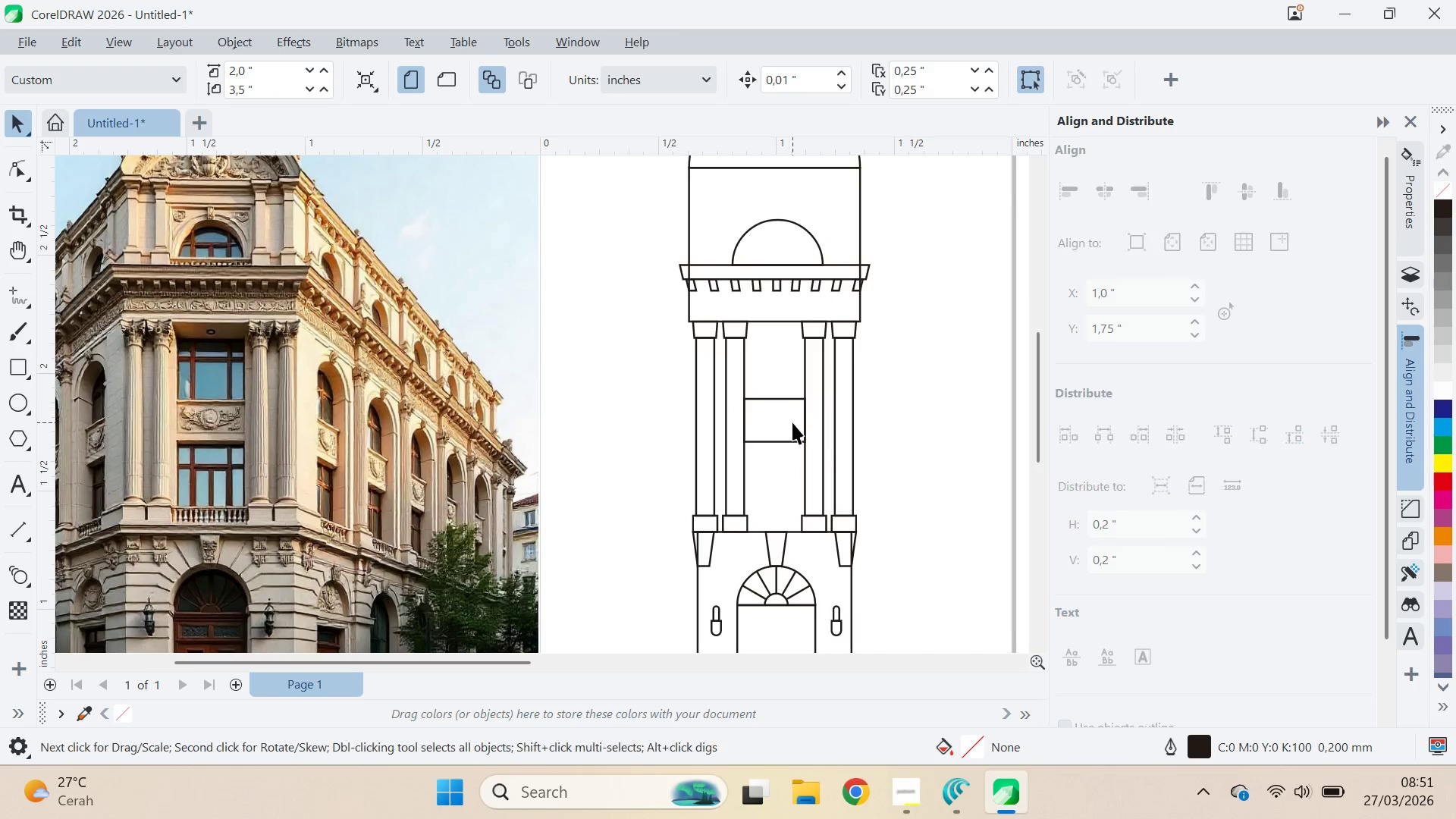 
left_click_drag(start_coordinate=[906, 336], to_coordinate=[909, 367])
 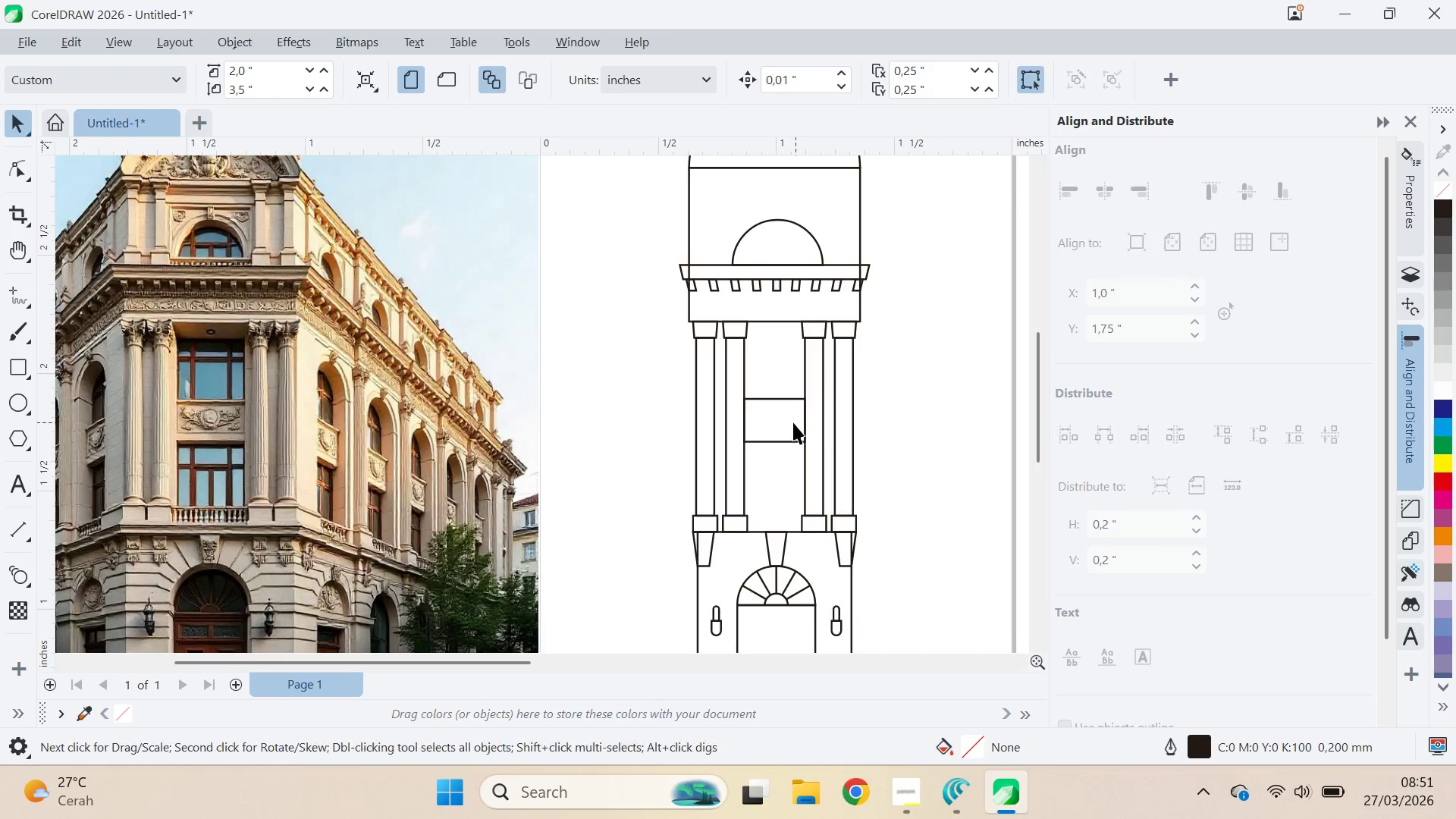 
double_click([792, 422])
 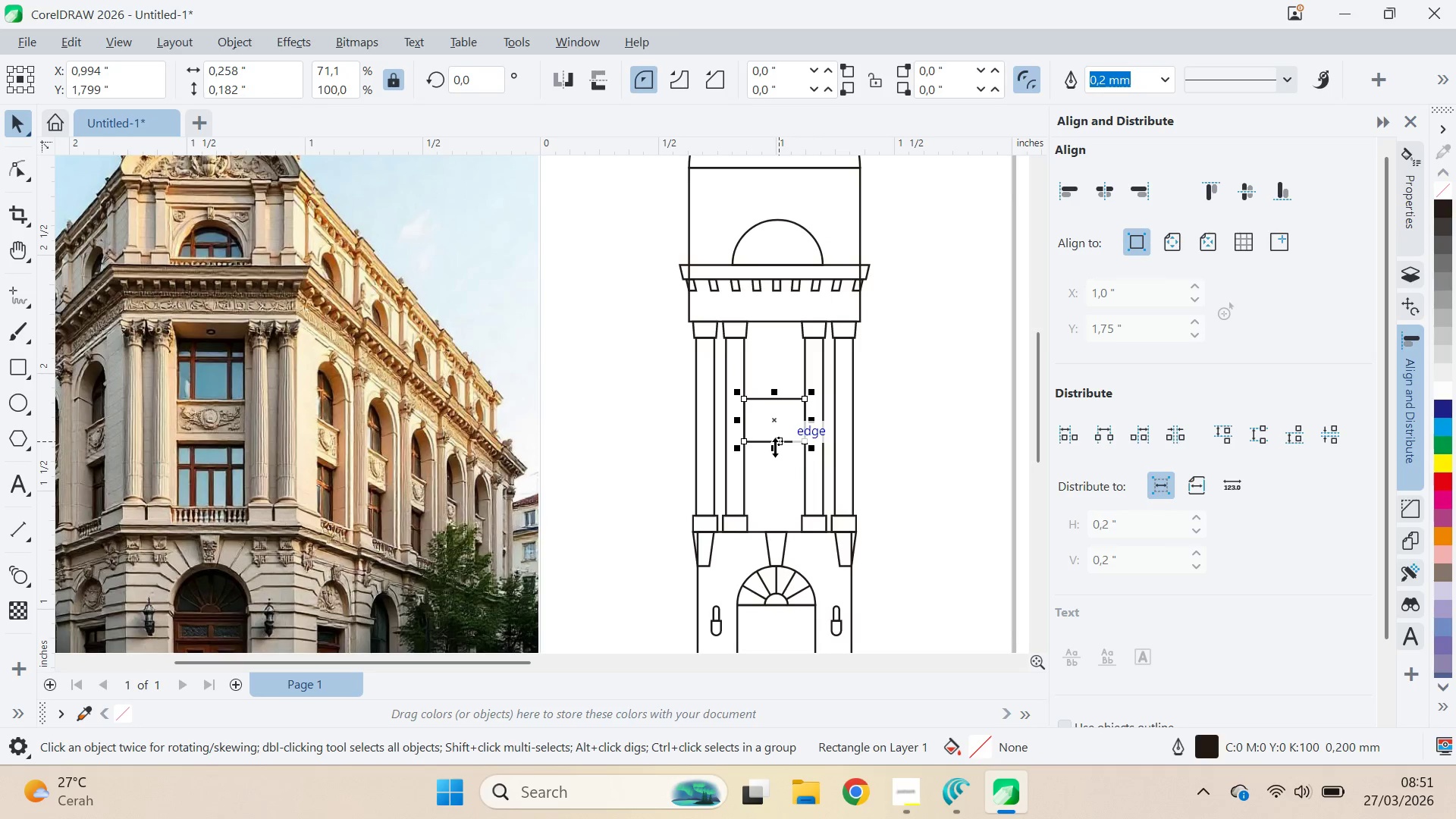 
left_click_drag(start_coordinate=[775, 447], to_coordinate=[803, 340])
 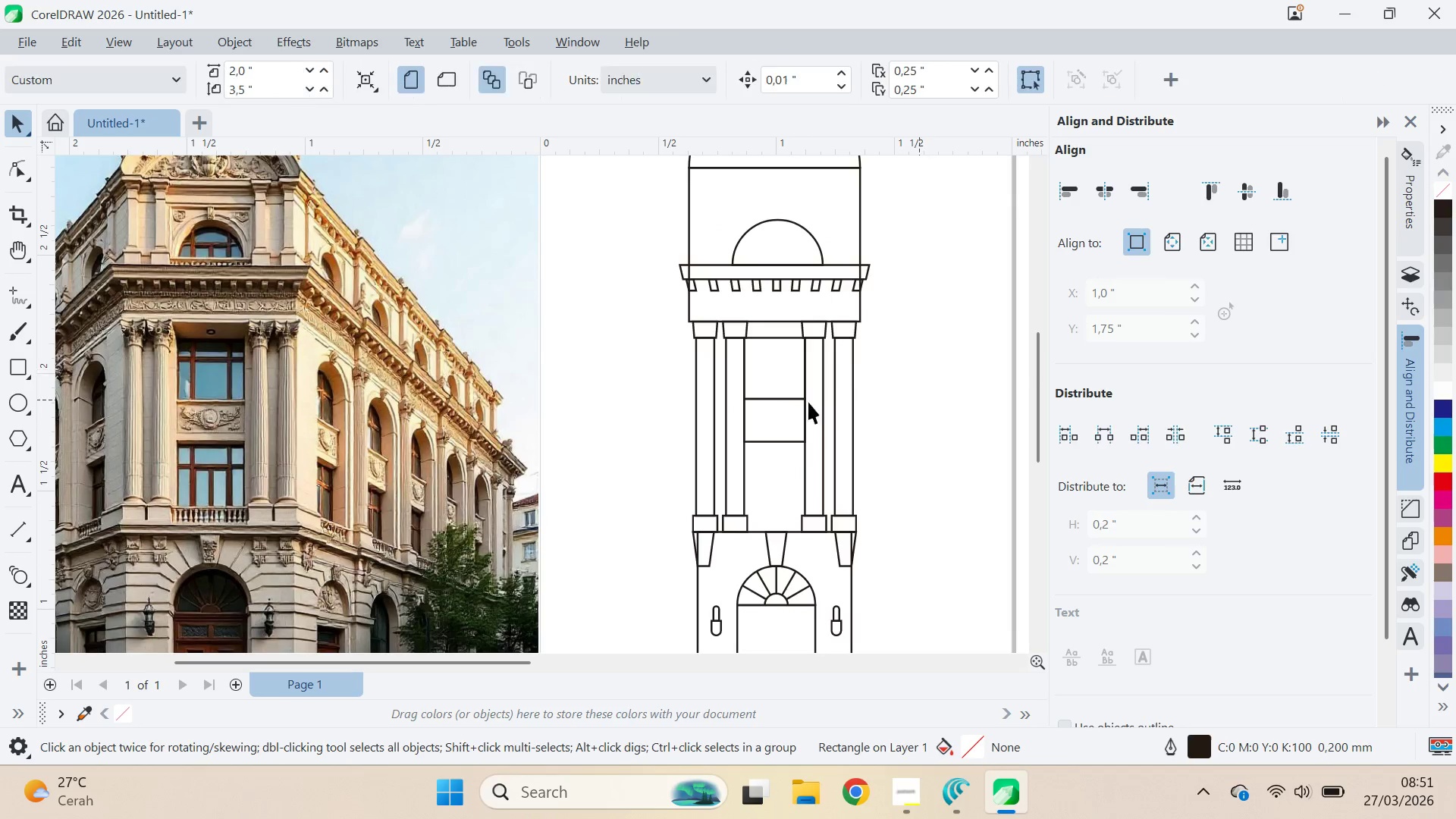 
hold_key(key=ControlLeft, duration=0.94)
 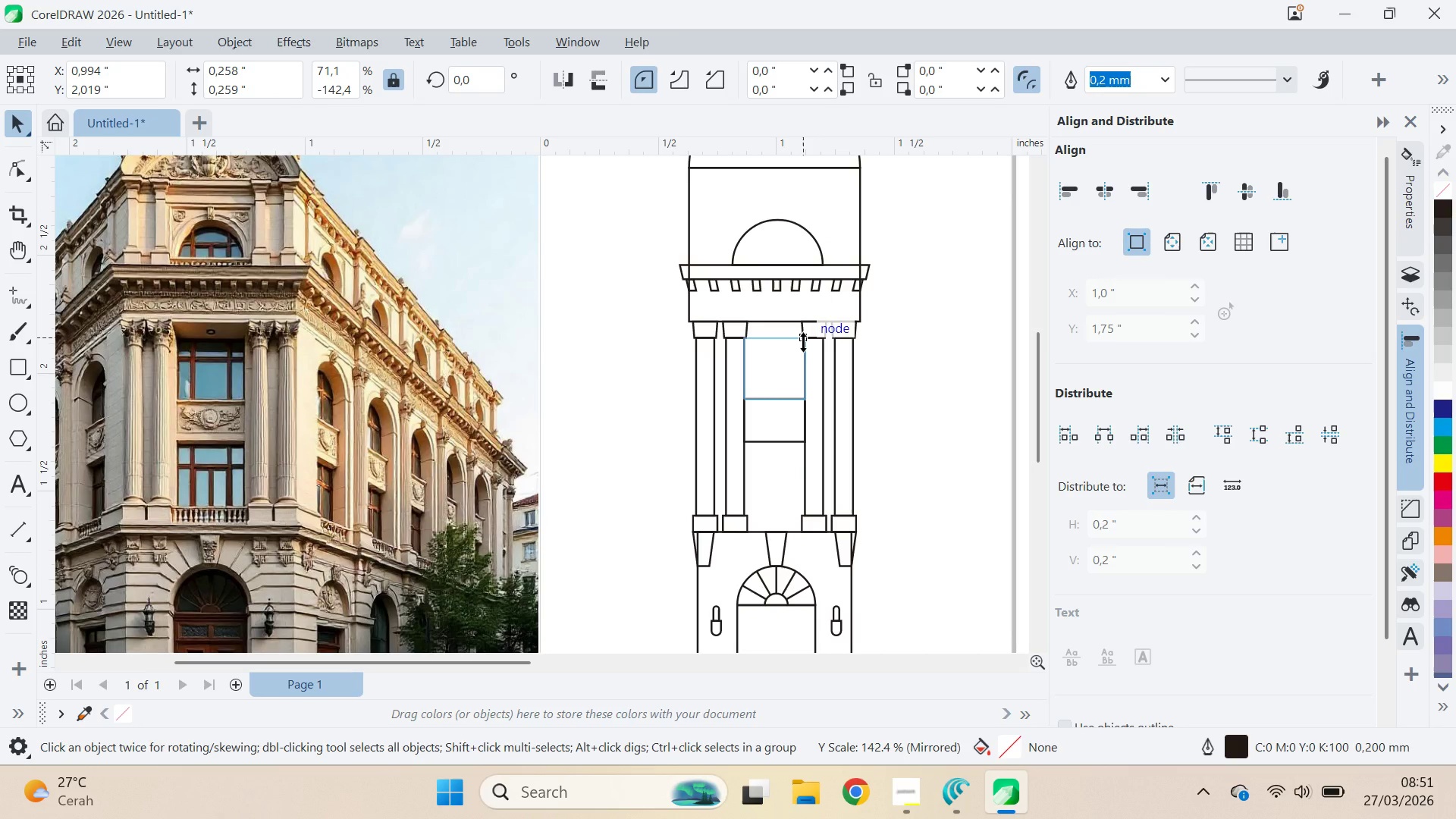 
right_click([803, 342])
 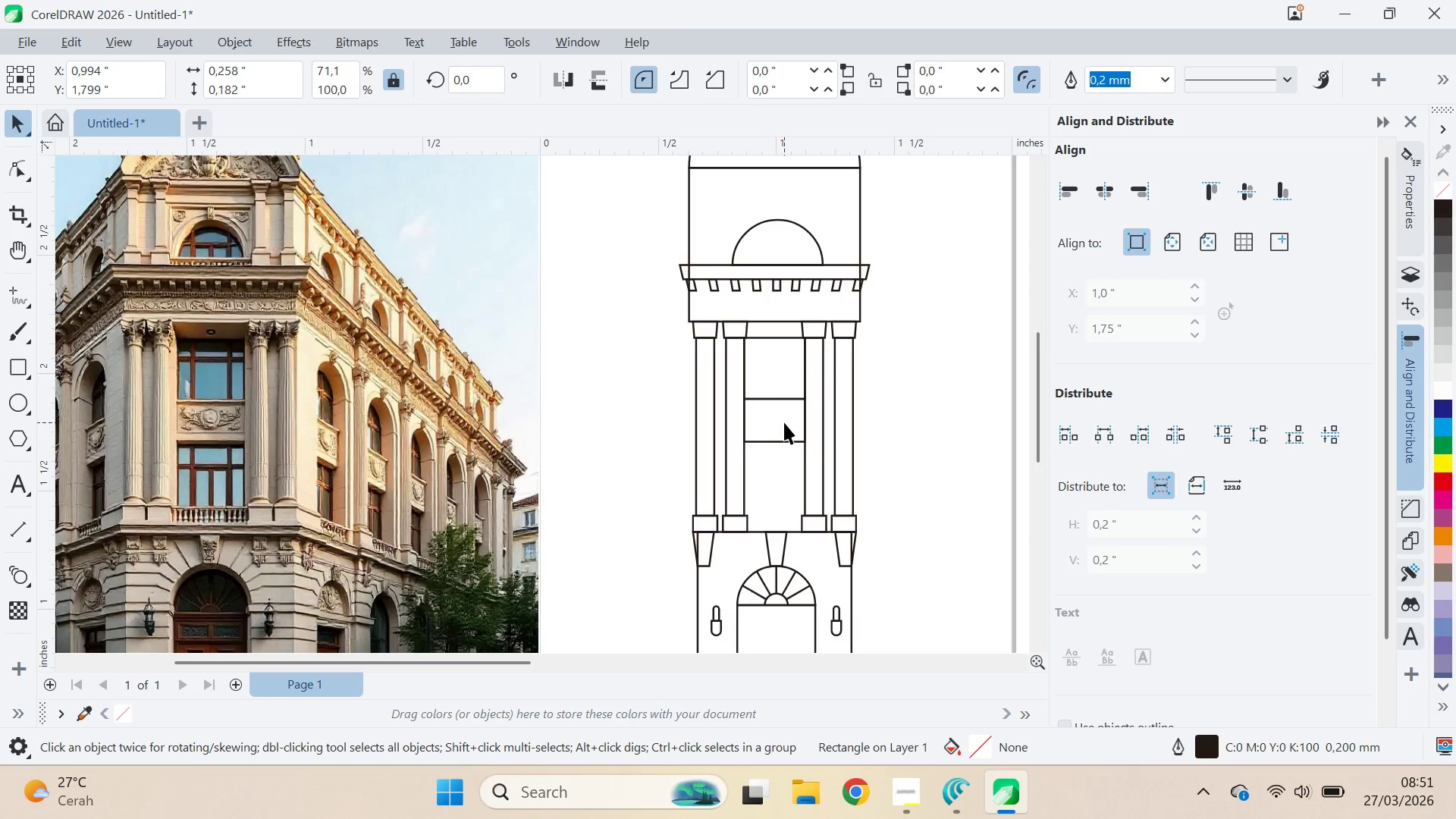 
left_click_drag(start_coordinate=[774, 393], to_coordinate=[747, 509])
 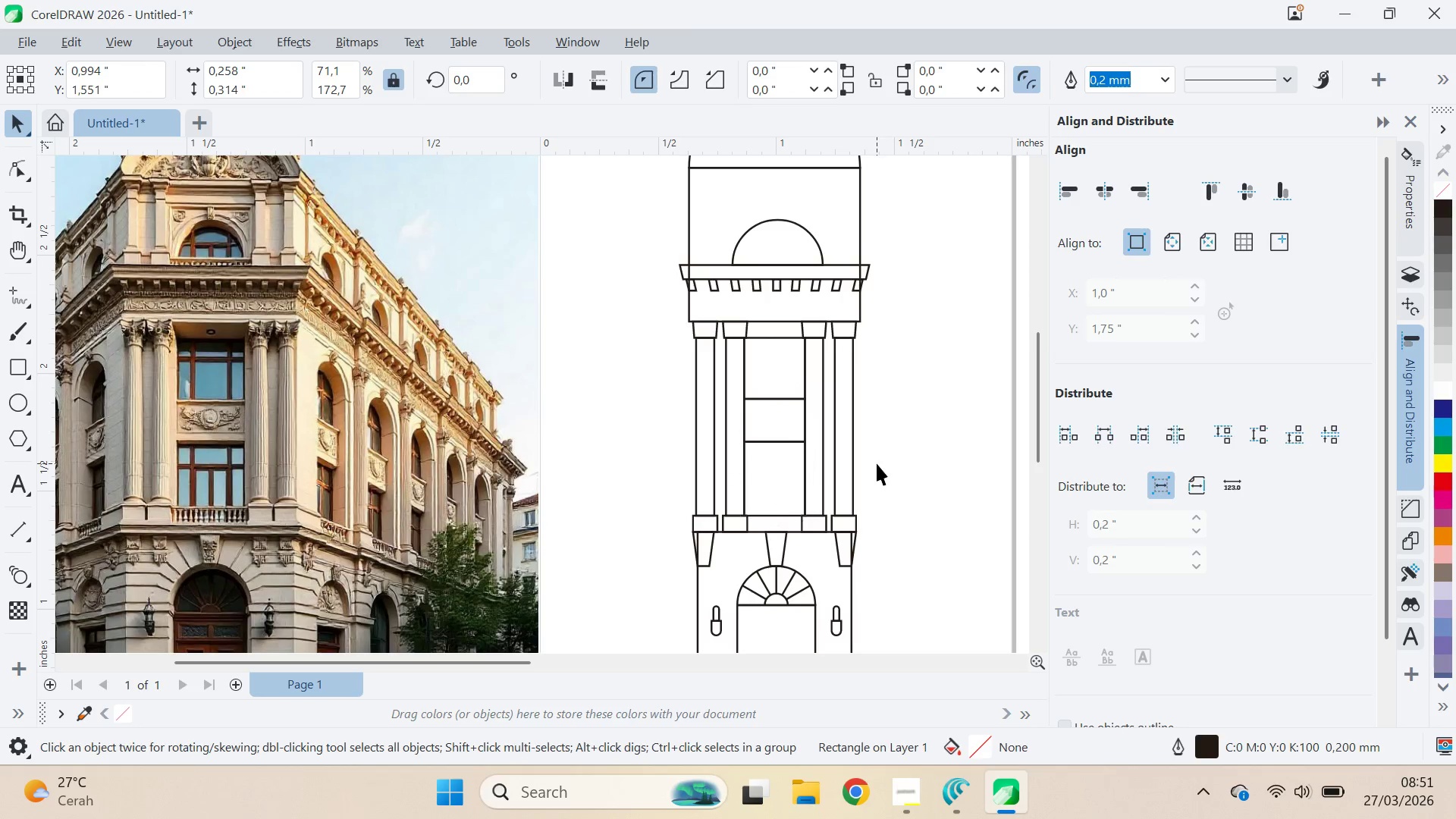 
hold_key(key=ControlLeft, duration=0.59)
 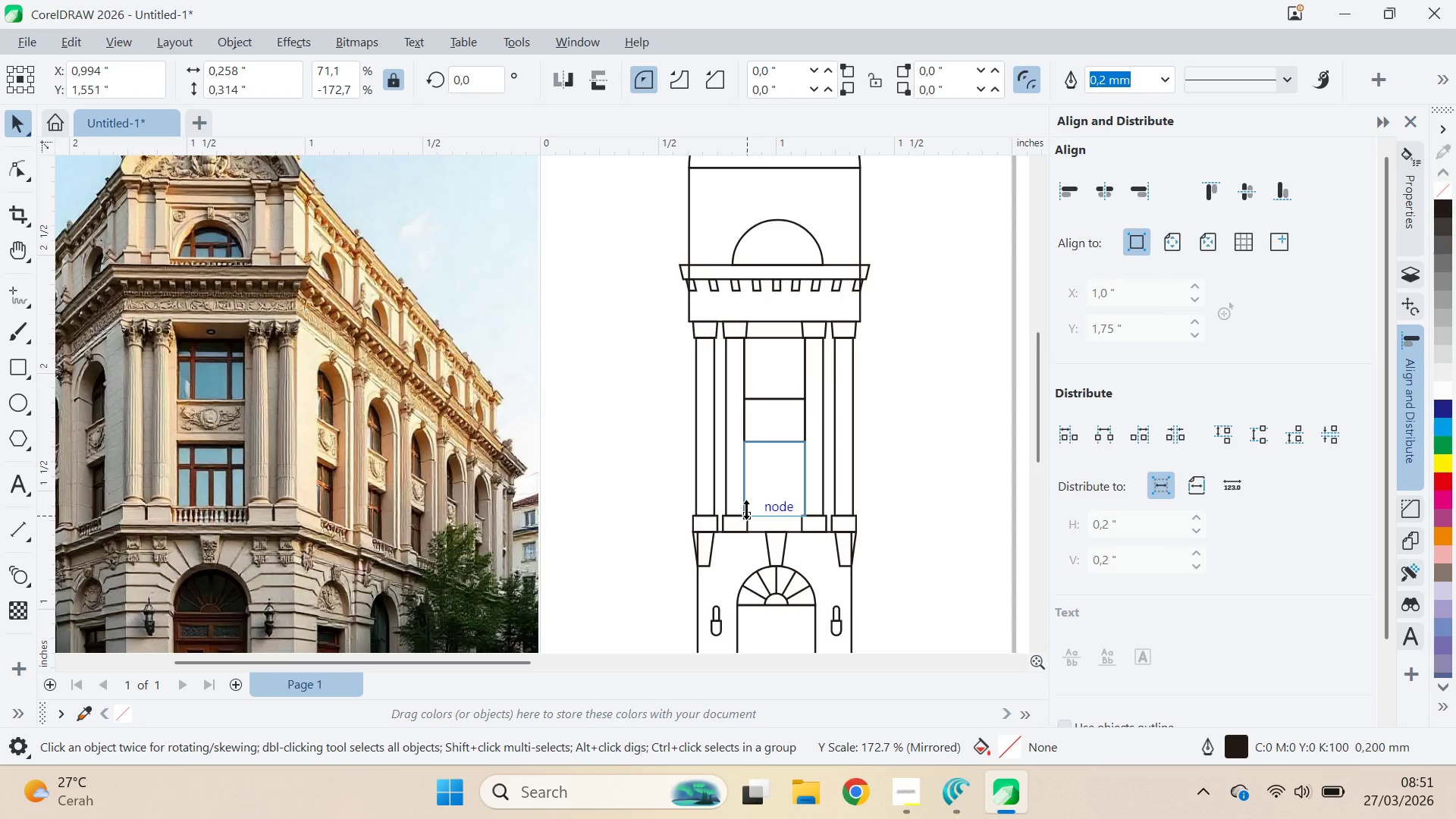 
right_click([746, 509])
 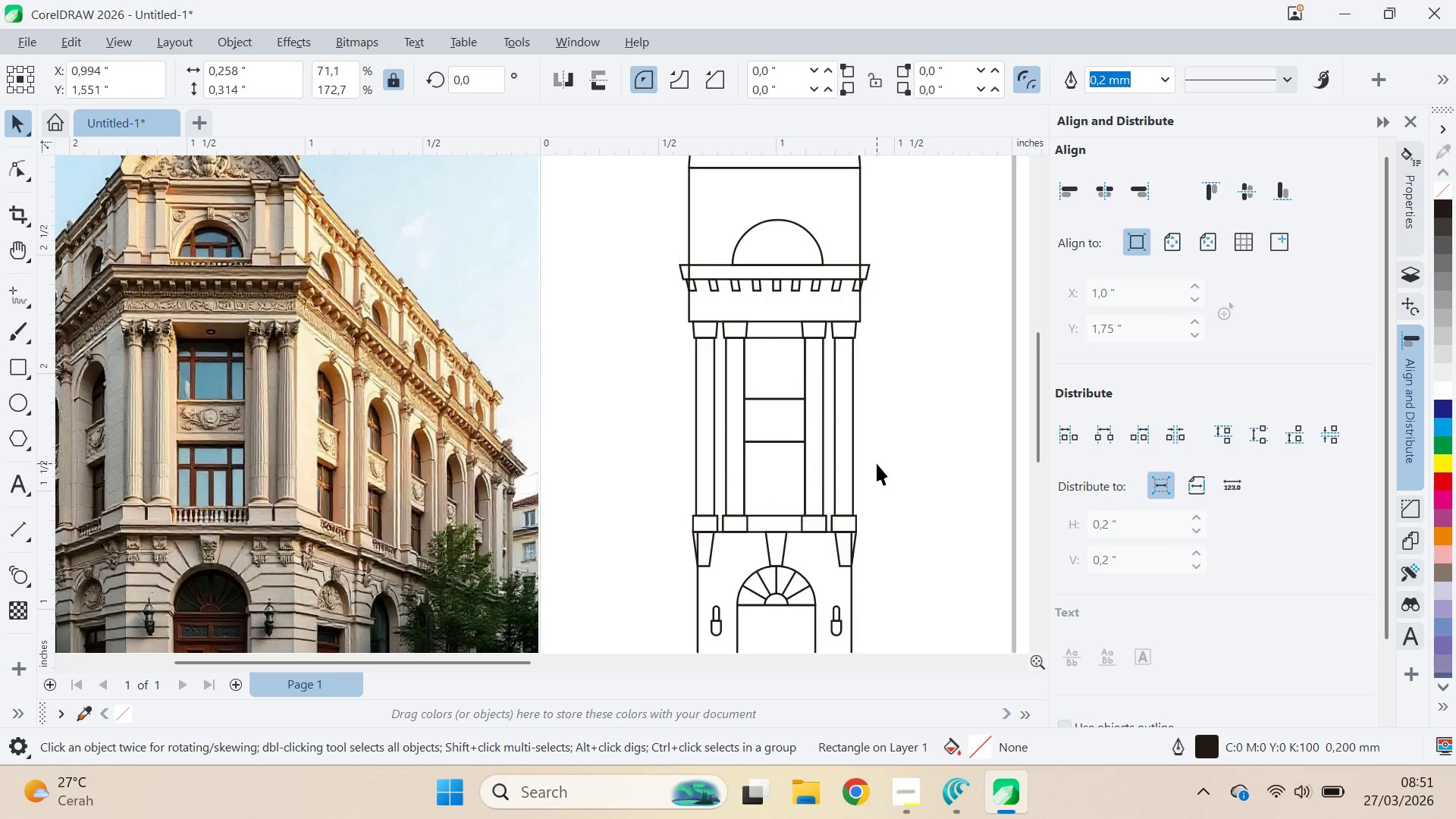 
type(qvq)
 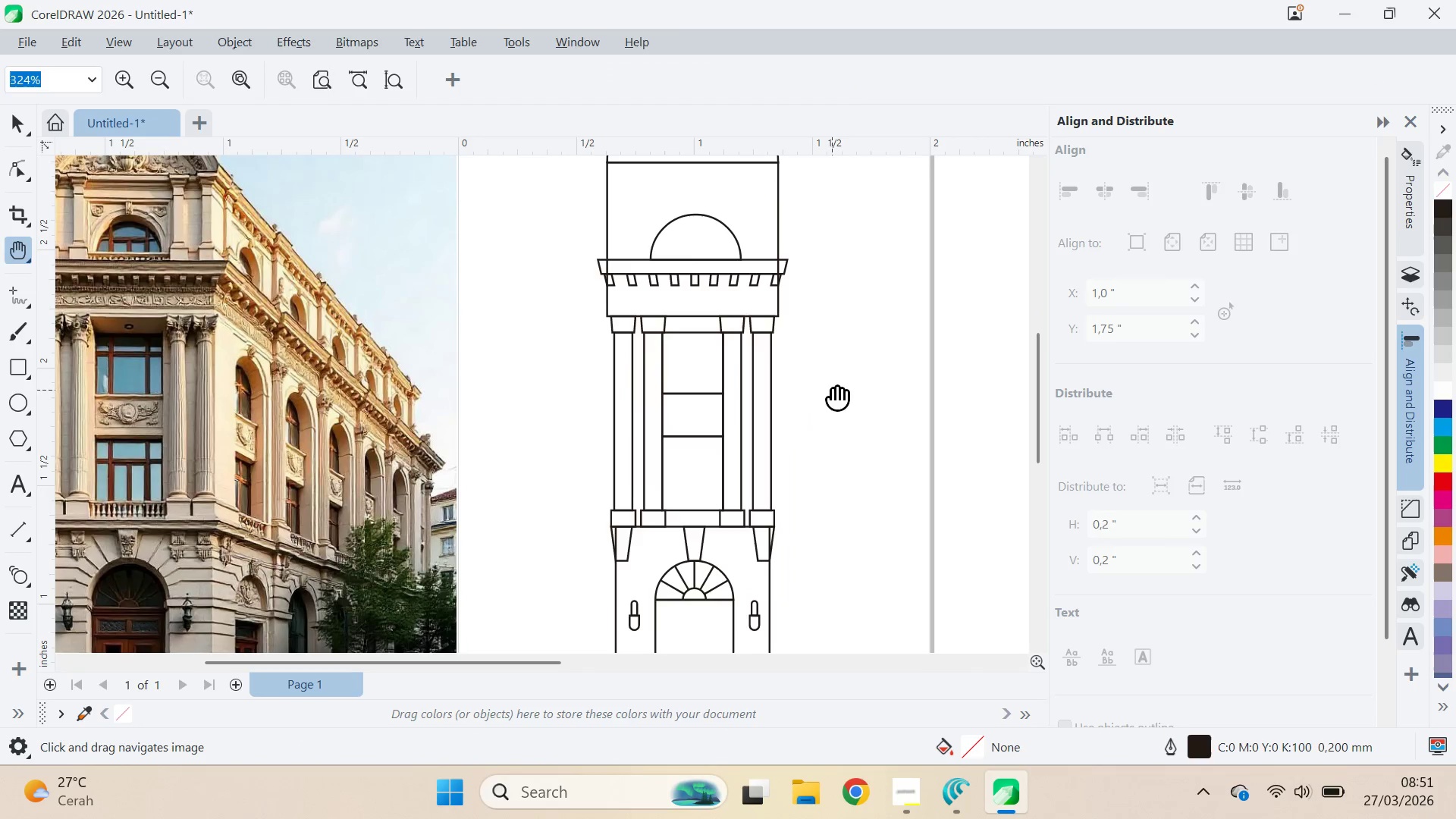 
left_click_drag(start_coordinate=[907, 400], to_coordinate=[859, 378])
 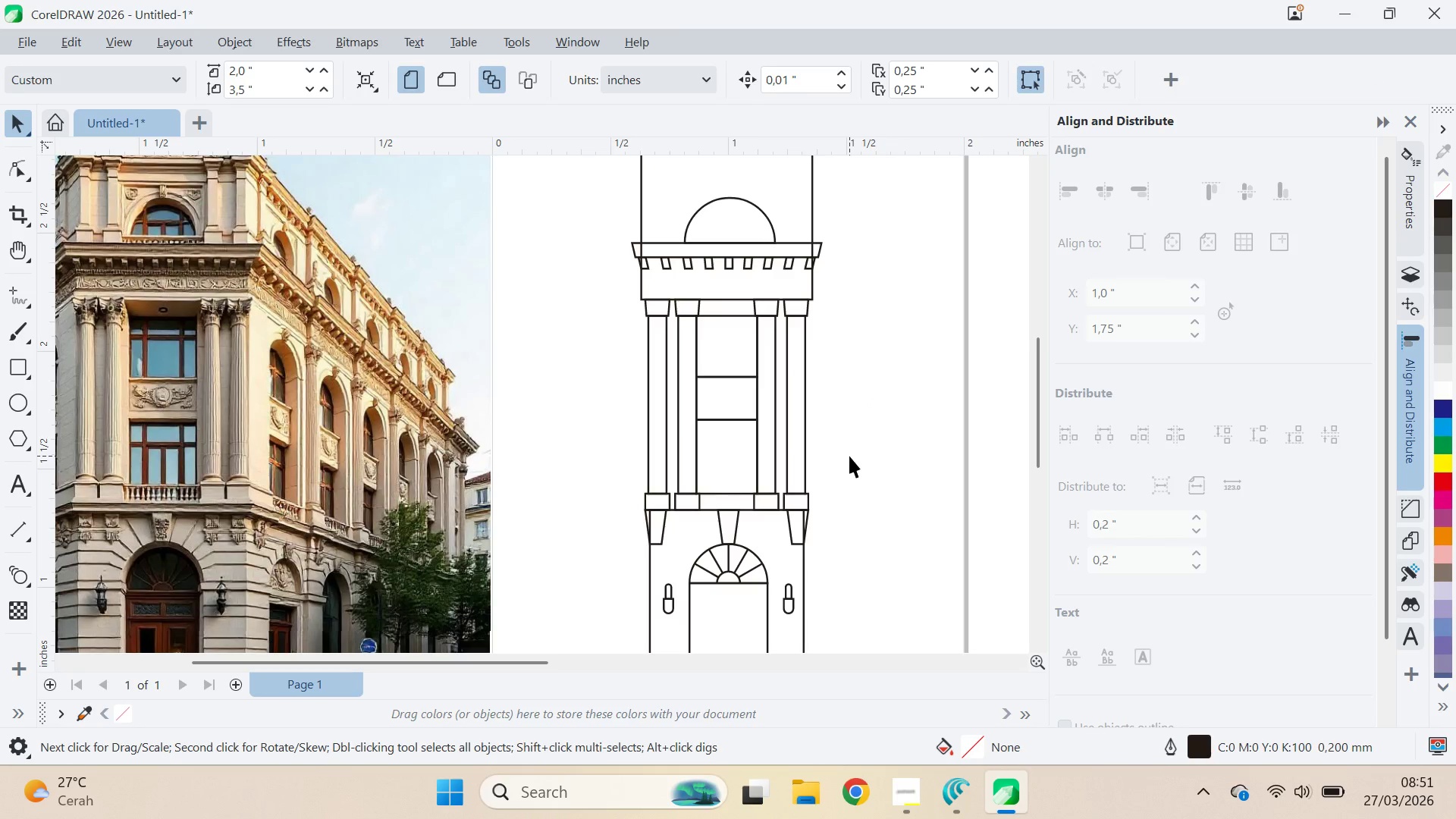 
left_click_drag(start_coordinate=[858, 480], to_coordinate=[825, 394])
 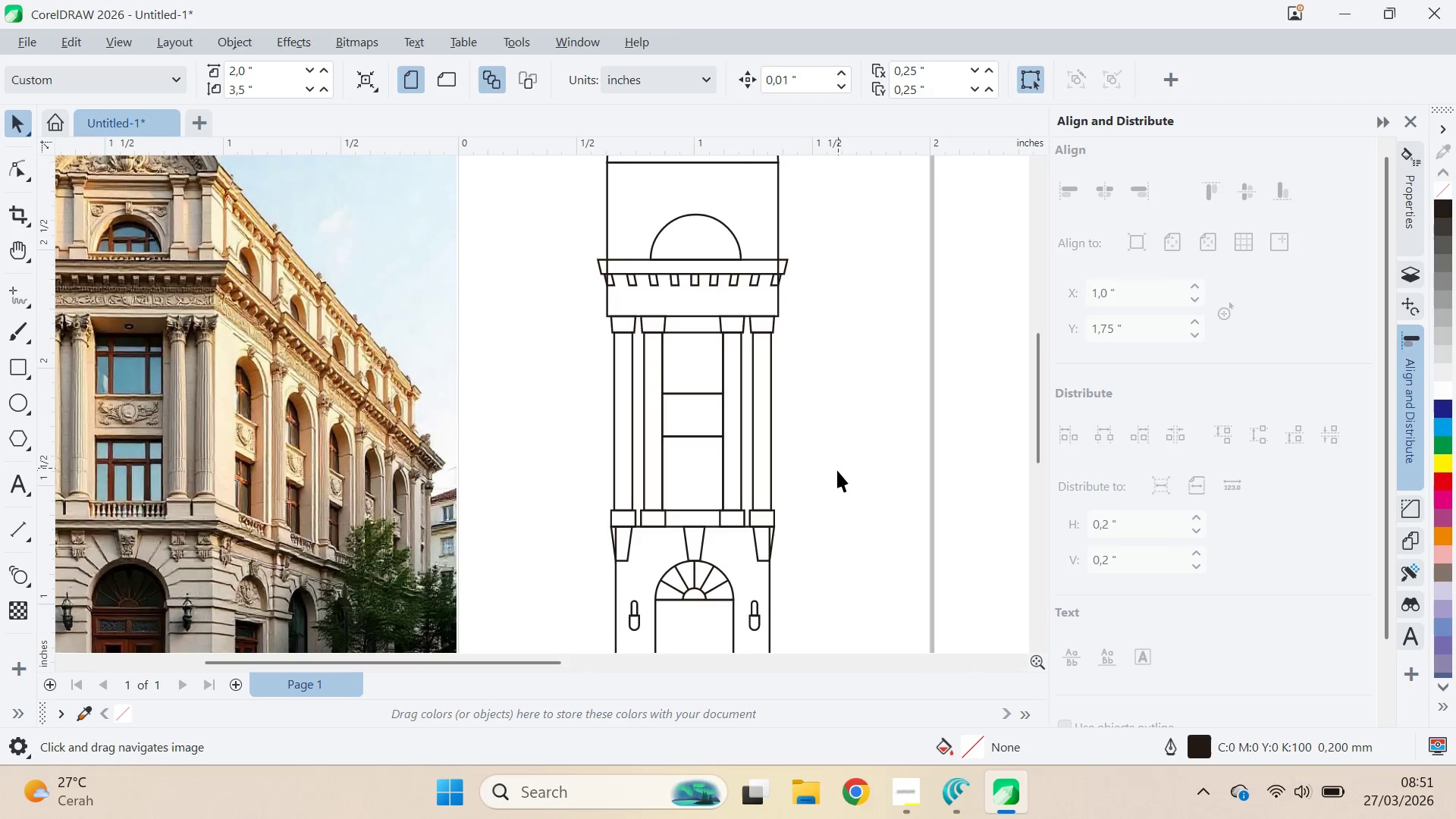 
scroll: coordinate [849, 456], scroll_direction: down, amount: 2.0
 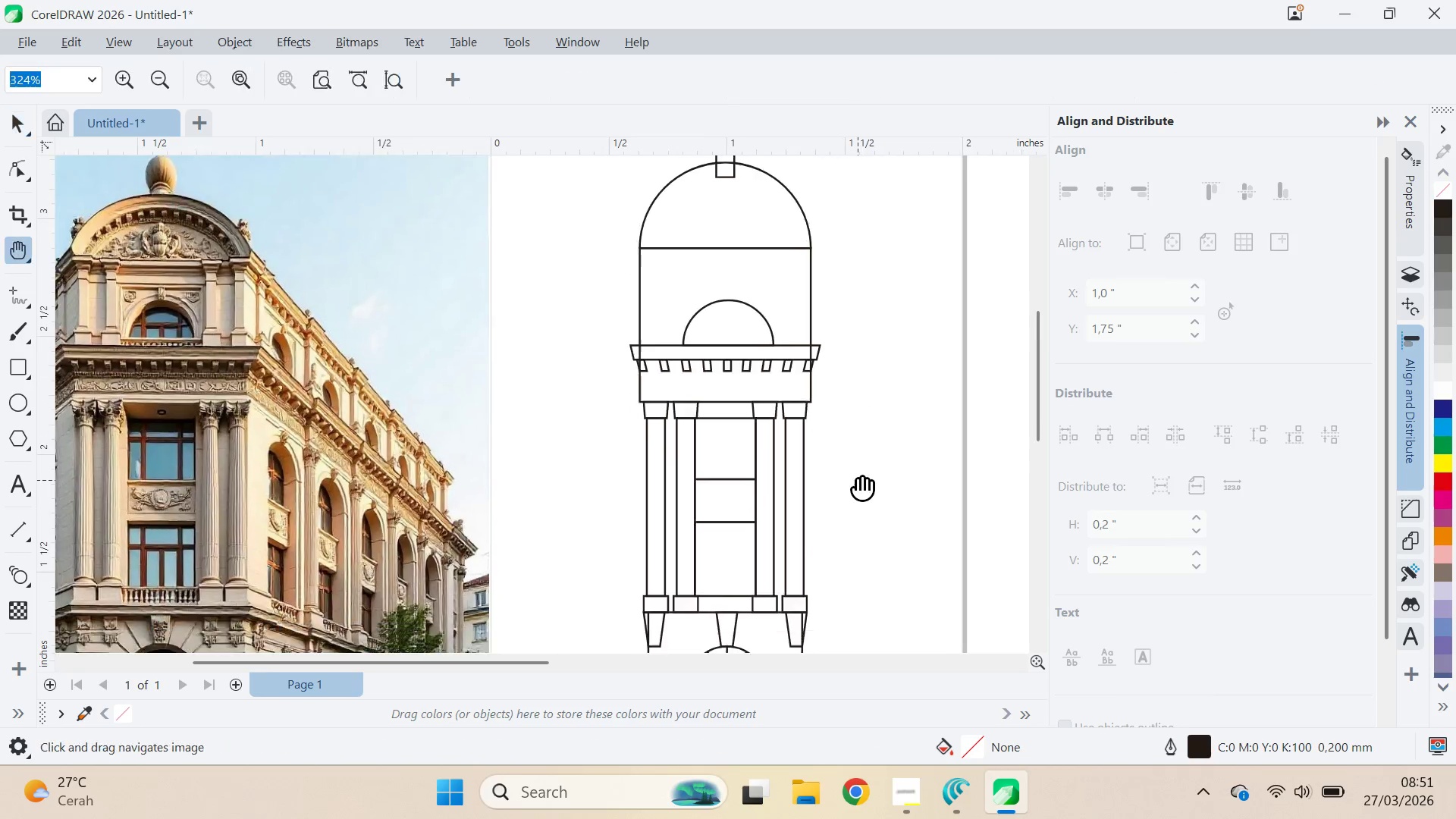 
type(vqqv)
 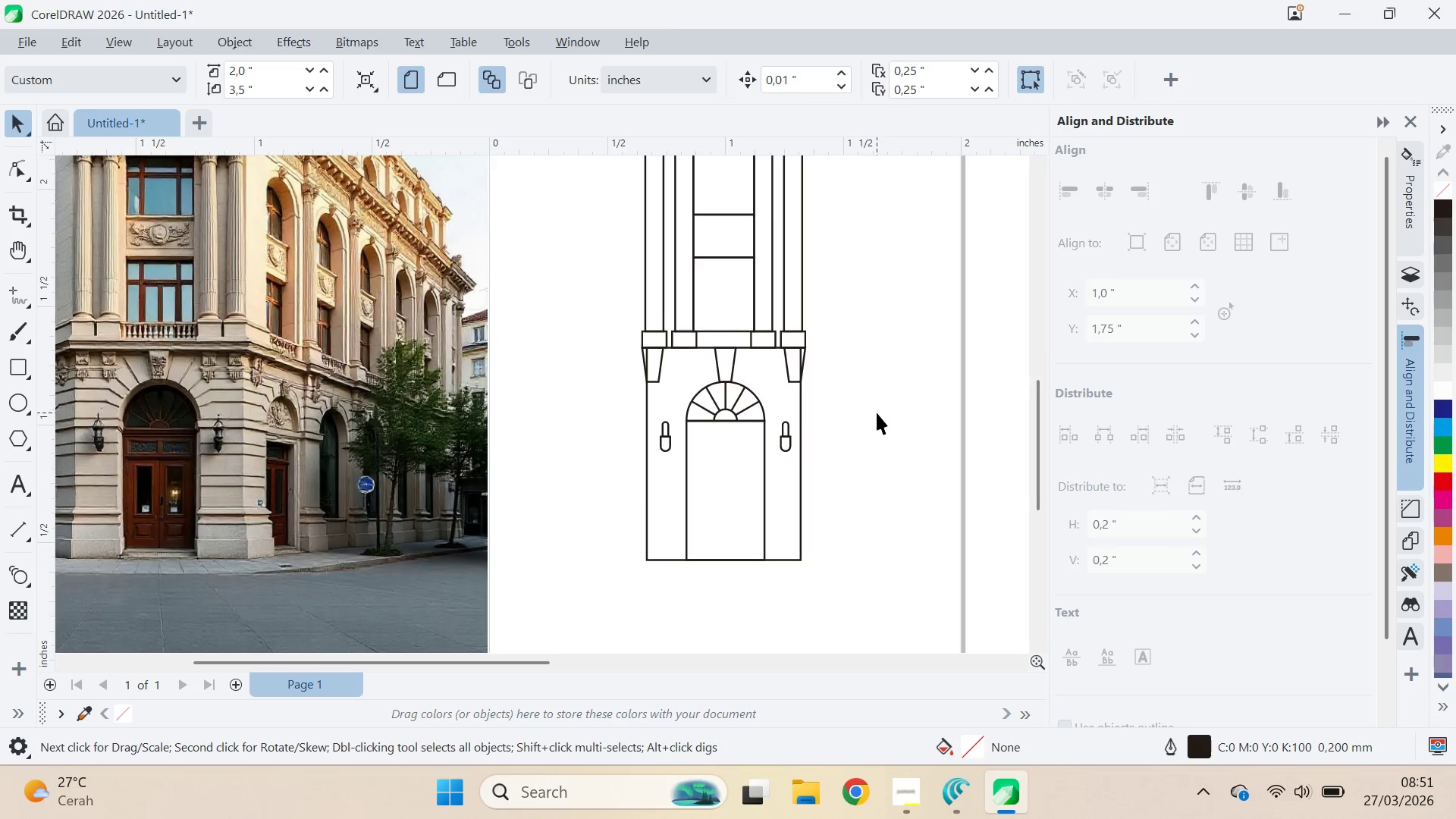 
left_click_drag(start_coordinate=[837, 470], to_coordinate=[857, 406])
 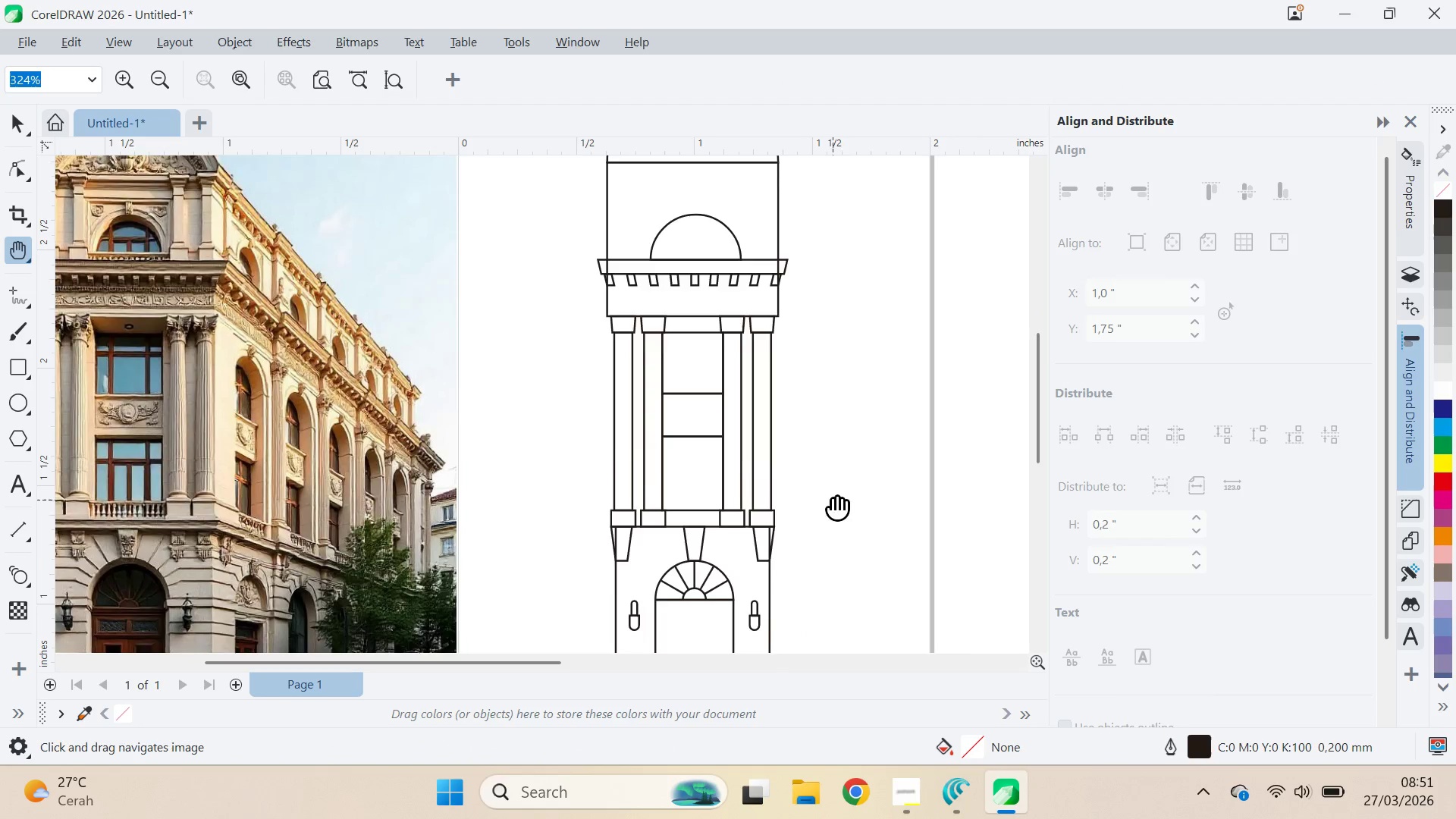 
left_click_drag(start_coordinate=[833, 499], to_coordinate=[864, 320])
 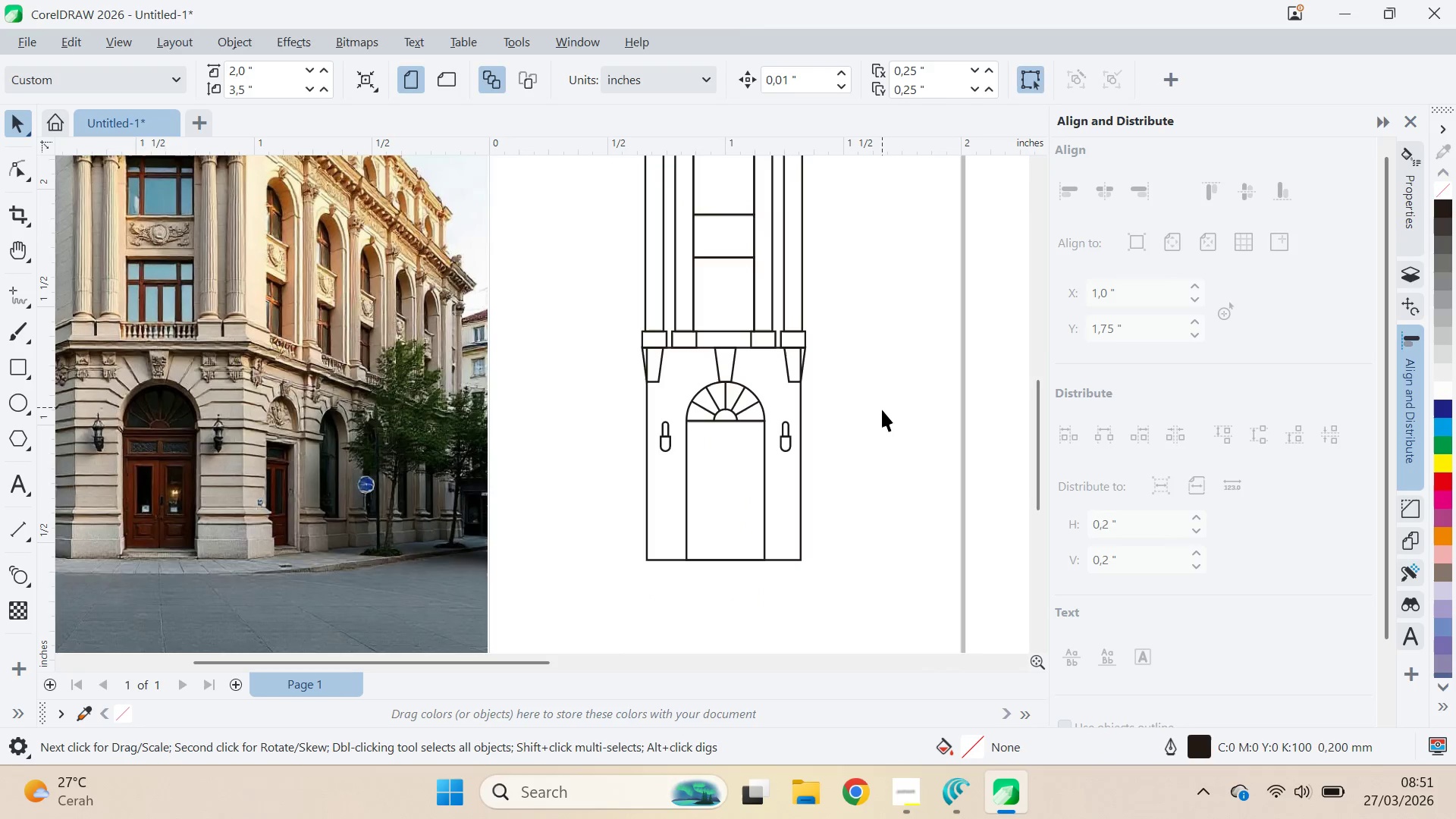 
left_click([882, 410])
 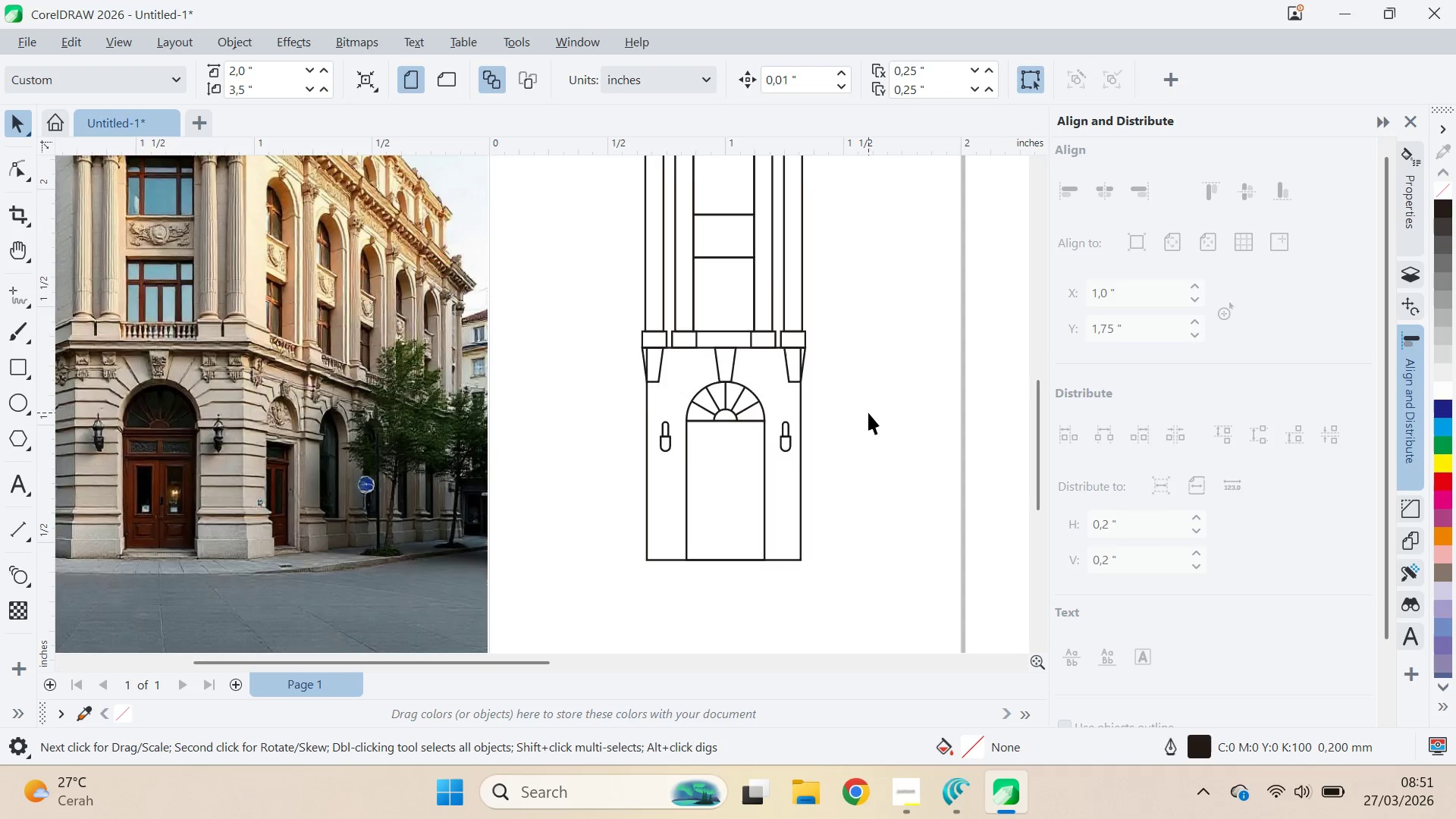 
key(Q)
 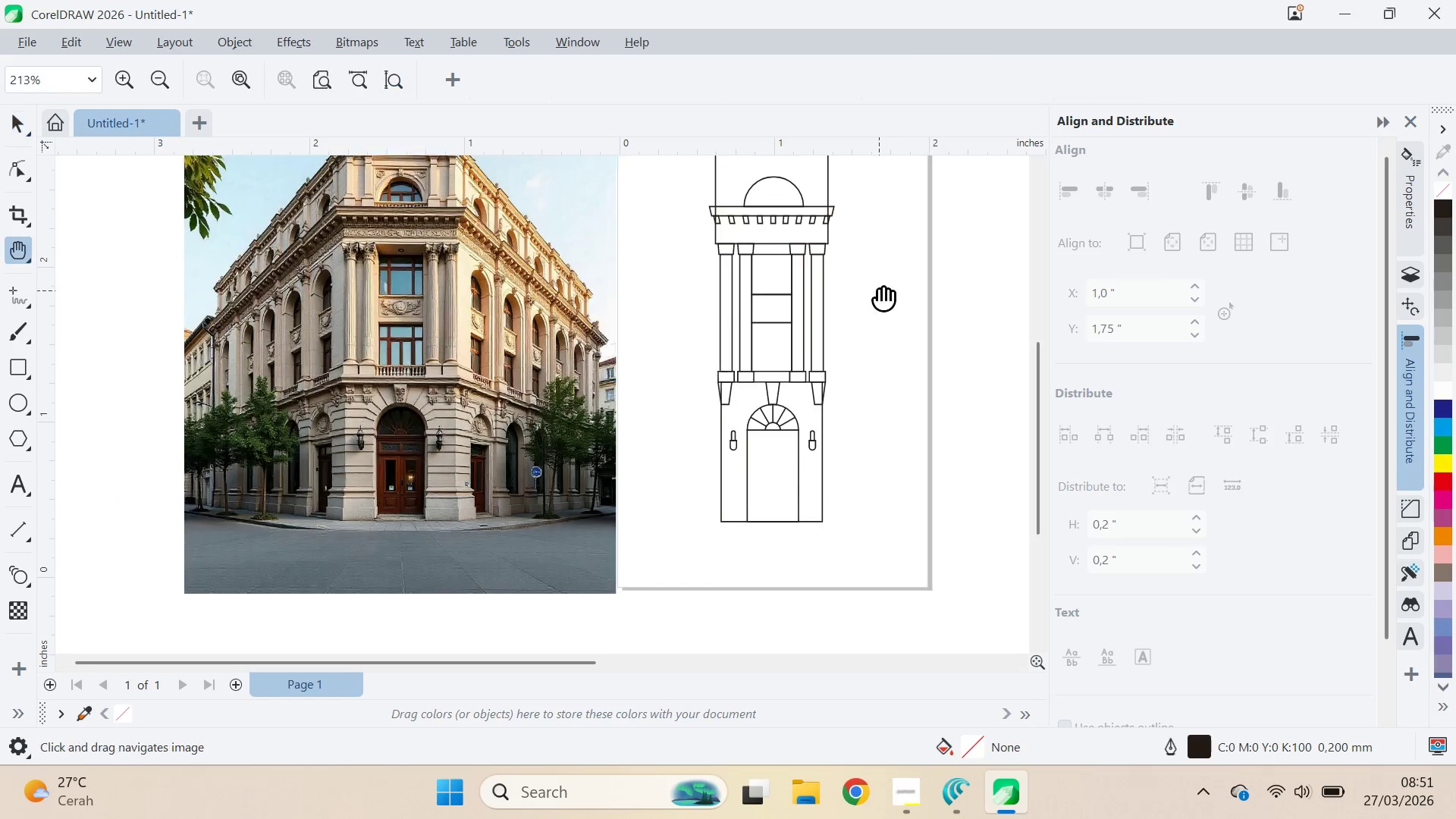 
scroll: coordinate [868, 413], scroll_direction: down, amount: 3.0
 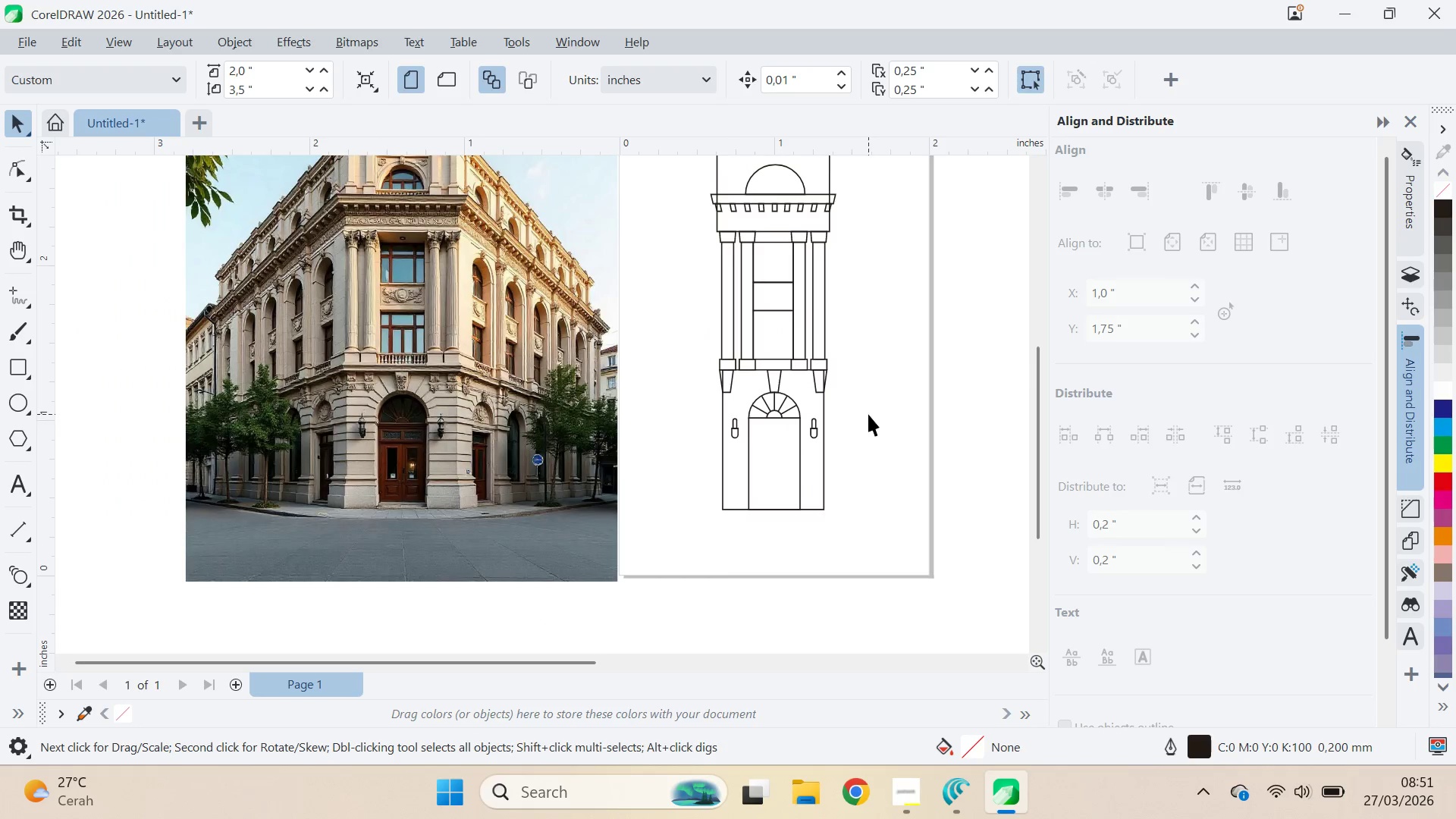 
left_click_drag(start_coordinate=[880, 278], to_coordinate=[812, 355])
 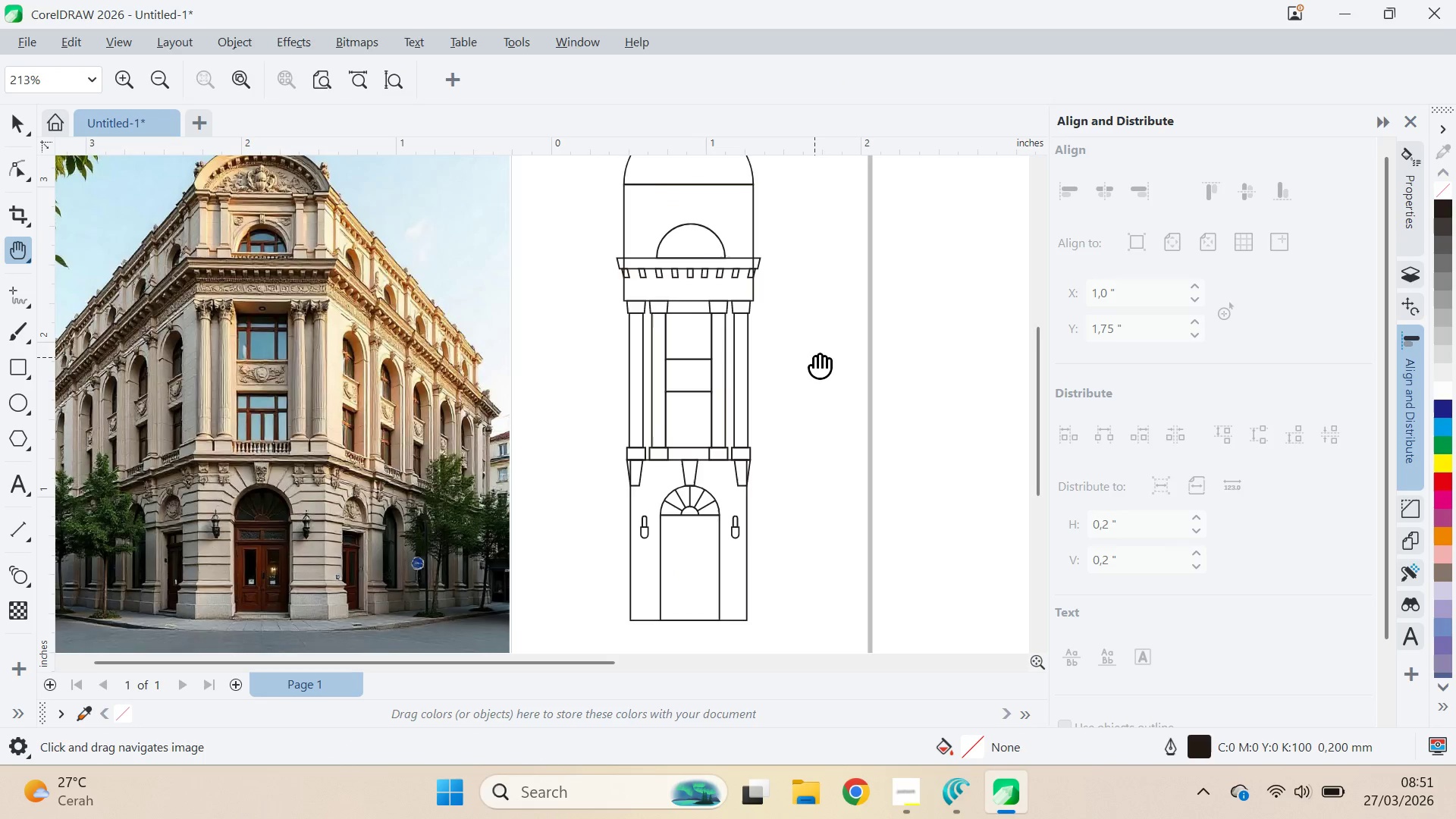 
scroll: coordinate [815, 359], scroll_direction: down, amount: 3.0
 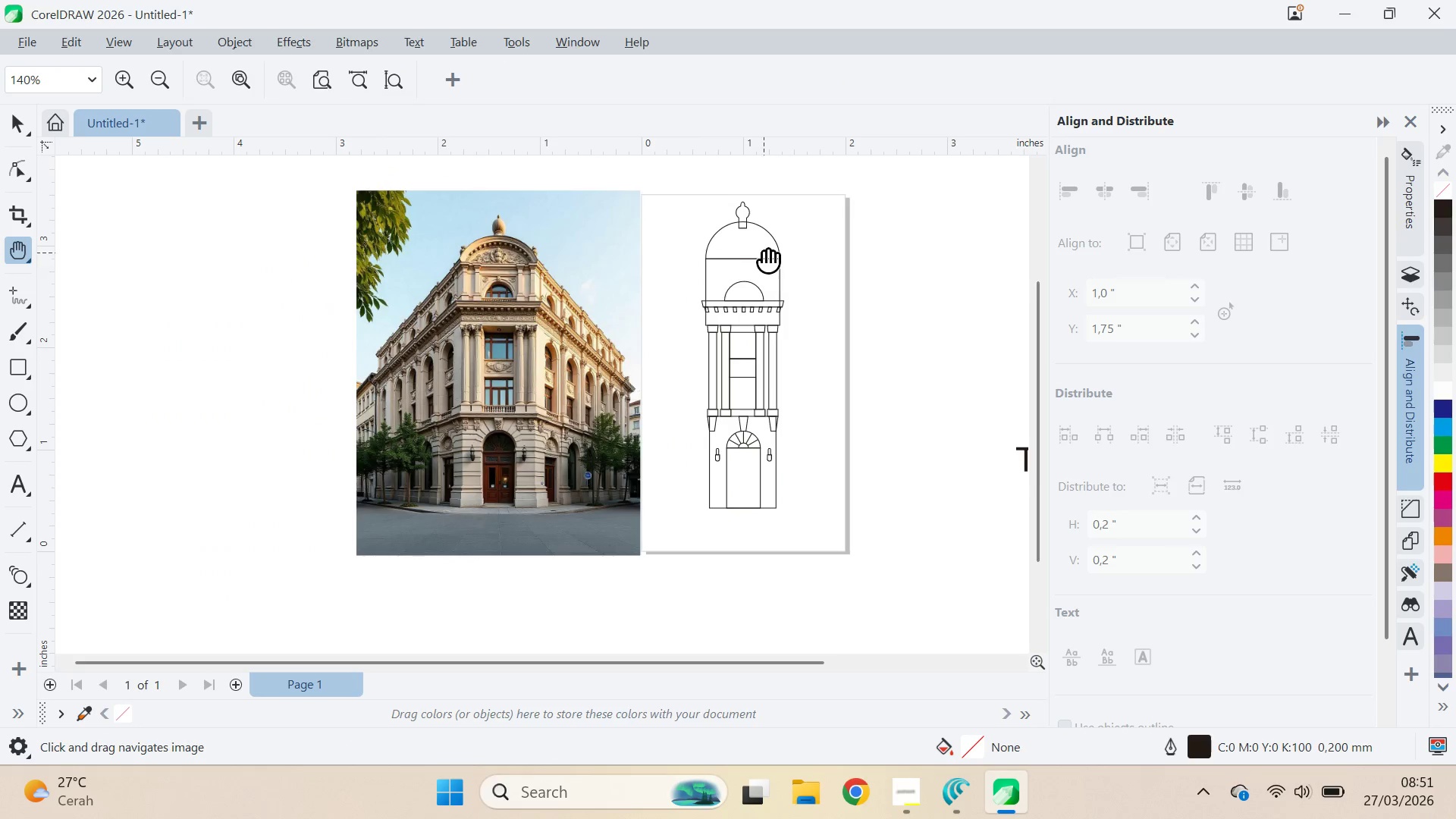 
scroll: coordinate [752, 253], scroll_direction: up, amount: 9.0
 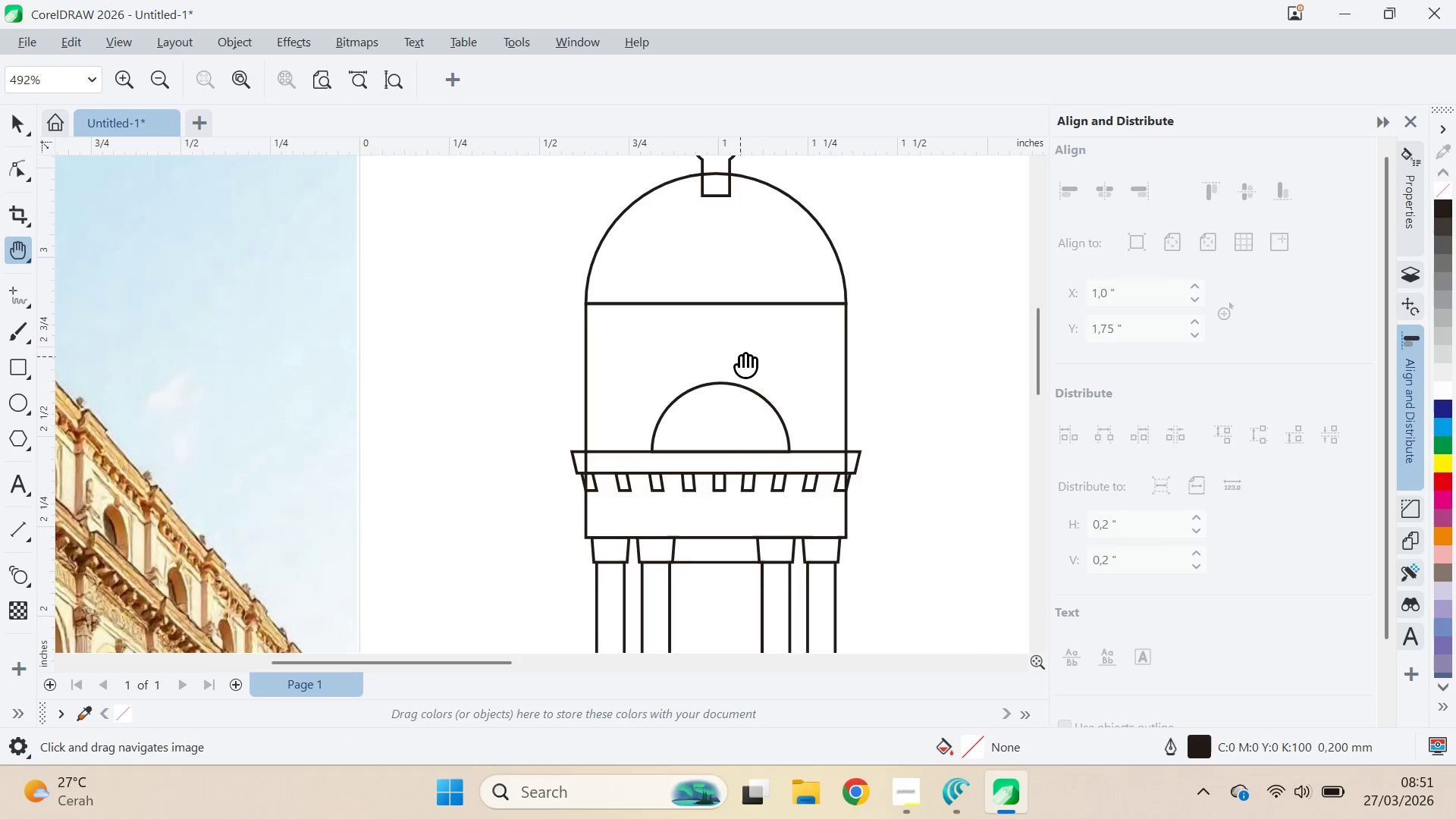 
left_click_drag(start_coordinate=[844, 501], to_coordinate=[849, 317])
 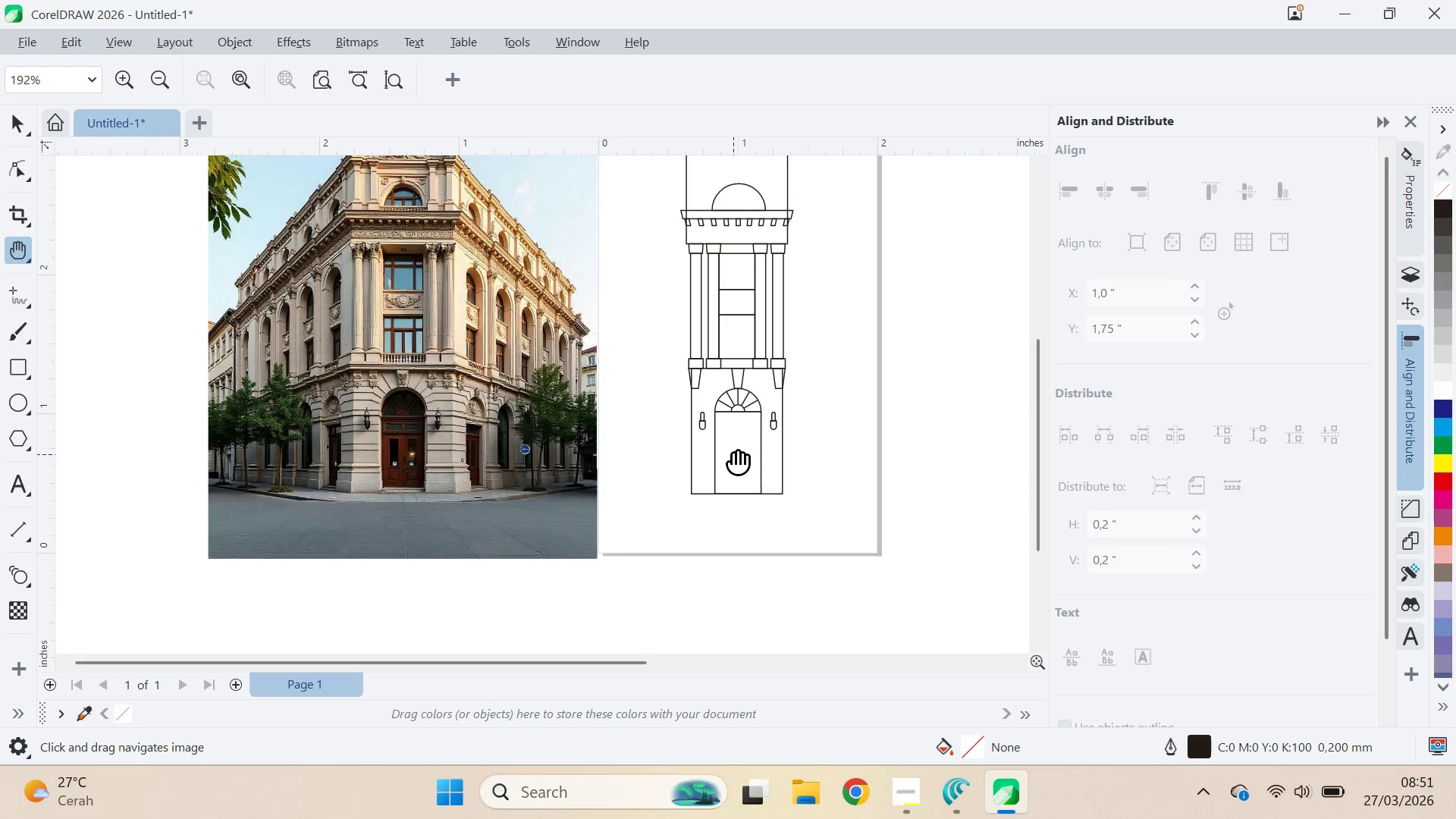 
scroll: coordinate [742, 359], scroll_direction: down, amount: 7.0
 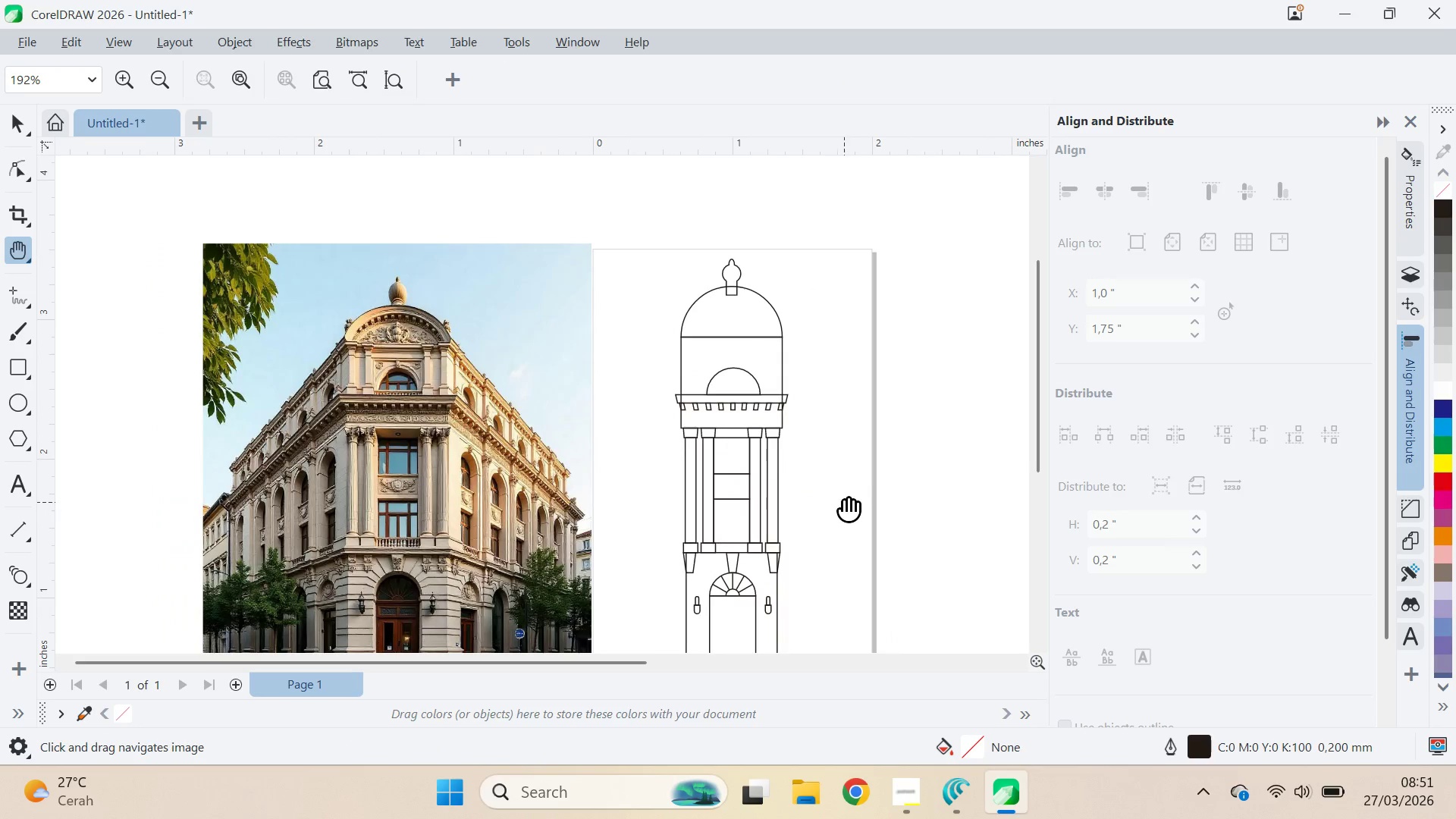 
key(V)
 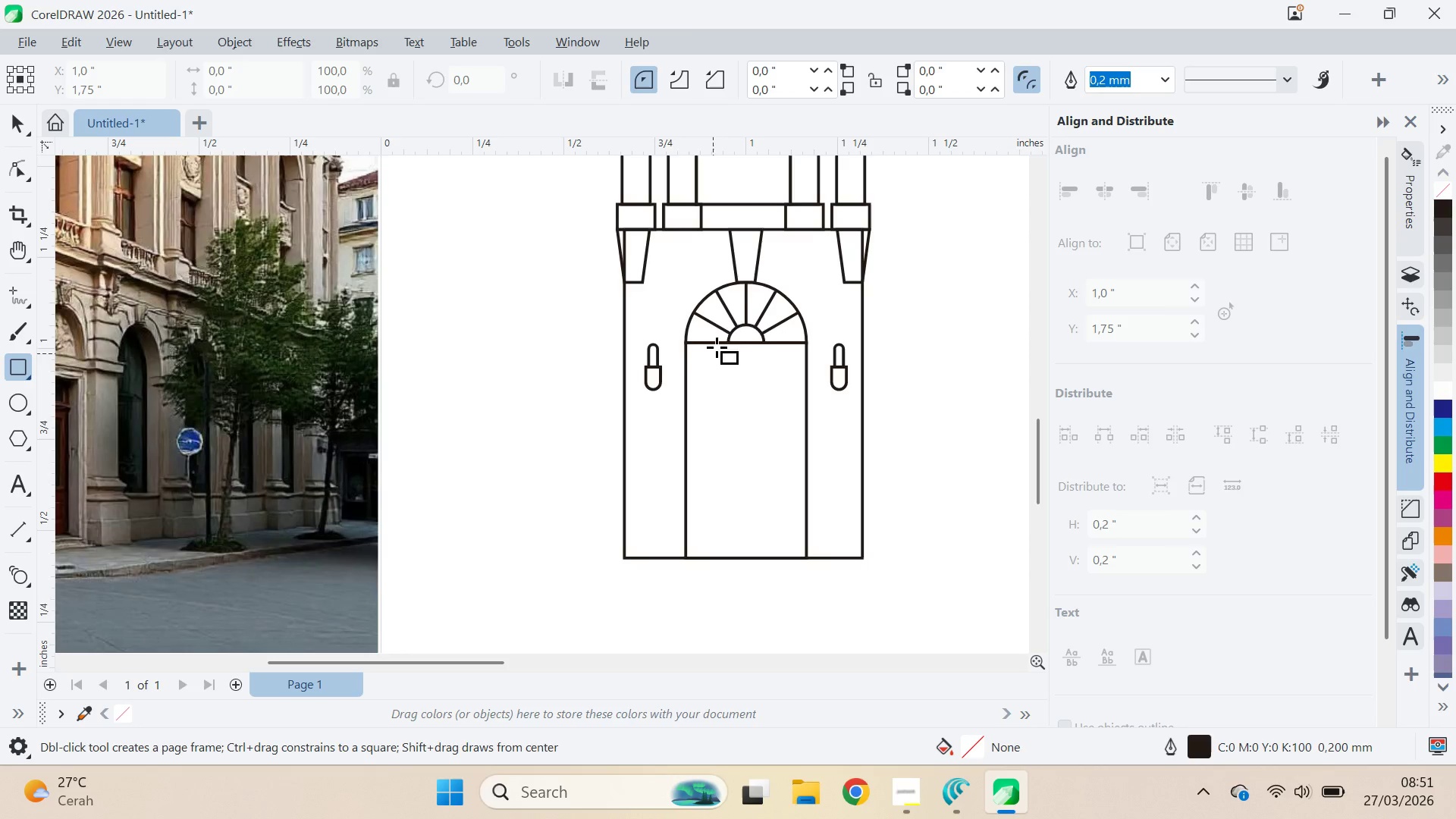 
scroll: coordinate [733, 454], scroll_direction: up, amount: 7.0
 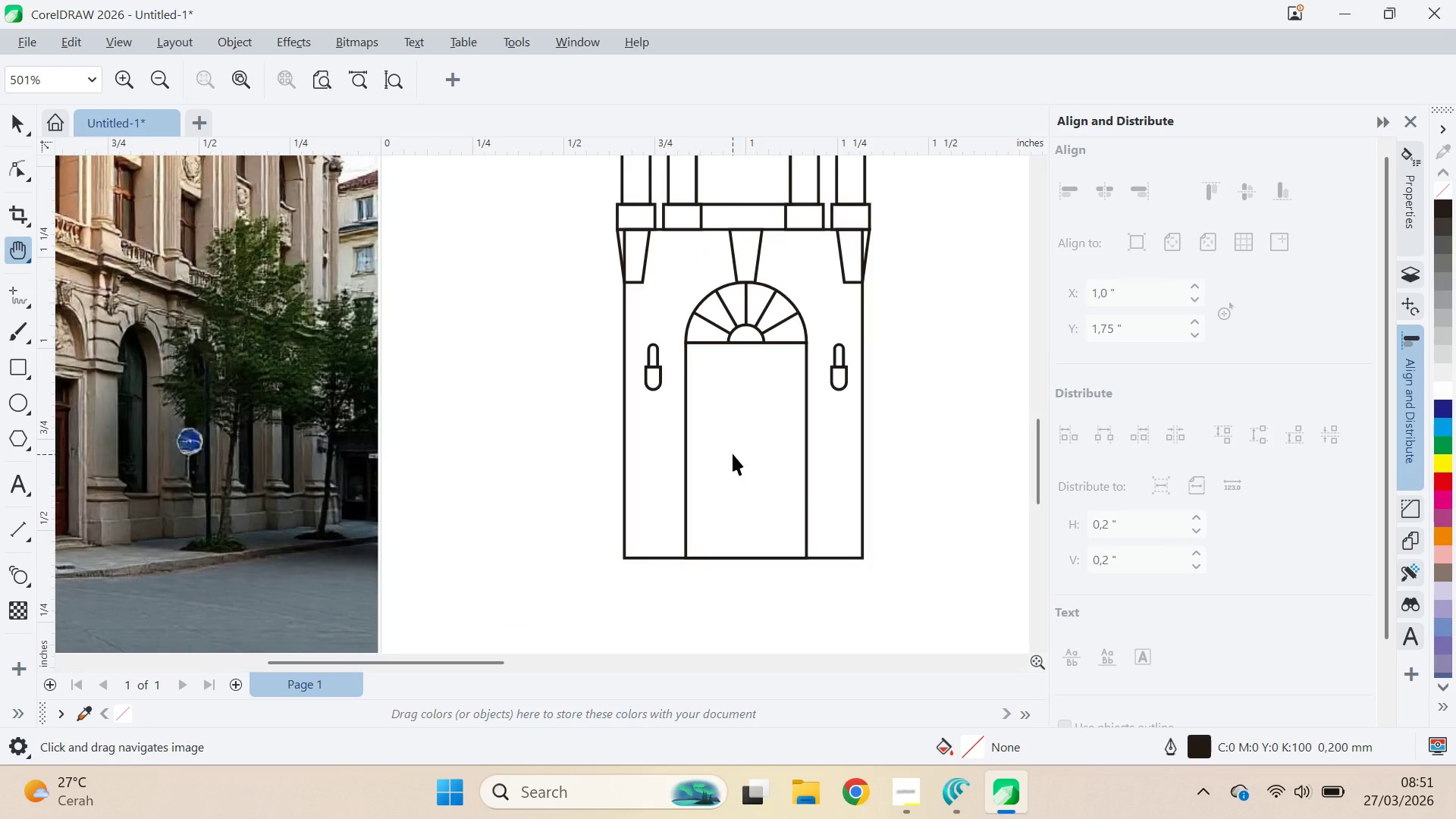 
left_click_drag(start_coordinate=[706, 389], to_coordinate=[737, 492])
 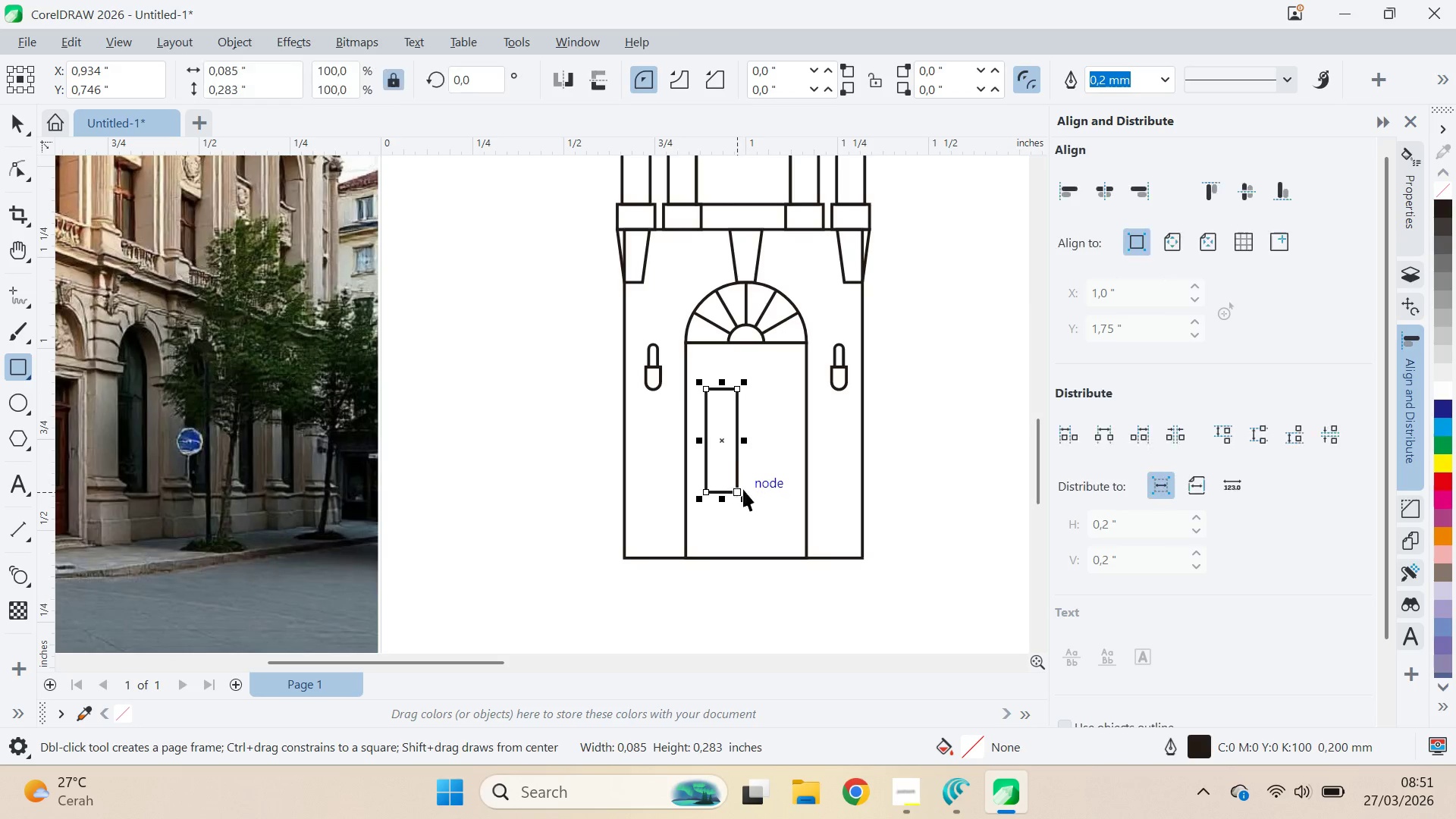 
key(V)
 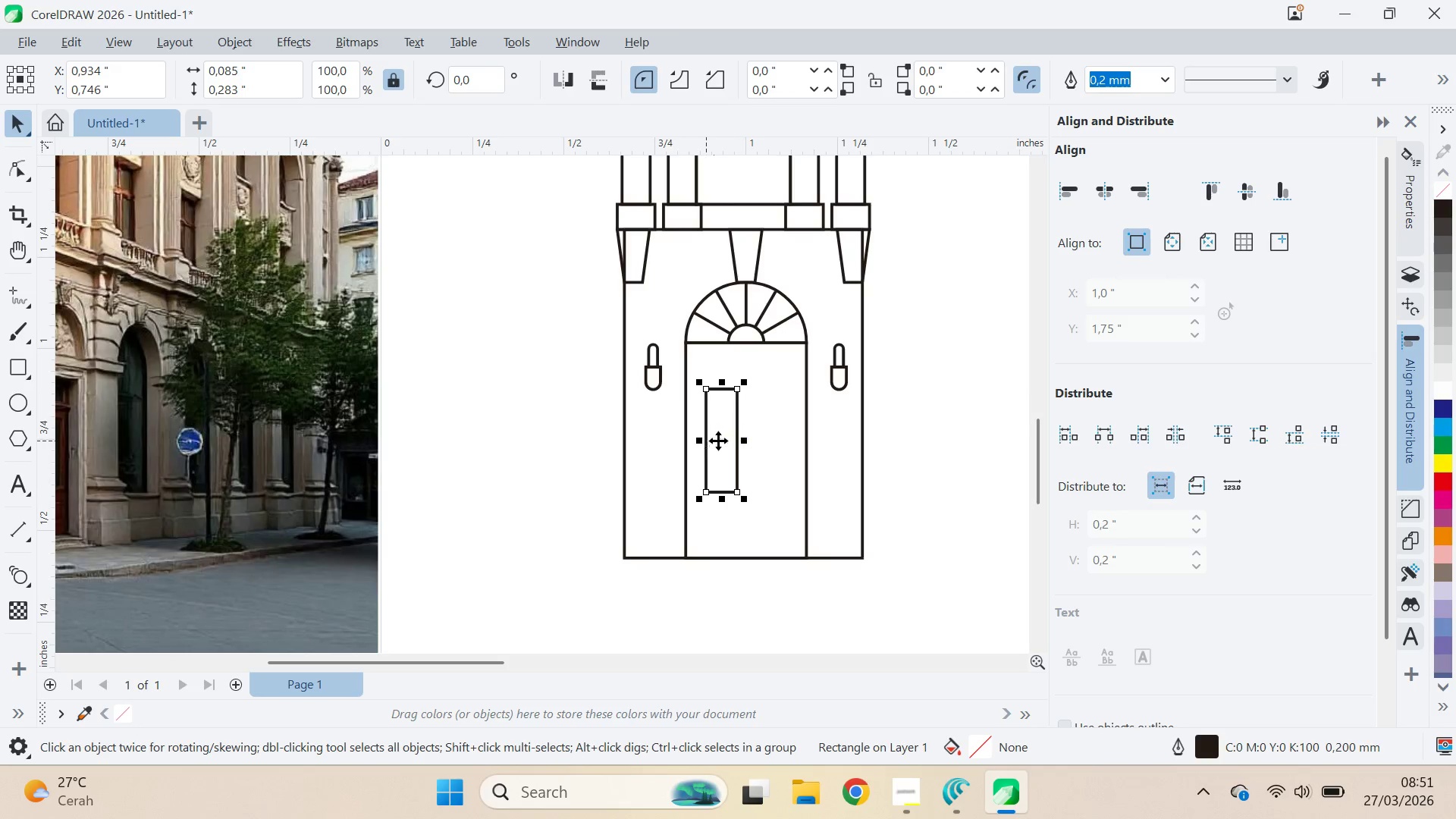 
left_click_drag(start_coordinate=[727, 441], to_coordinate=[773, 441])
 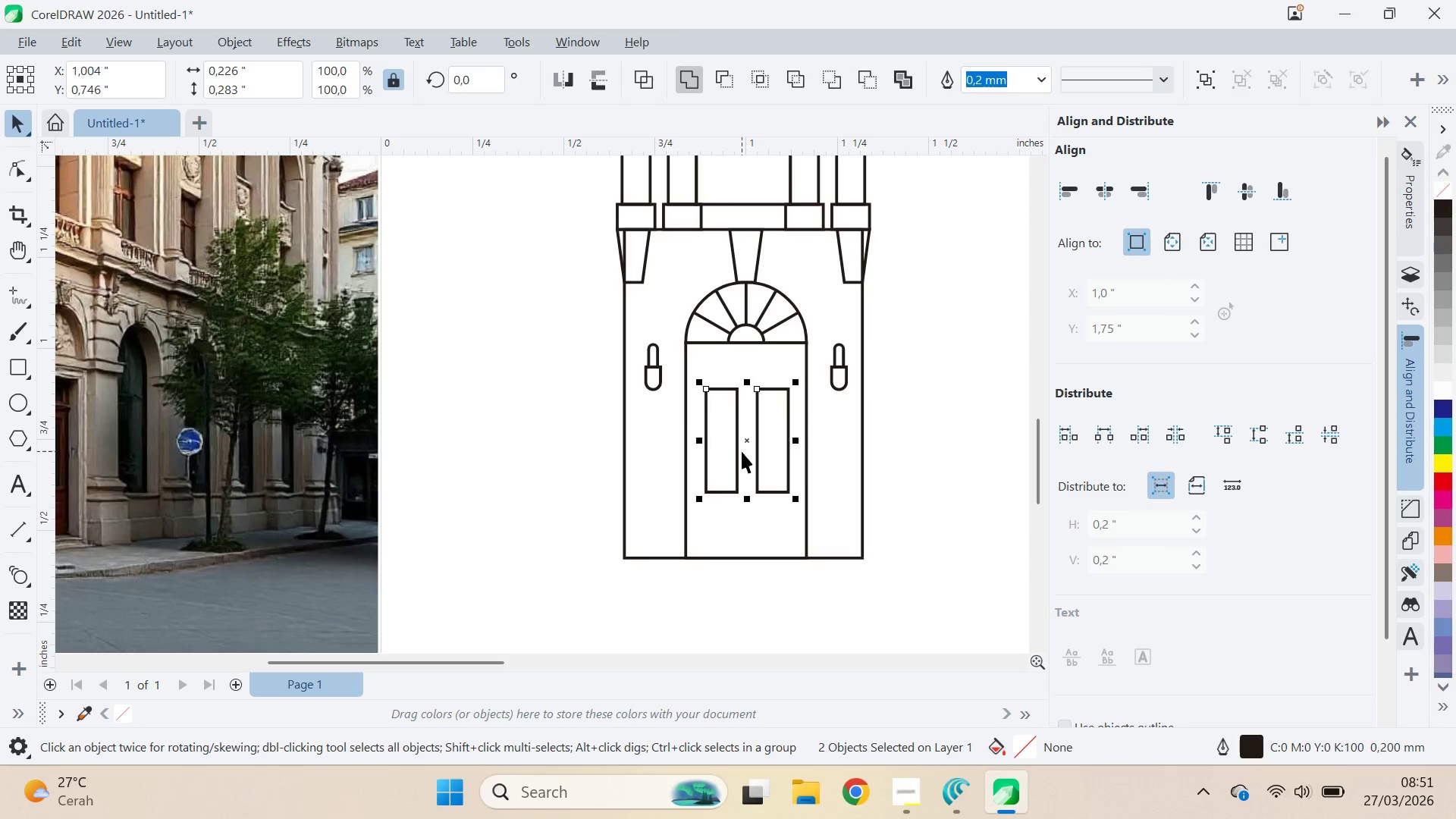 
hold_key(key=ShiftLeft, duration=1.28)
right_click([778, 443])
 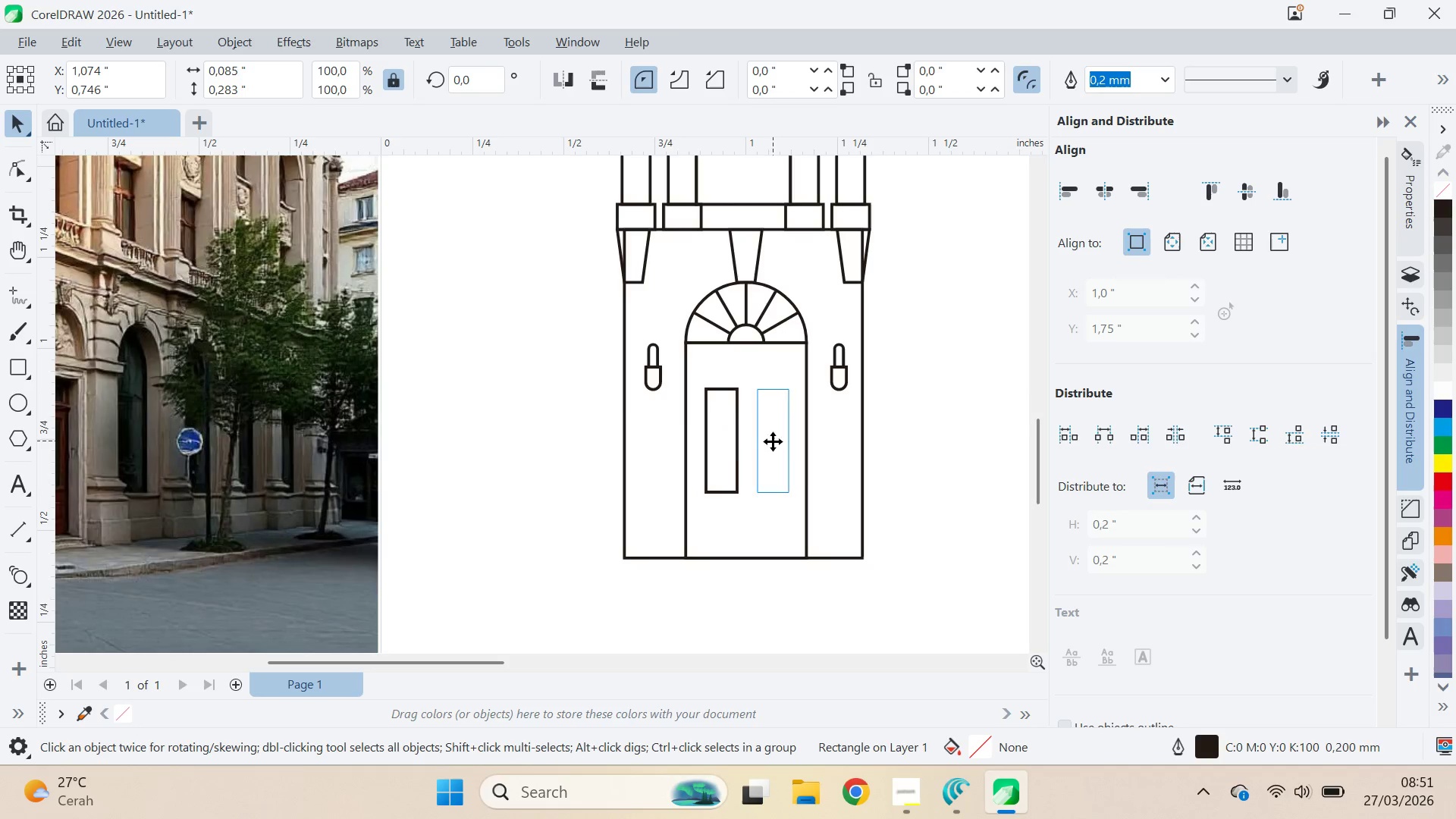 
left_click([729, 442])
 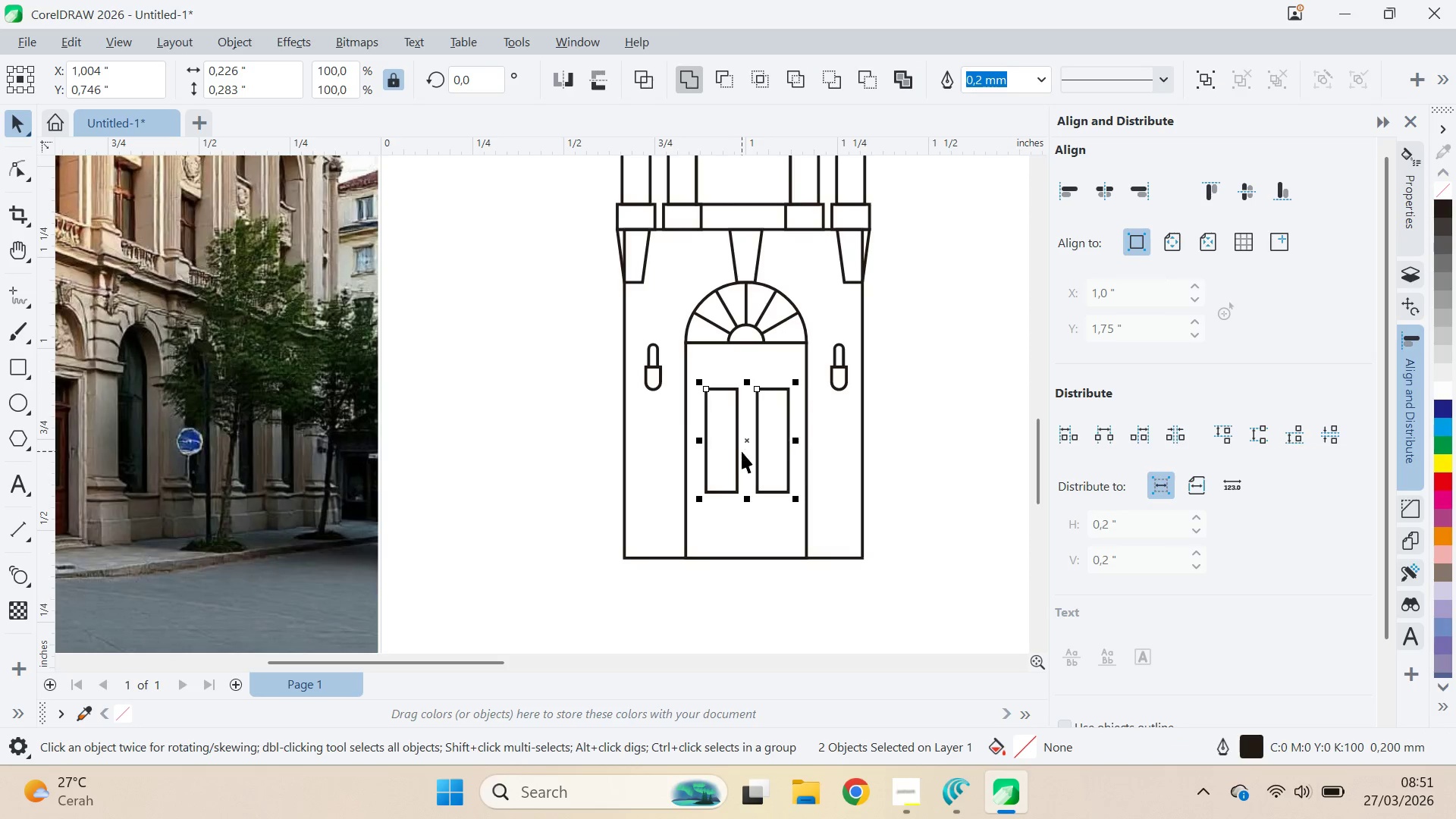 
key(Control+G)
 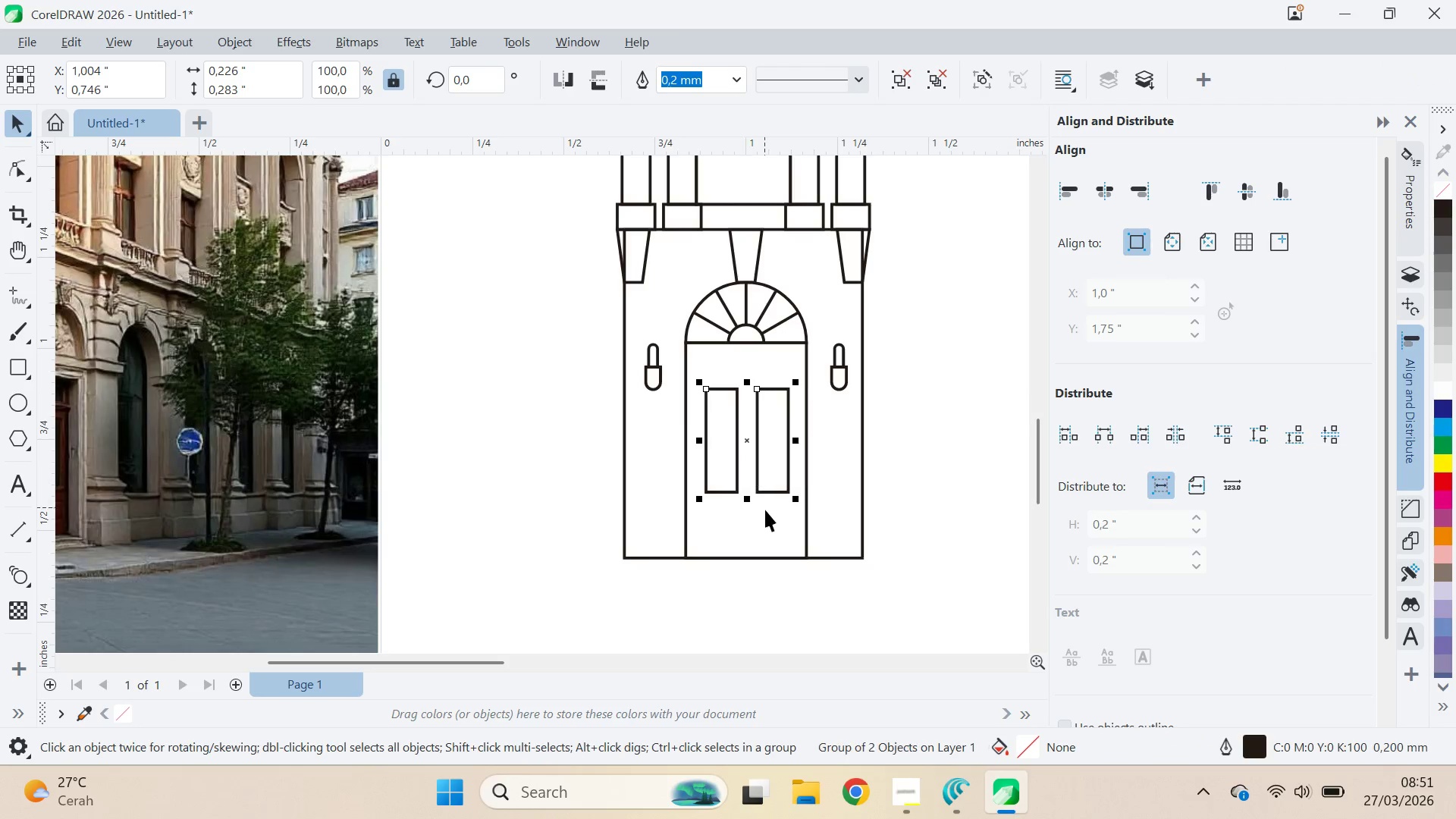 
type(cqv)
 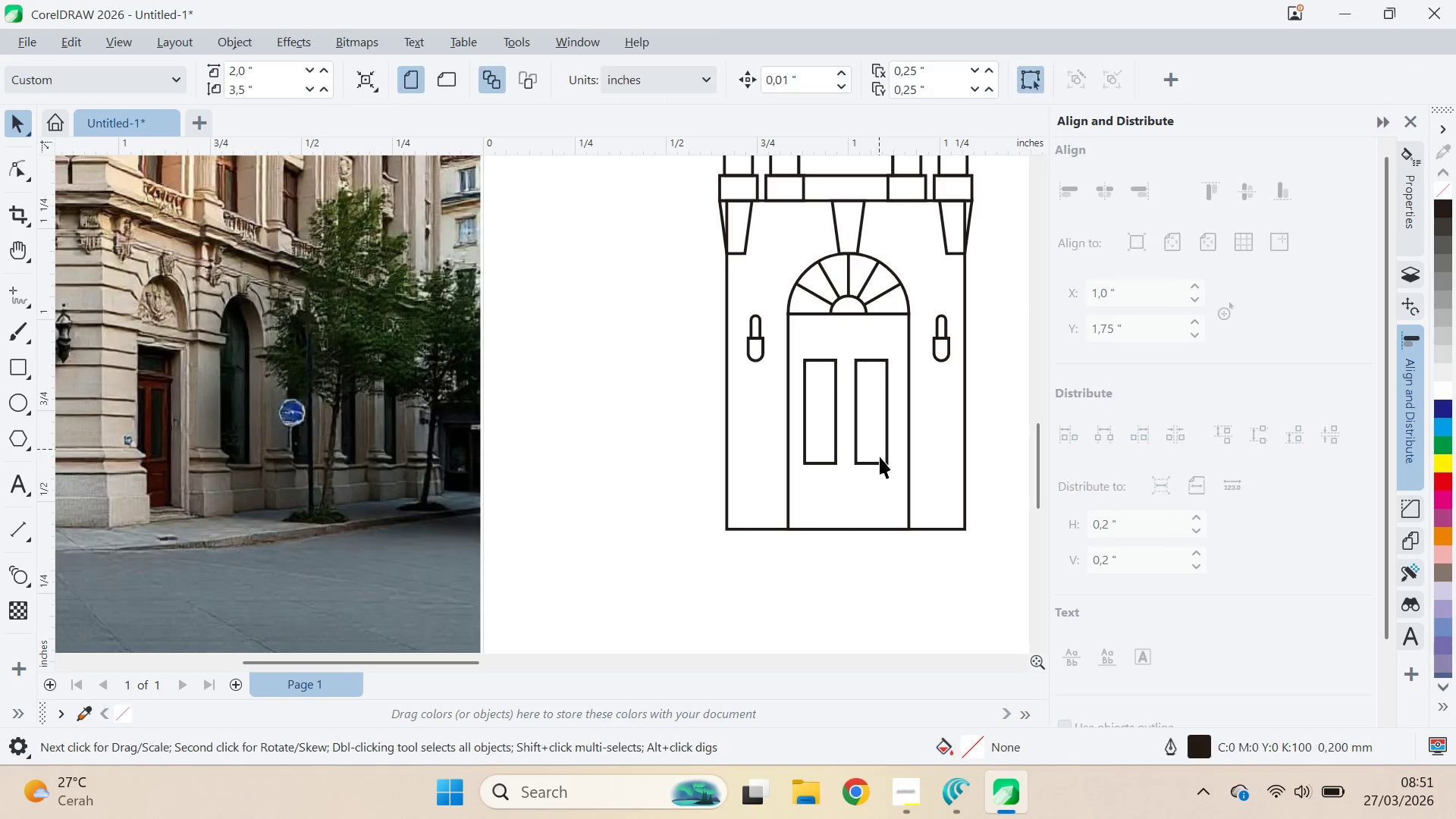 
left_click_drag(start_coordinate=[670, 636], to_coordinate=[981, 598])
 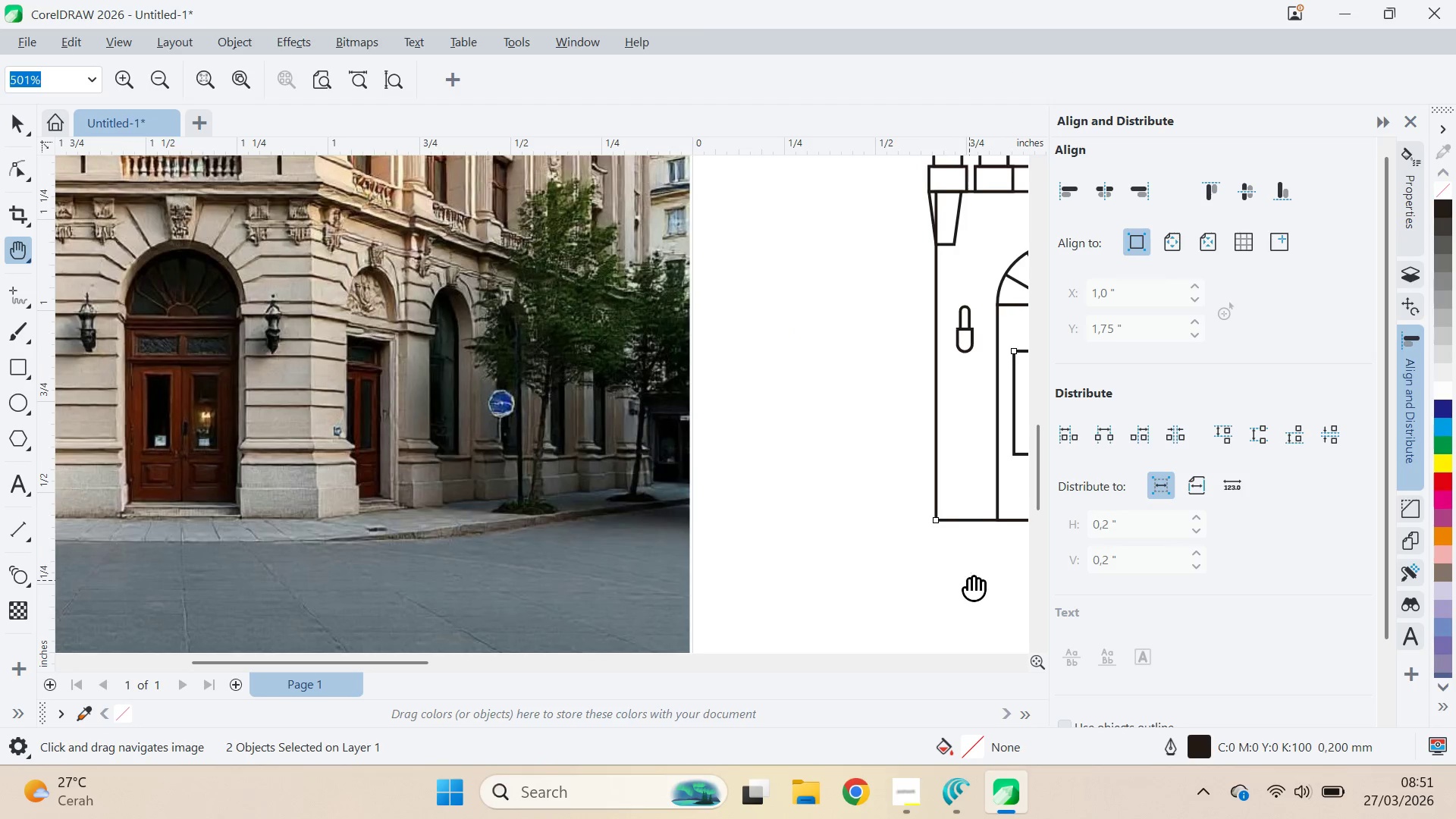 
left_click_drag(start_coordinate=[969, 580], to_coordinate=[760, 589])
 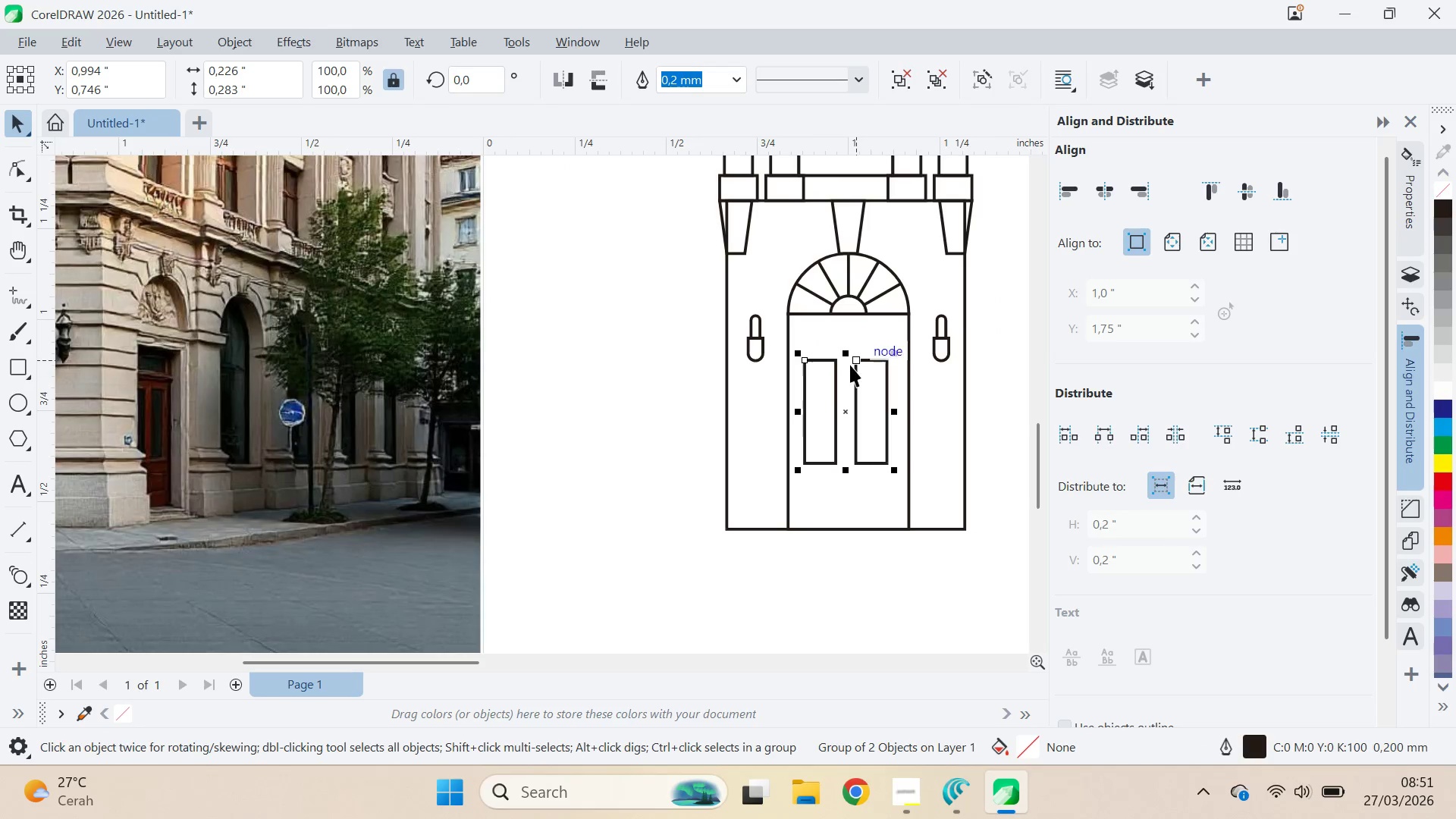 
left_click_drag(start_coordinate=[844, 353], to_coordinate=[847, 484])
 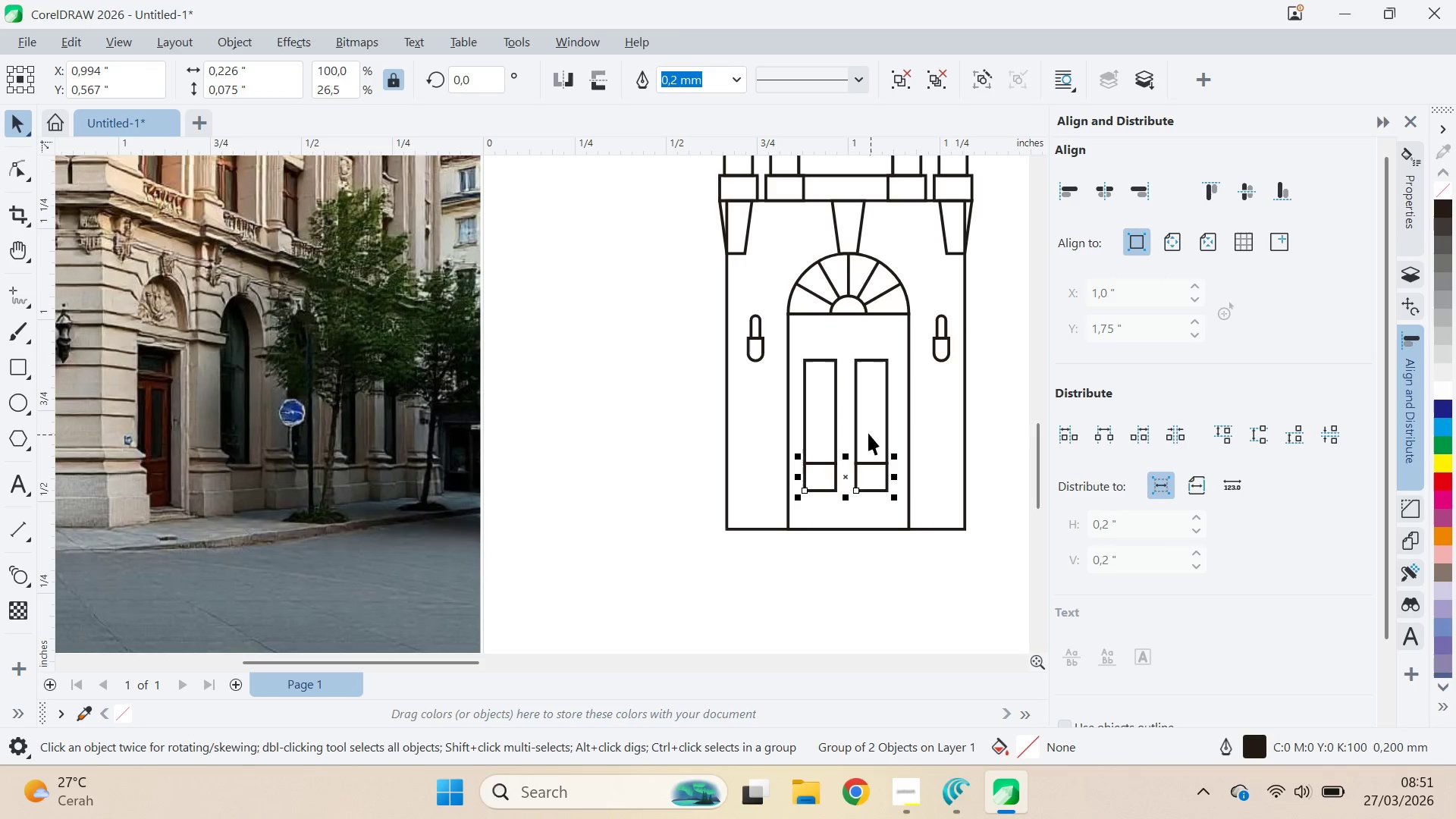 
hold_key(key=ControlLeft, duration=0.36)
 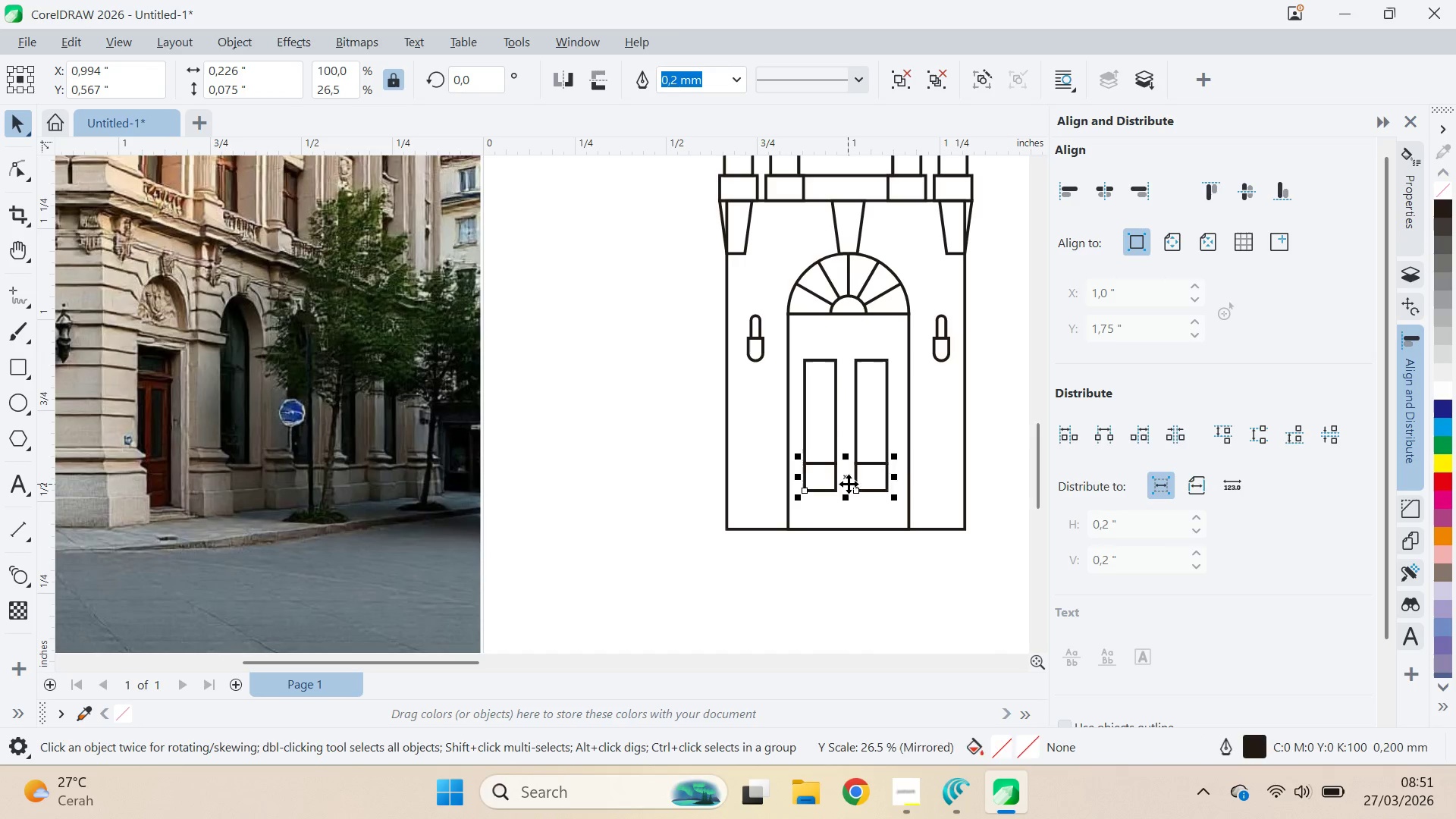 
key(Shift+ShiftLeft)
 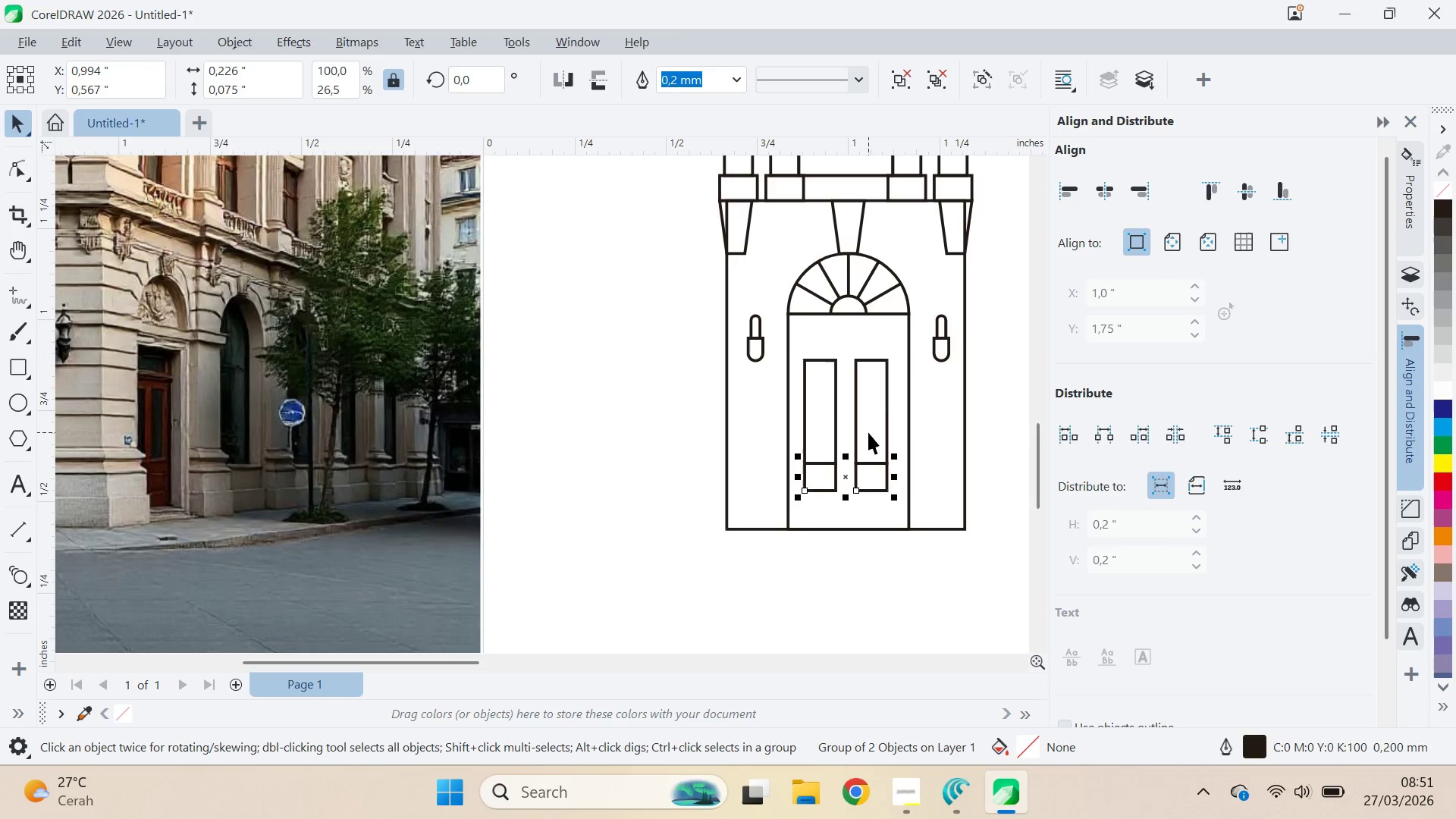 
left_click([868, 432])
 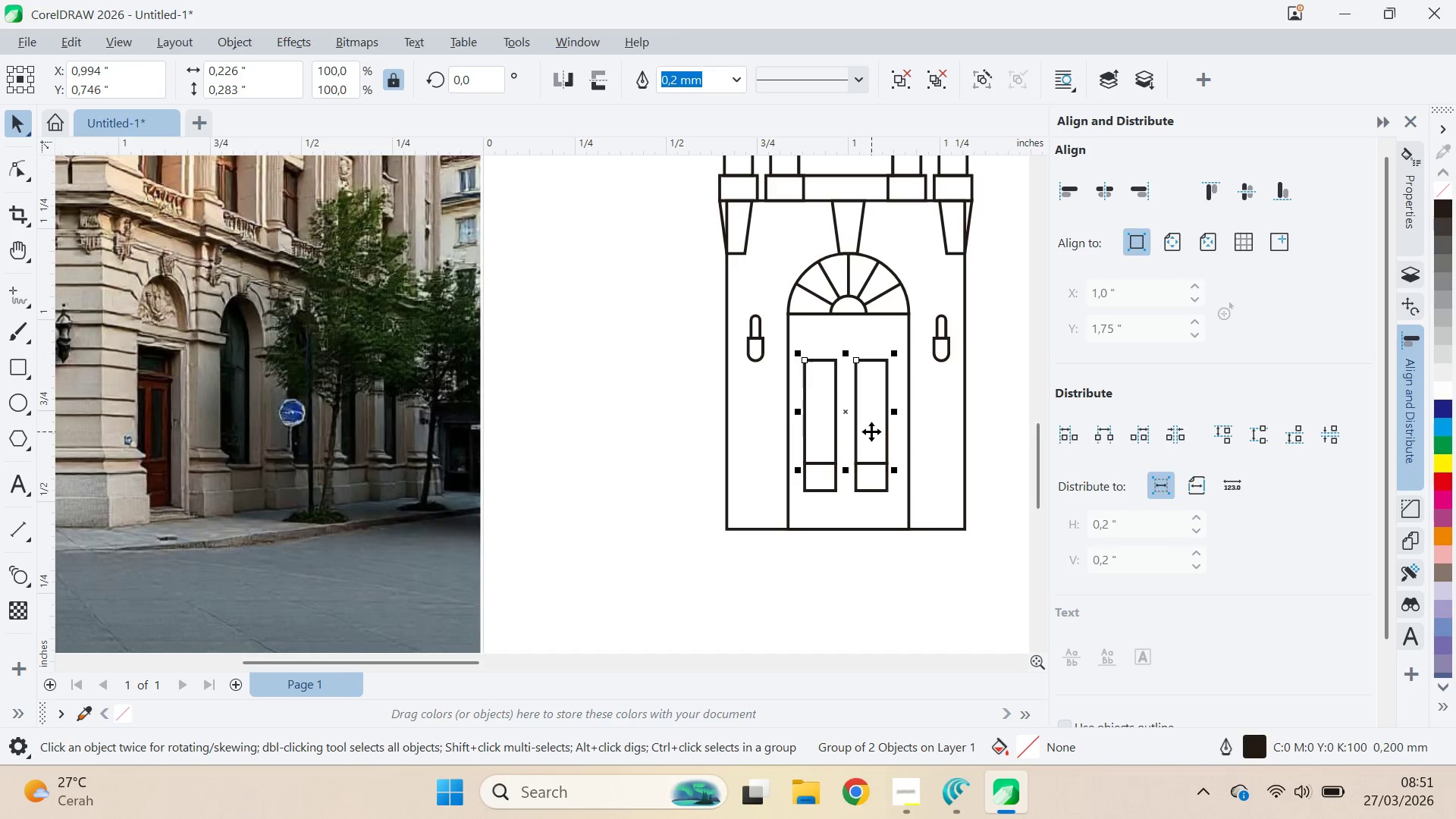 
hold_key(key=ShiftLeft, duration=0.33)
 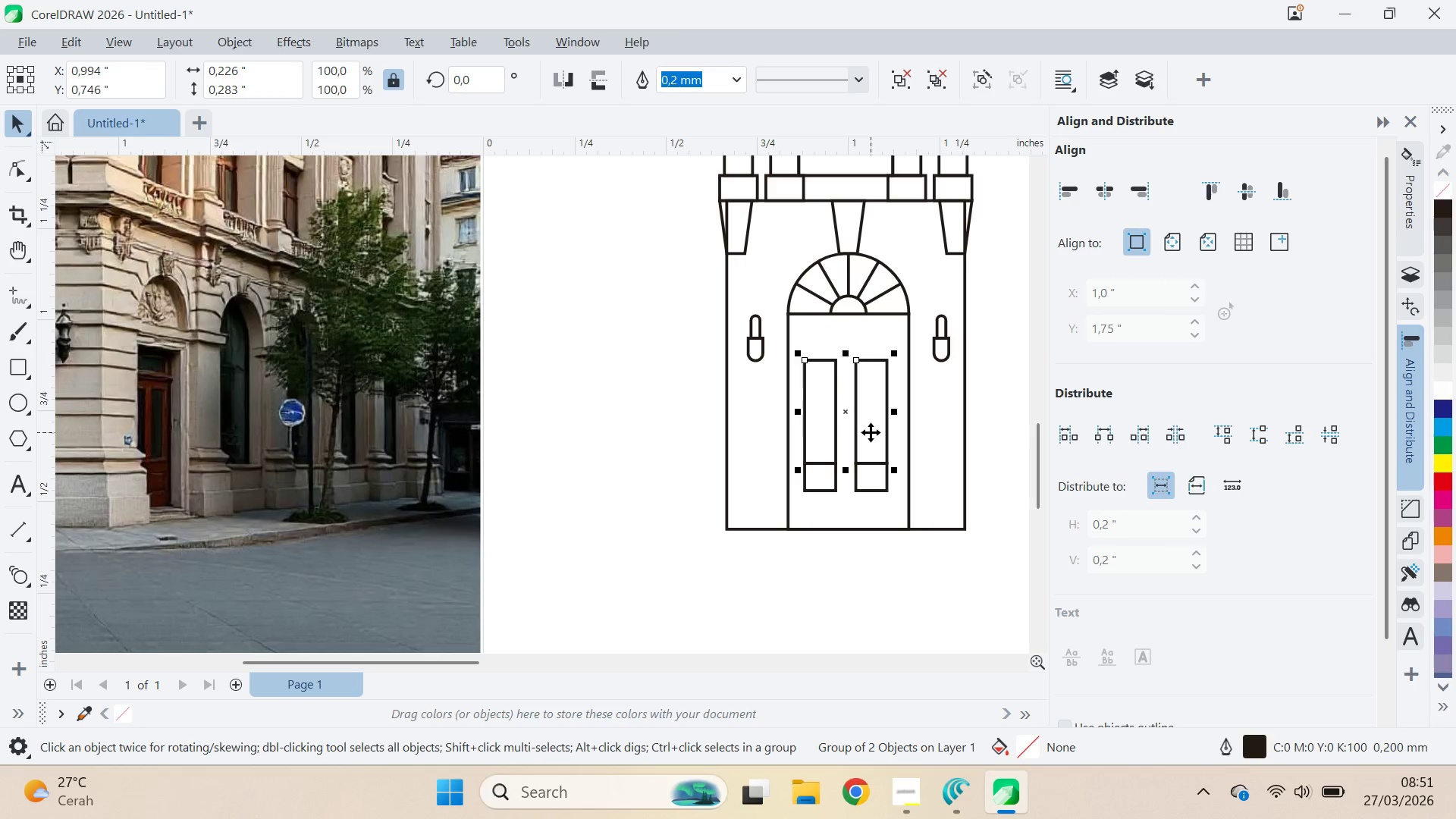 
key(Shift+ShiftLeft)
 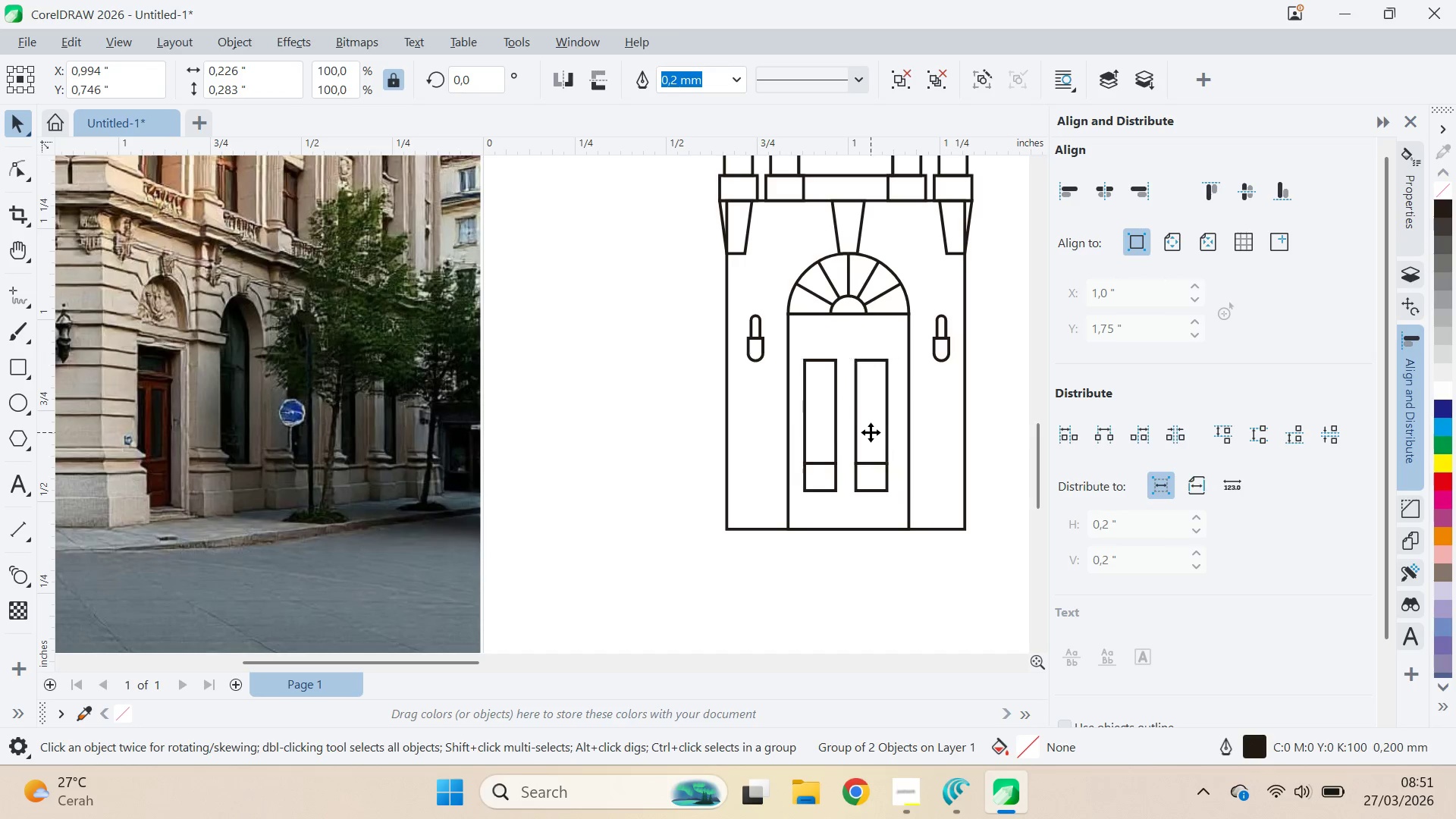 
left_click_drag(start_coordinate=[871, 432], to_coordinate=[871, 421])
 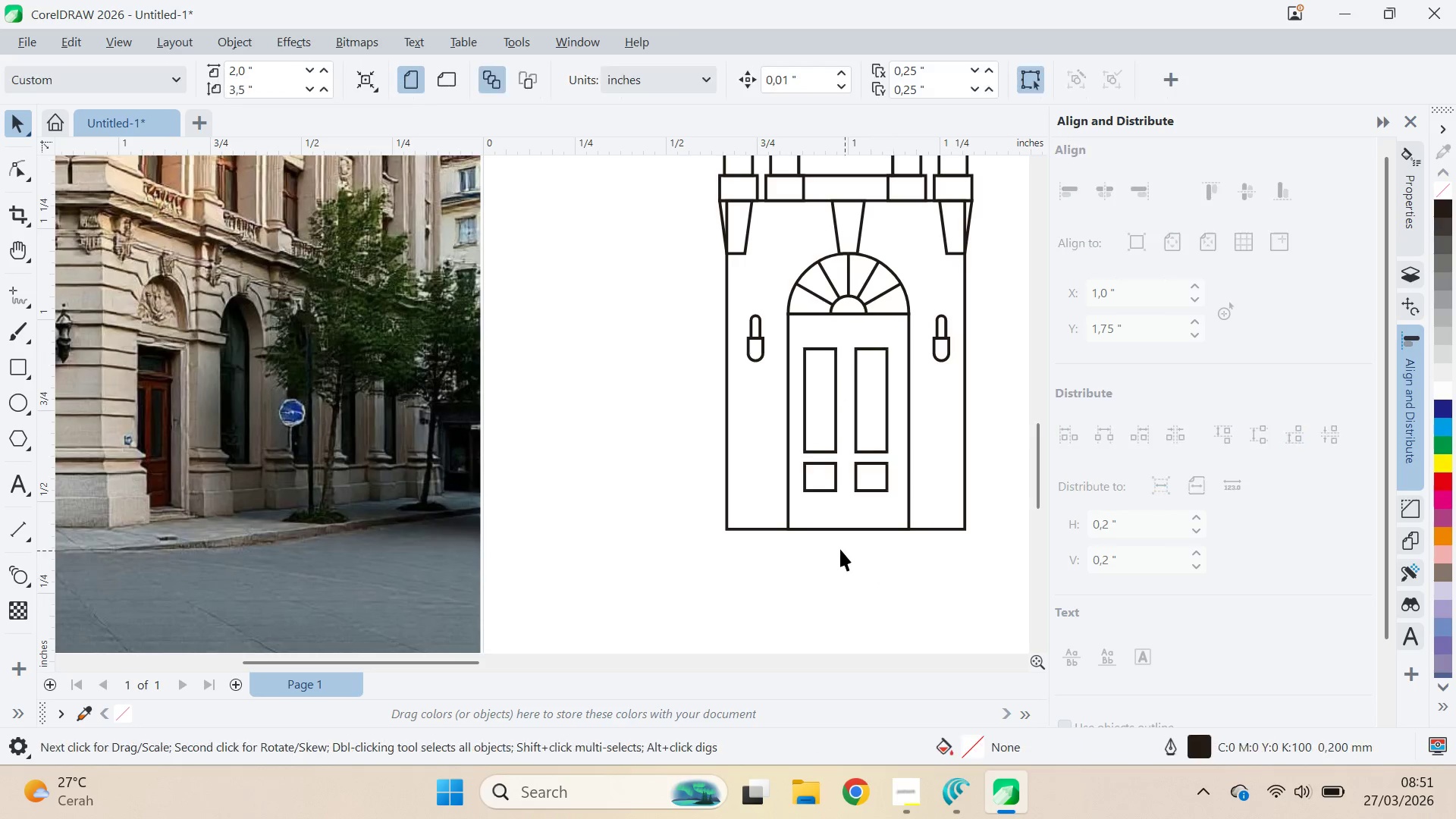 
hold_key(key=ShiftLeft, duration=0.92)
 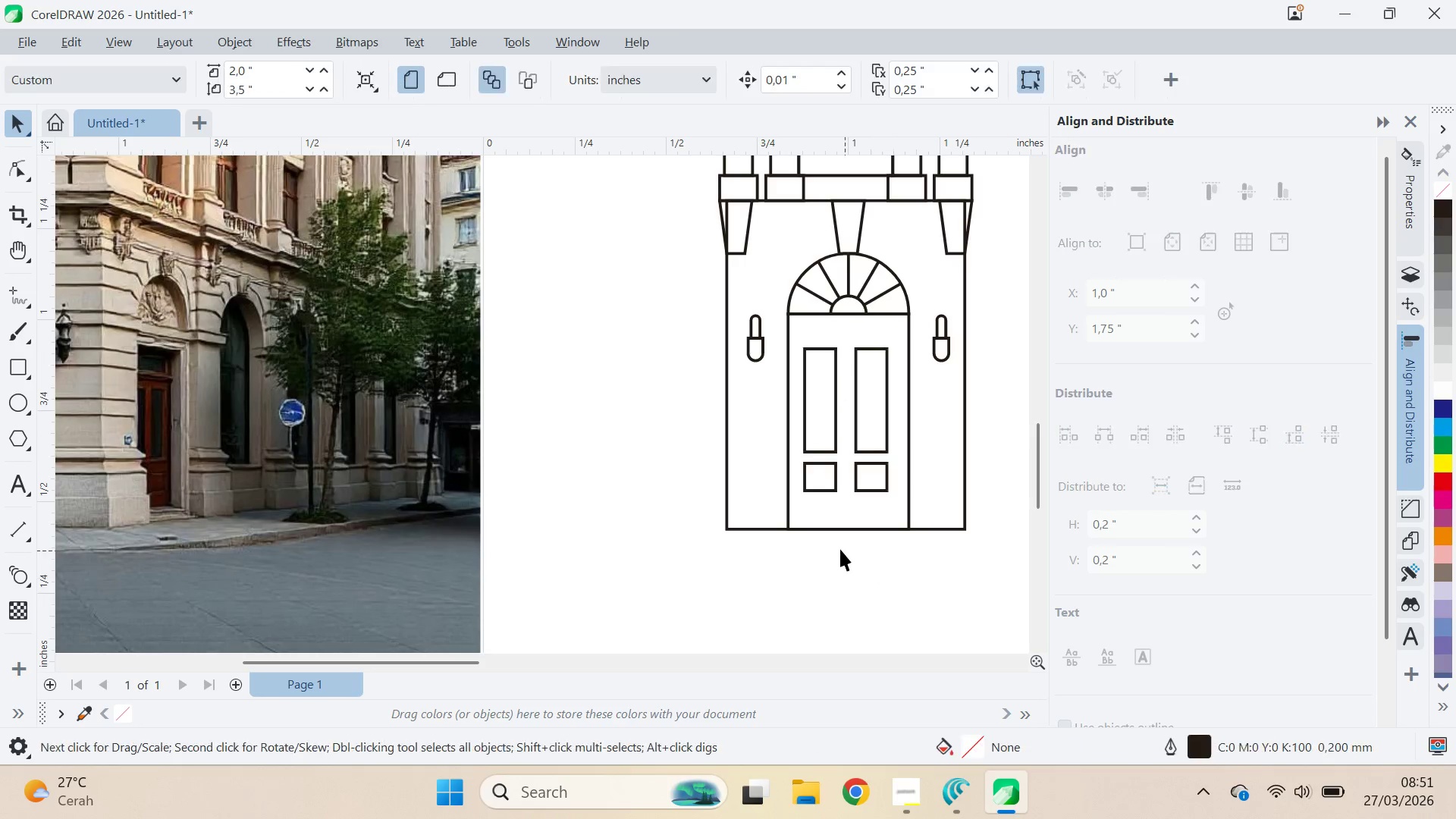 
hold_key(key=ShiftLeft, duration=14.86)
scroll: coordinate [837, 548], scroll_direction: down, amount: 5.0
 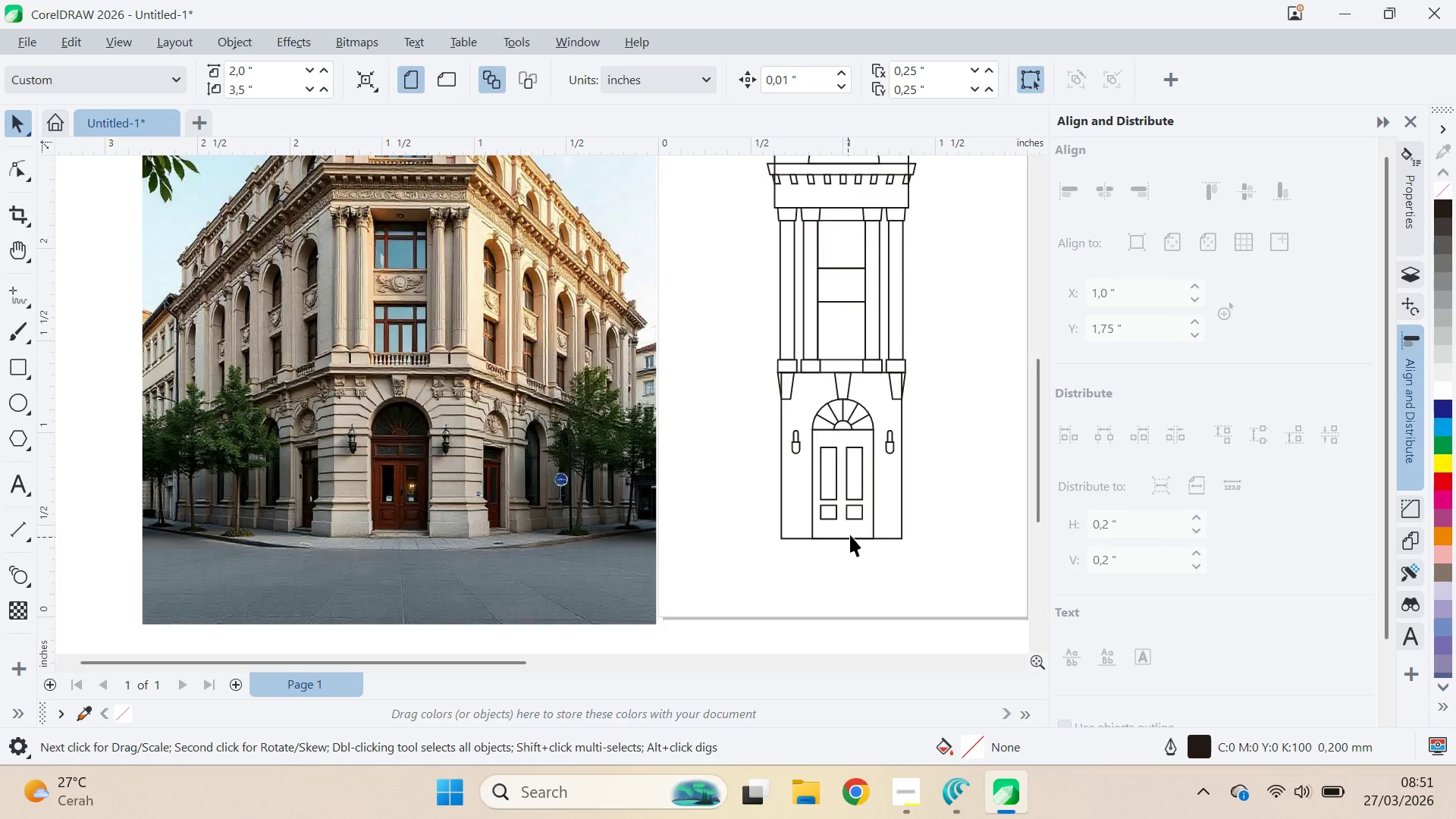 
left_click([860, 508])
 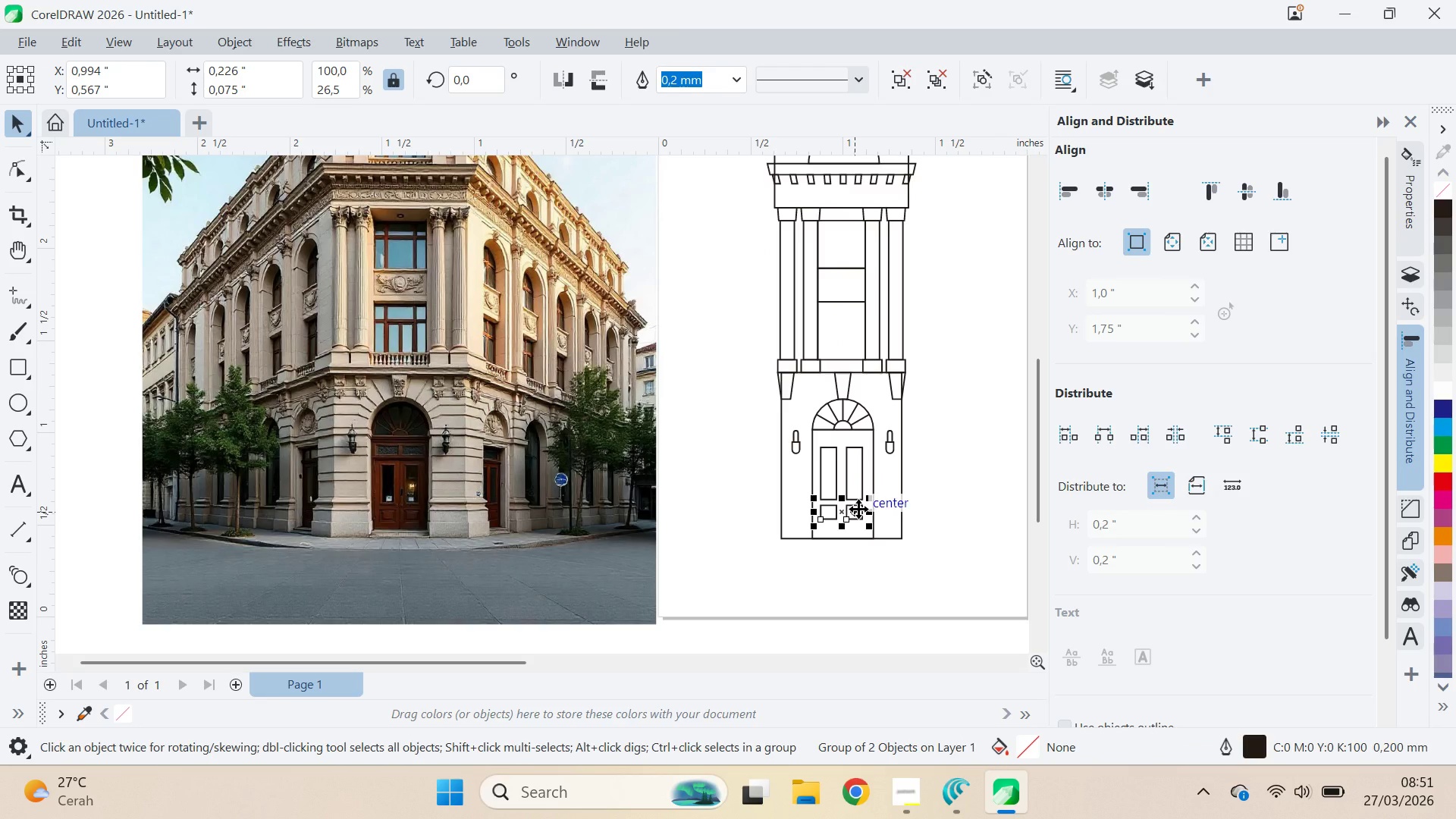 
key(ArrowDown)
 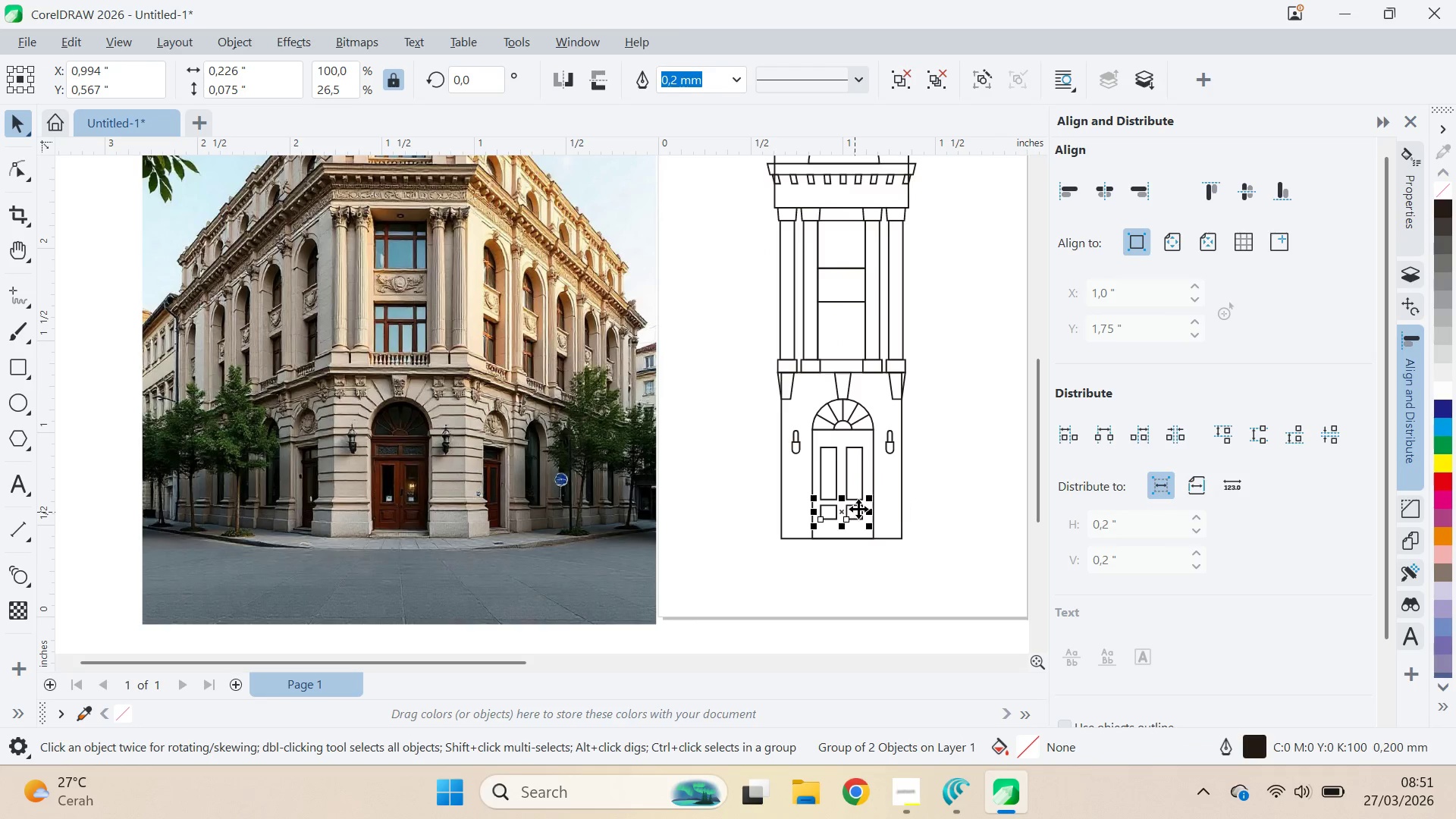 
key(ArrowUp)
 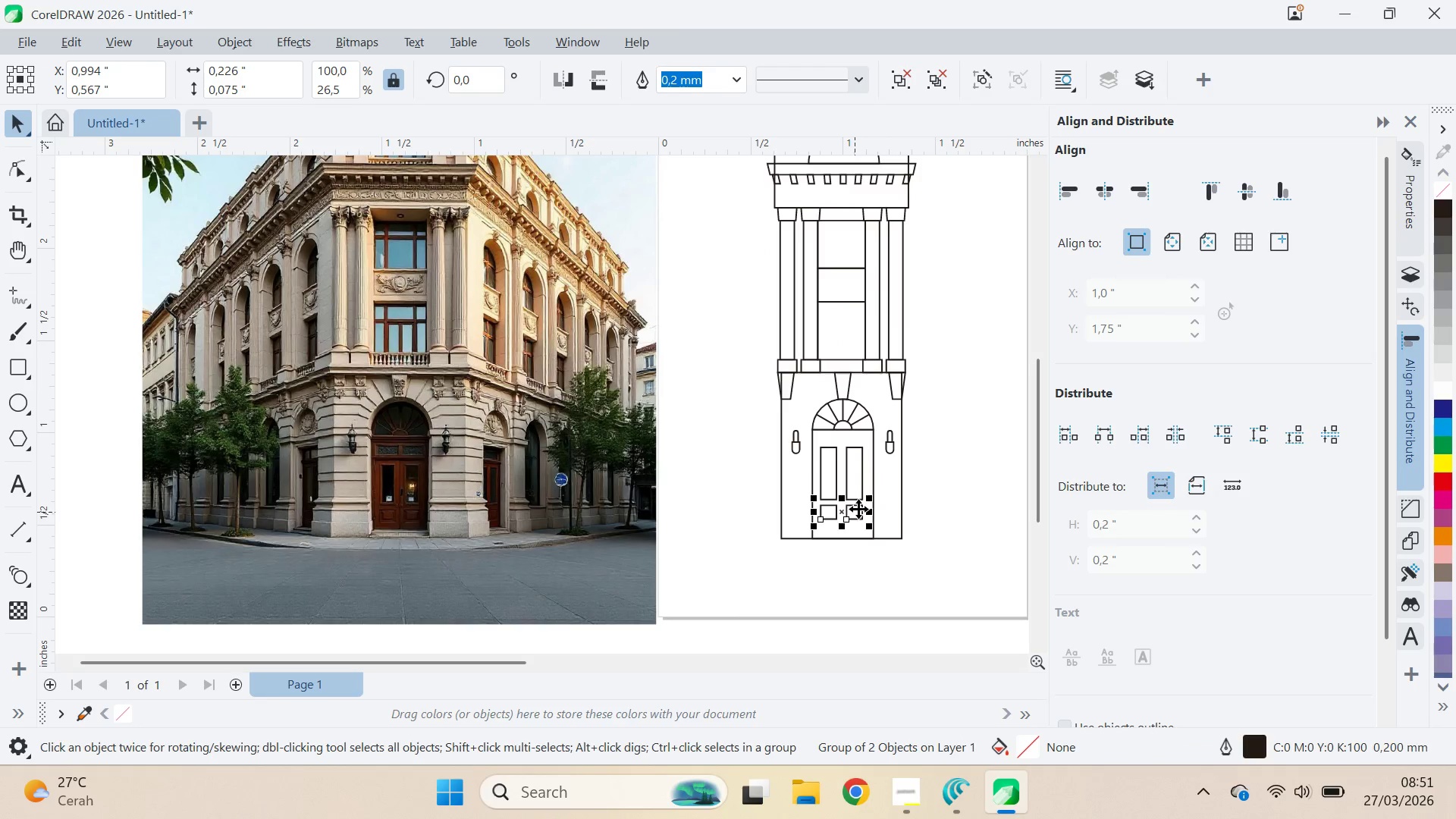 
key(ArrowDown)
 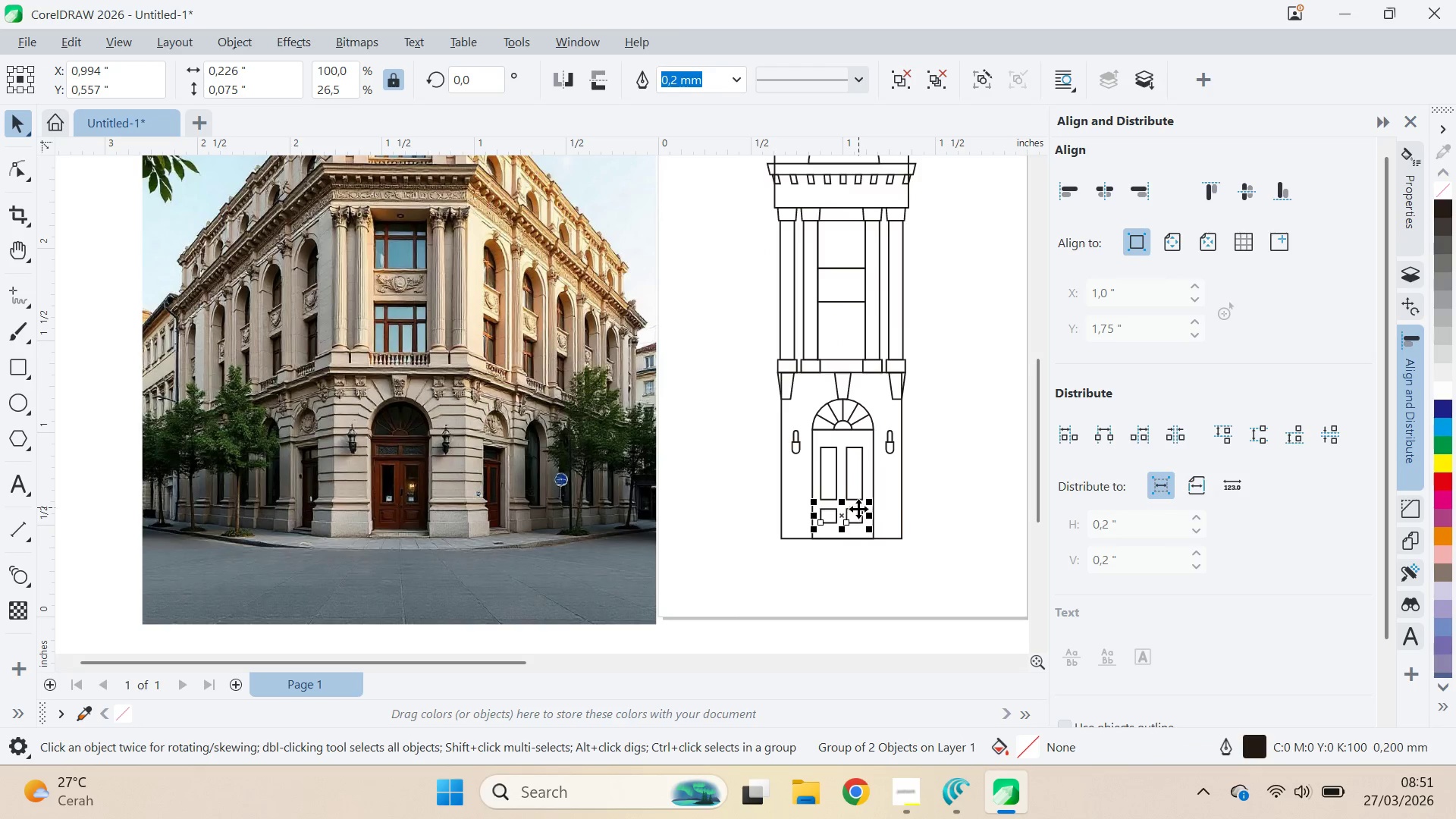 
key(ArrowDown)
 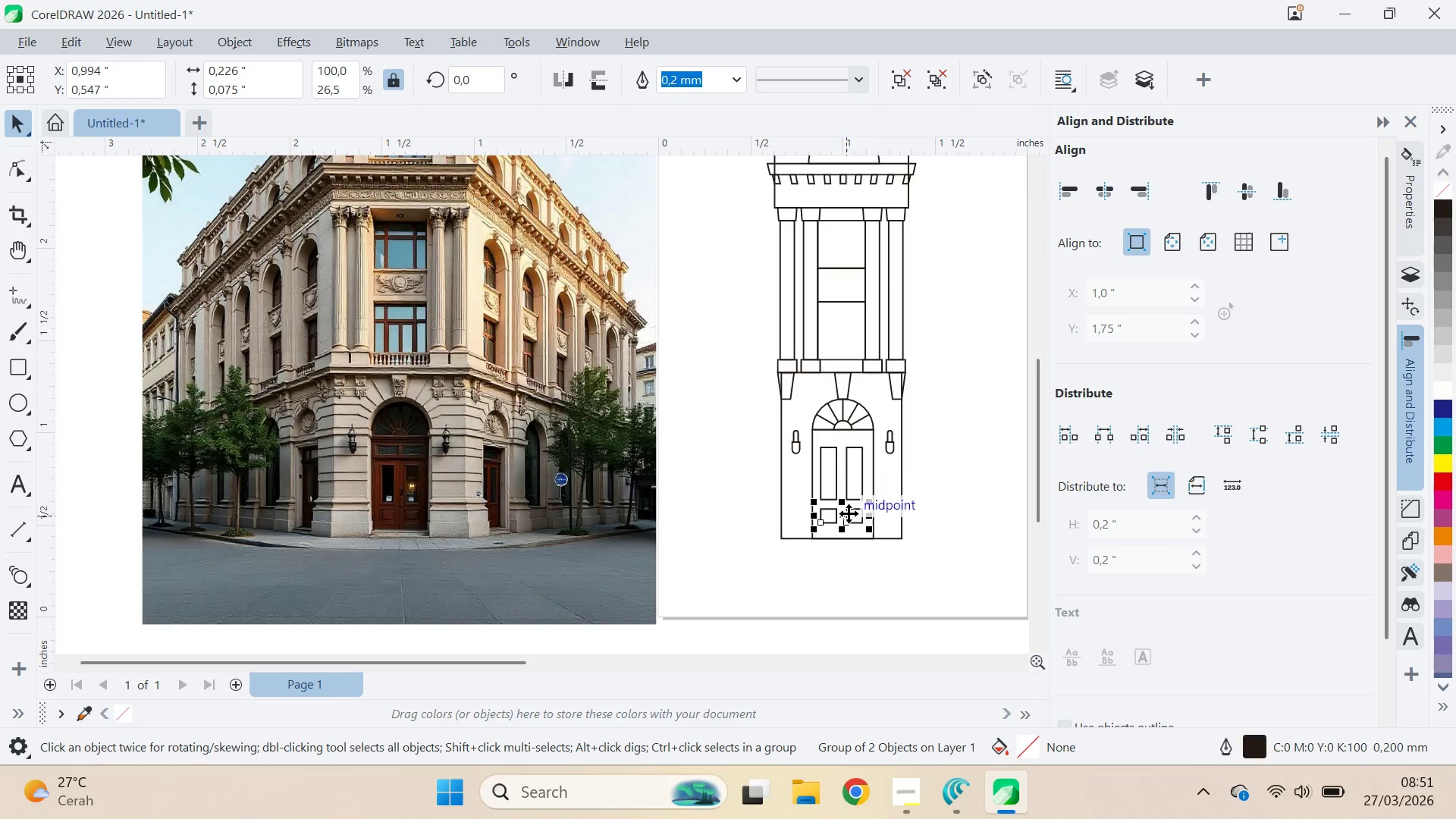 
left_click_drag(start_coordinate=[874, 573], to_coordinate=[872, 569])
 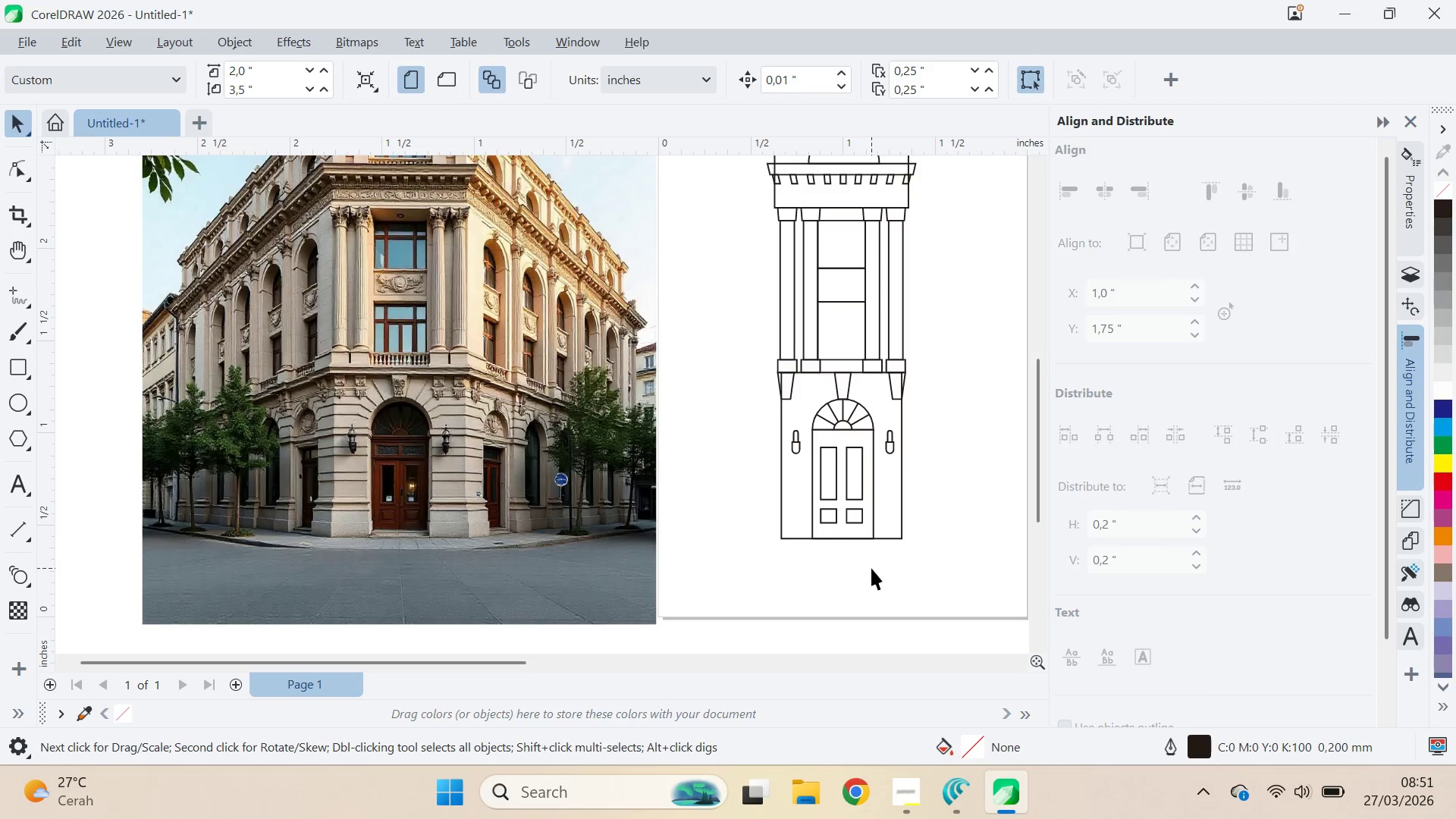 
type(qv)
 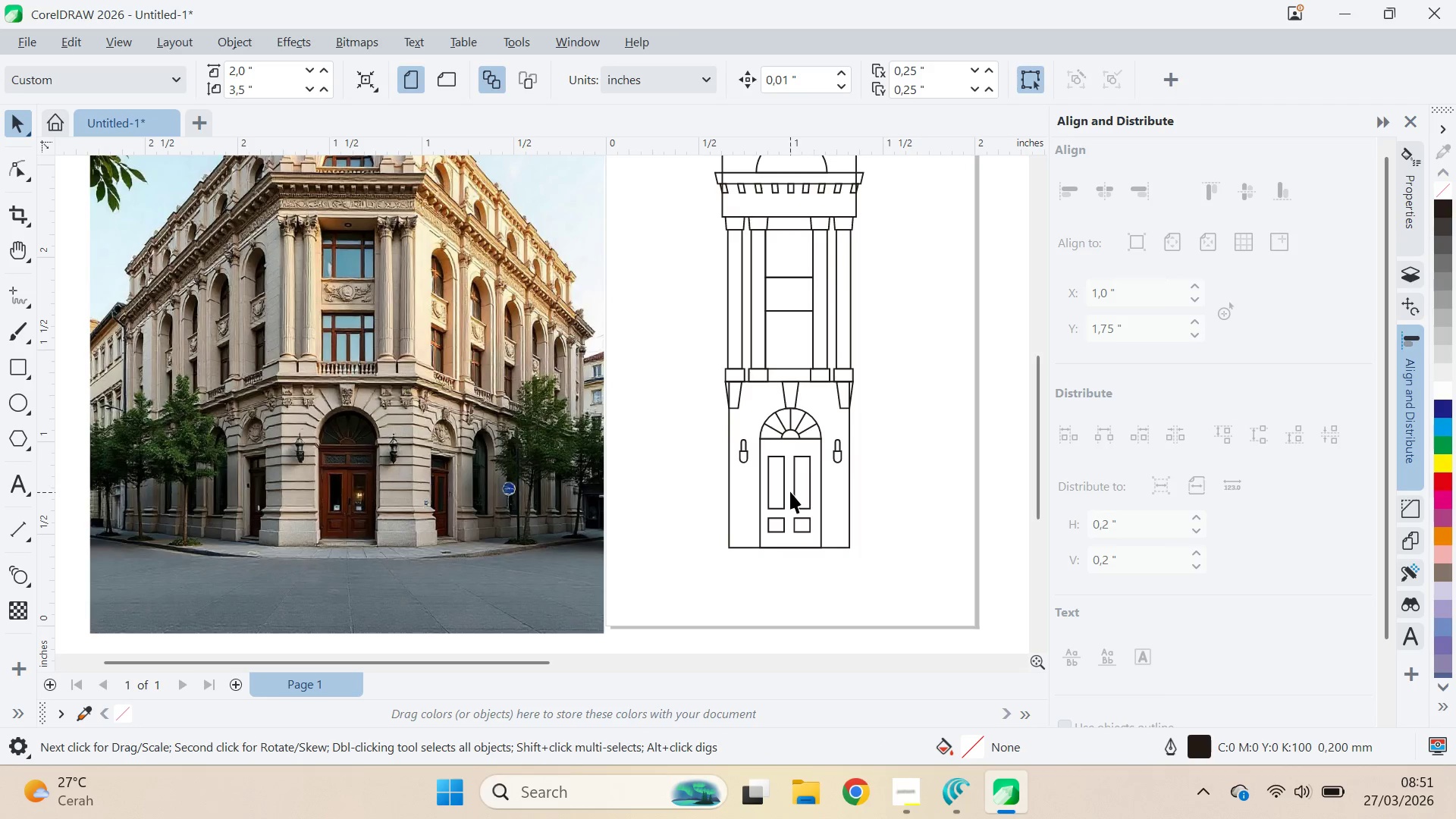 
left_click_drag(start_coordinate=[938, 501], to_coordinate=[886, 510])
 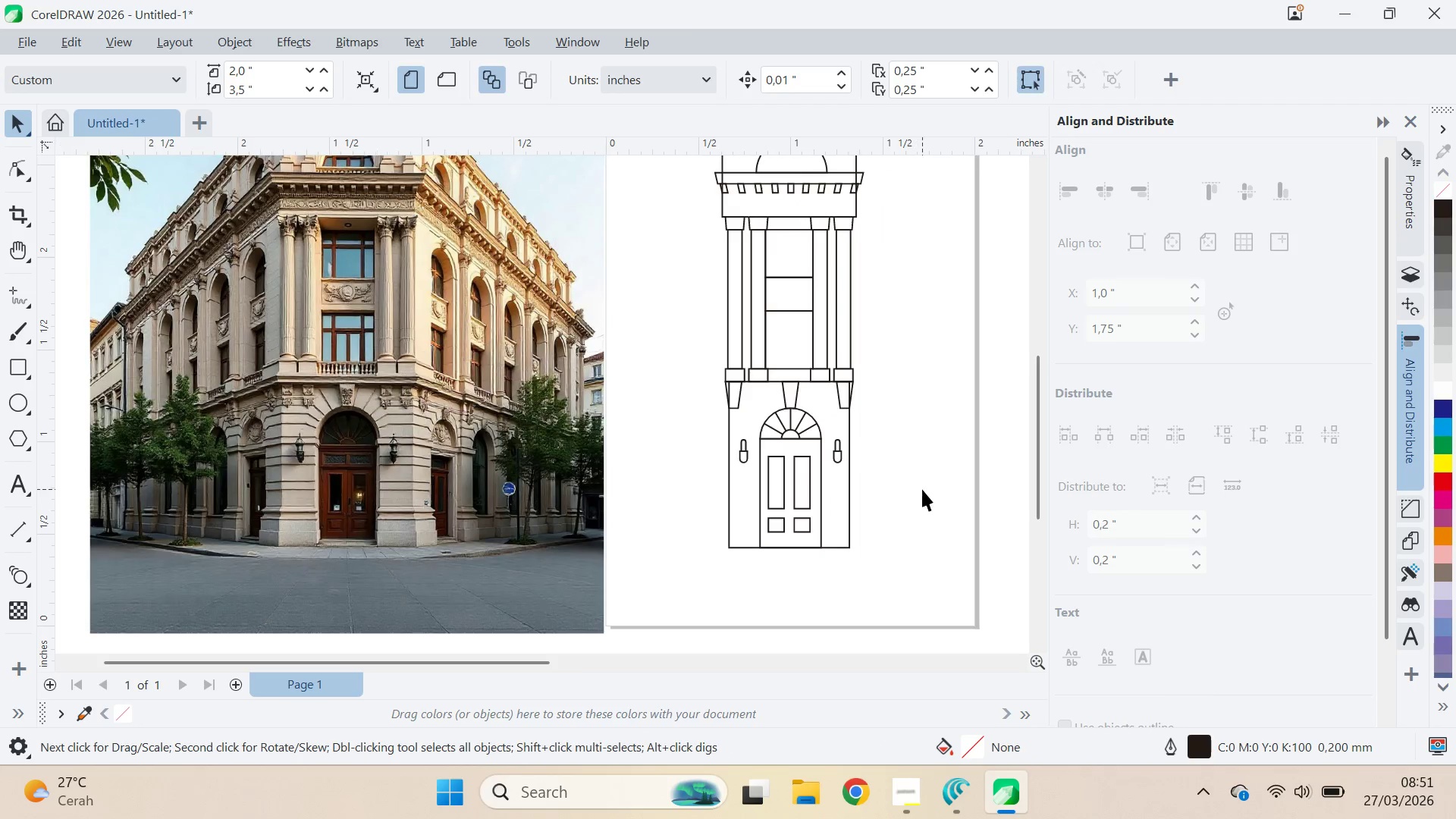 
left_click_drag(start_coordinate=[922, 489], to_coordinate=[915, 488])
 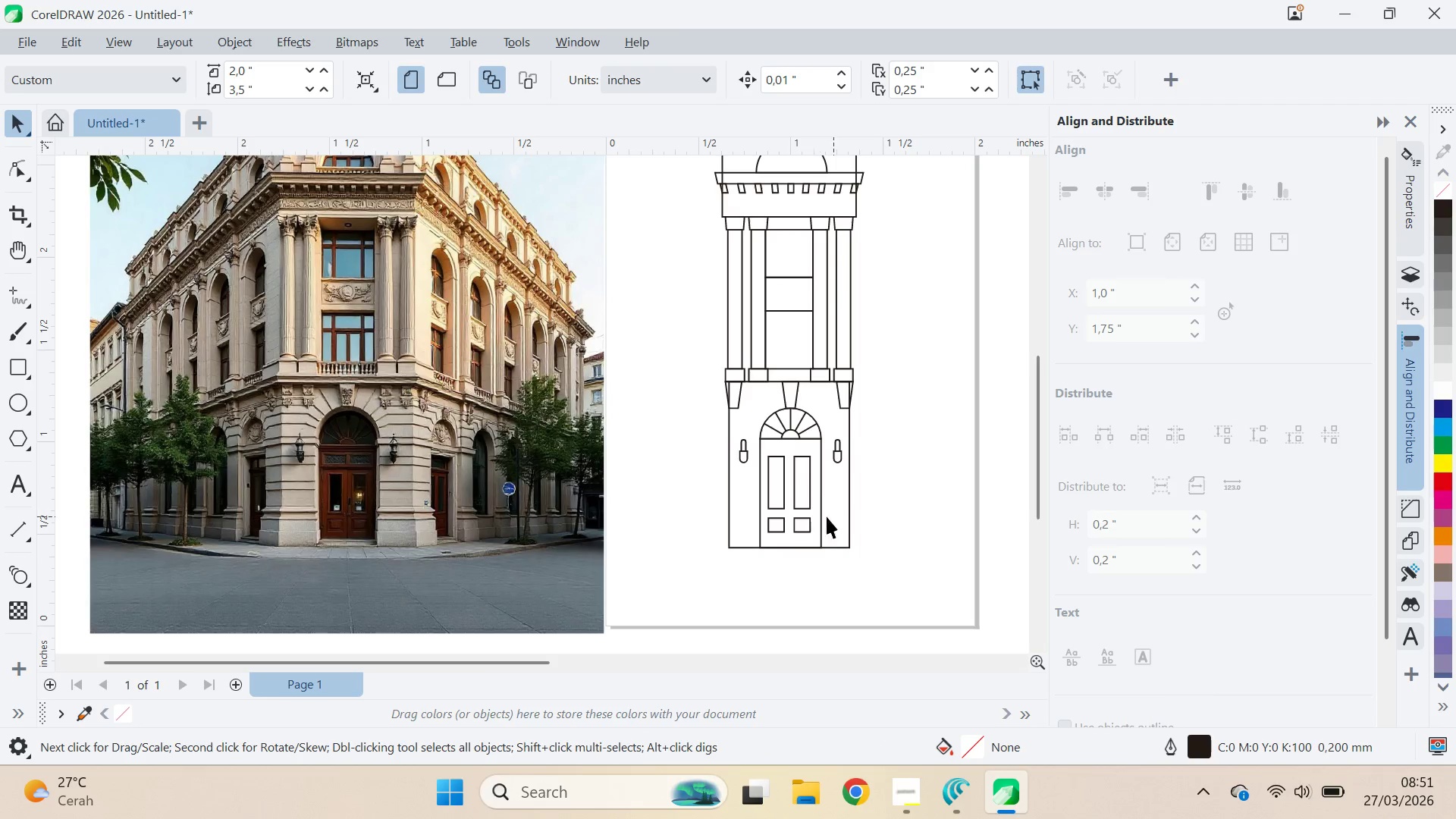 
left_click([800, 491])
 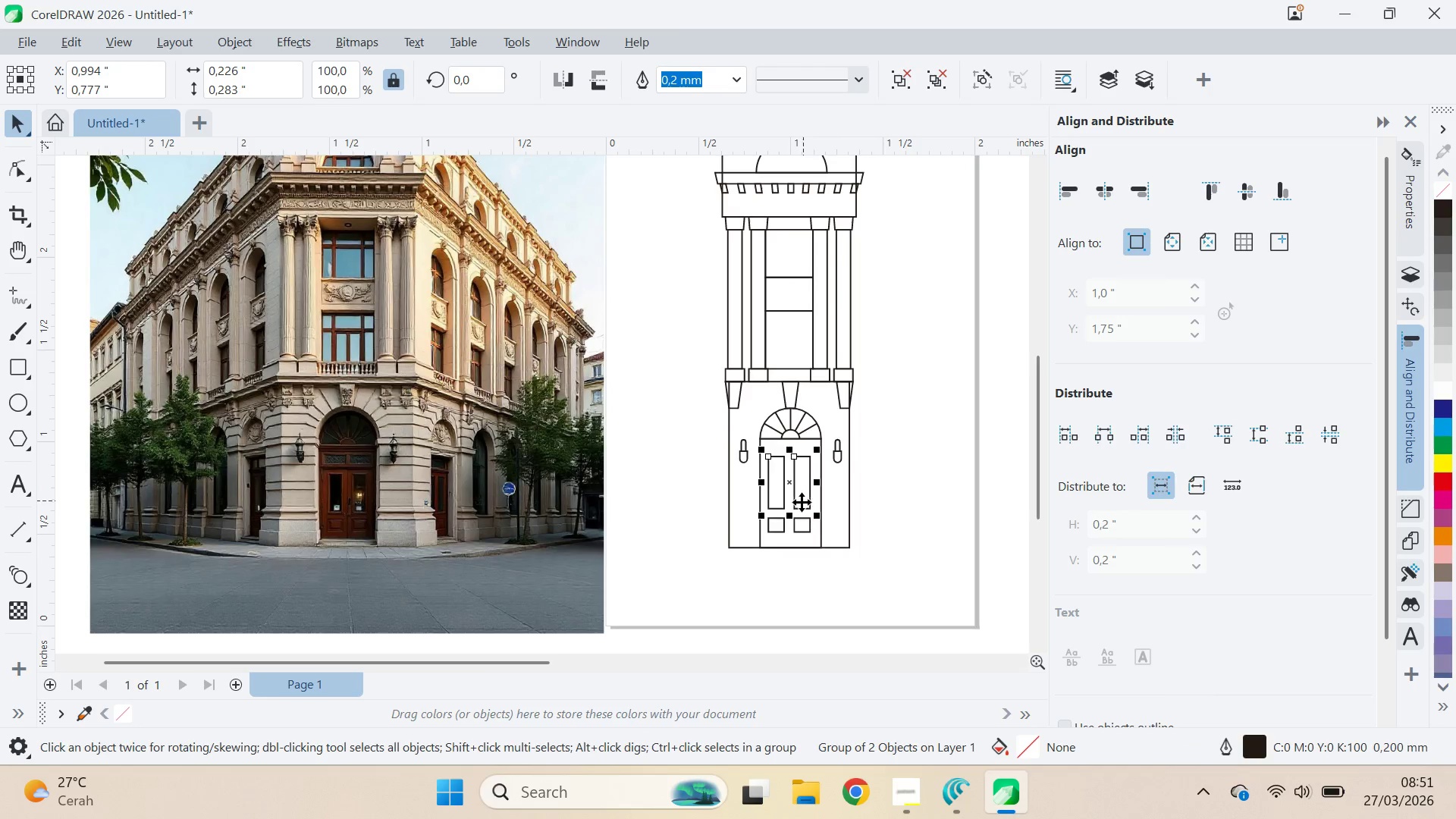 
hold_key(key=ControlLeft, duration=1.48)
left_click_drag(start_coordinate=[789, 519], to_coordinate=[783, 453])
 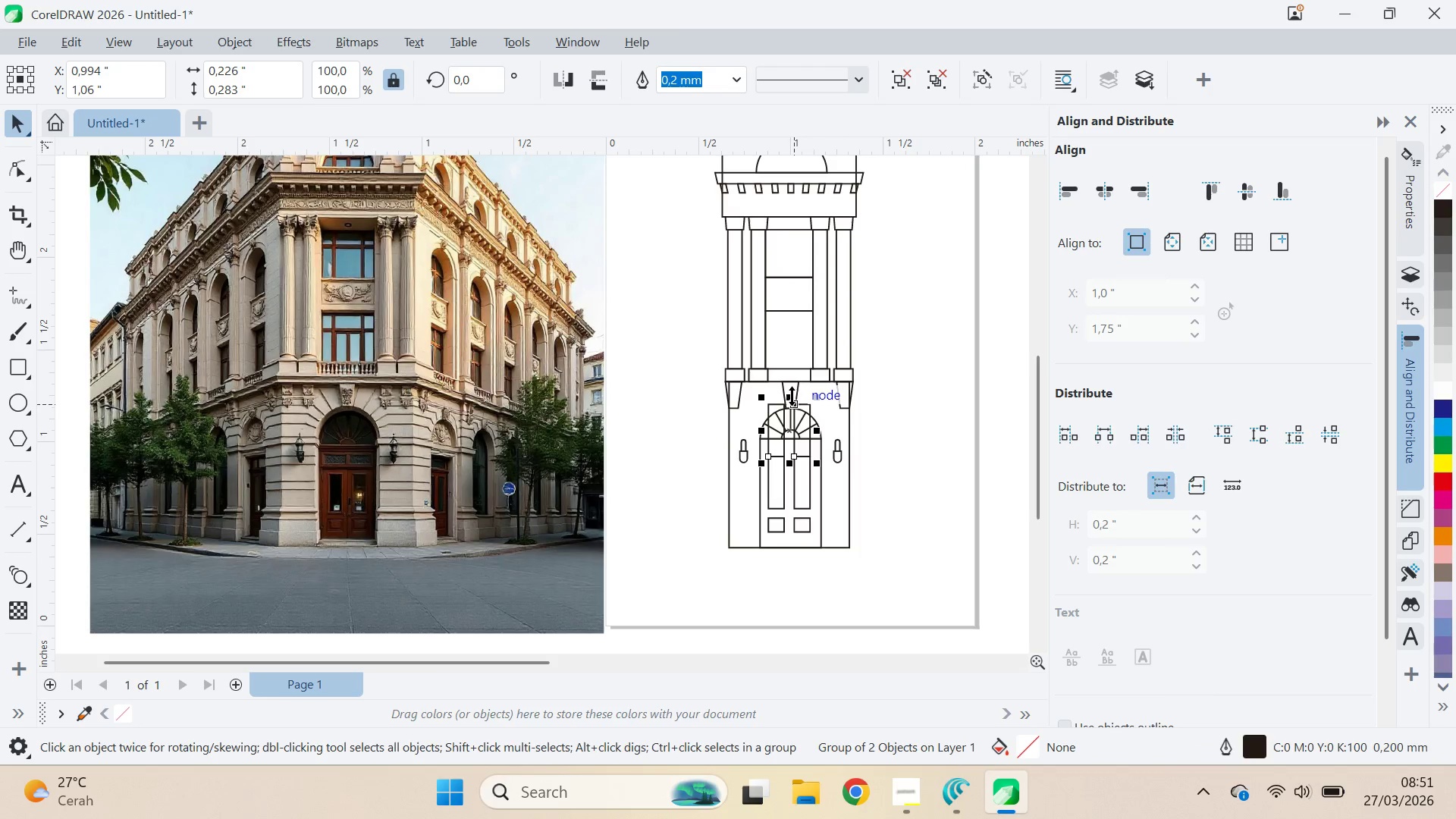 
right_click([783, 454])
 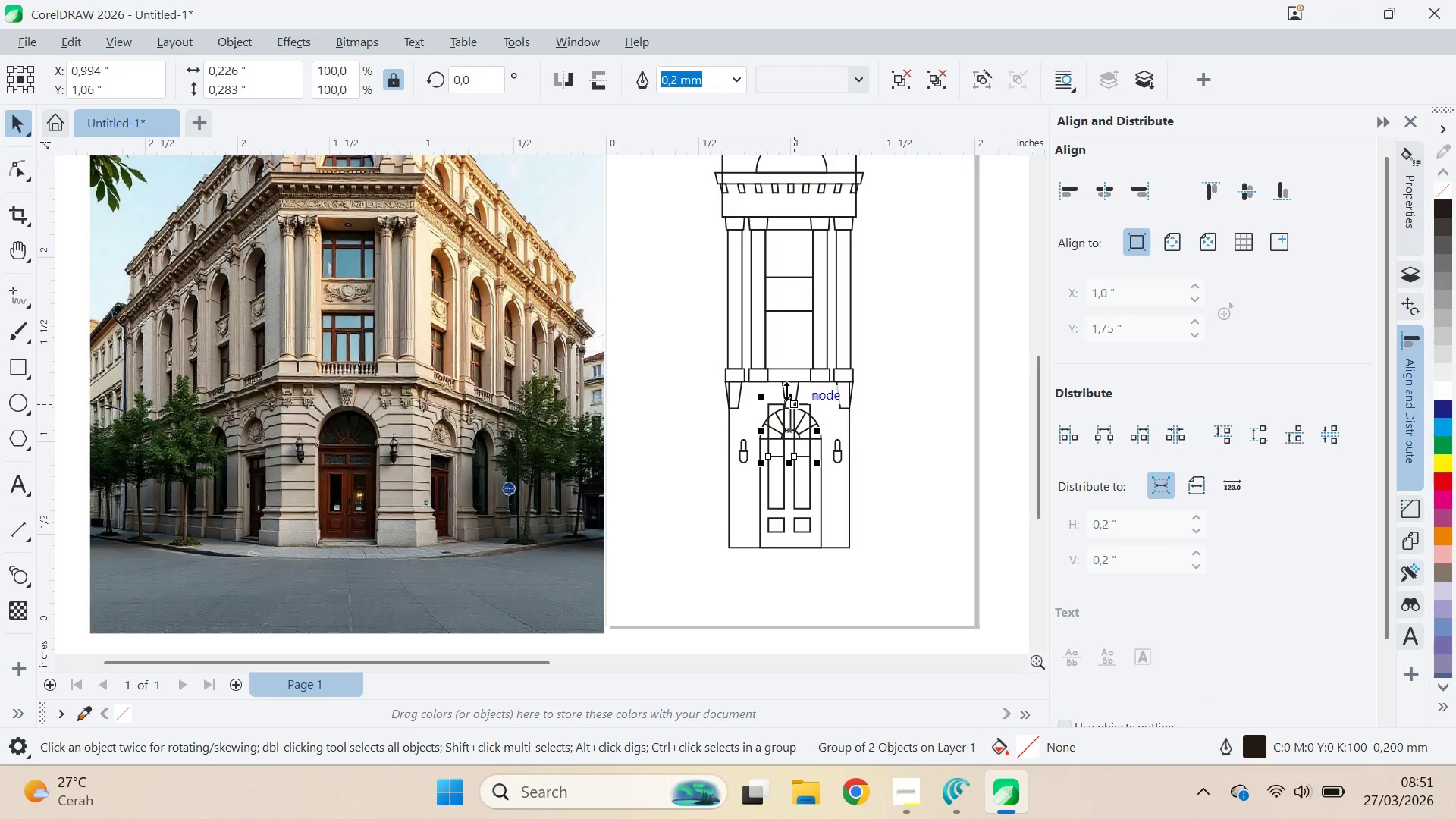 
left_click_drag(start_coordinate=[792, 396], to_coordinate=[789, 436])
 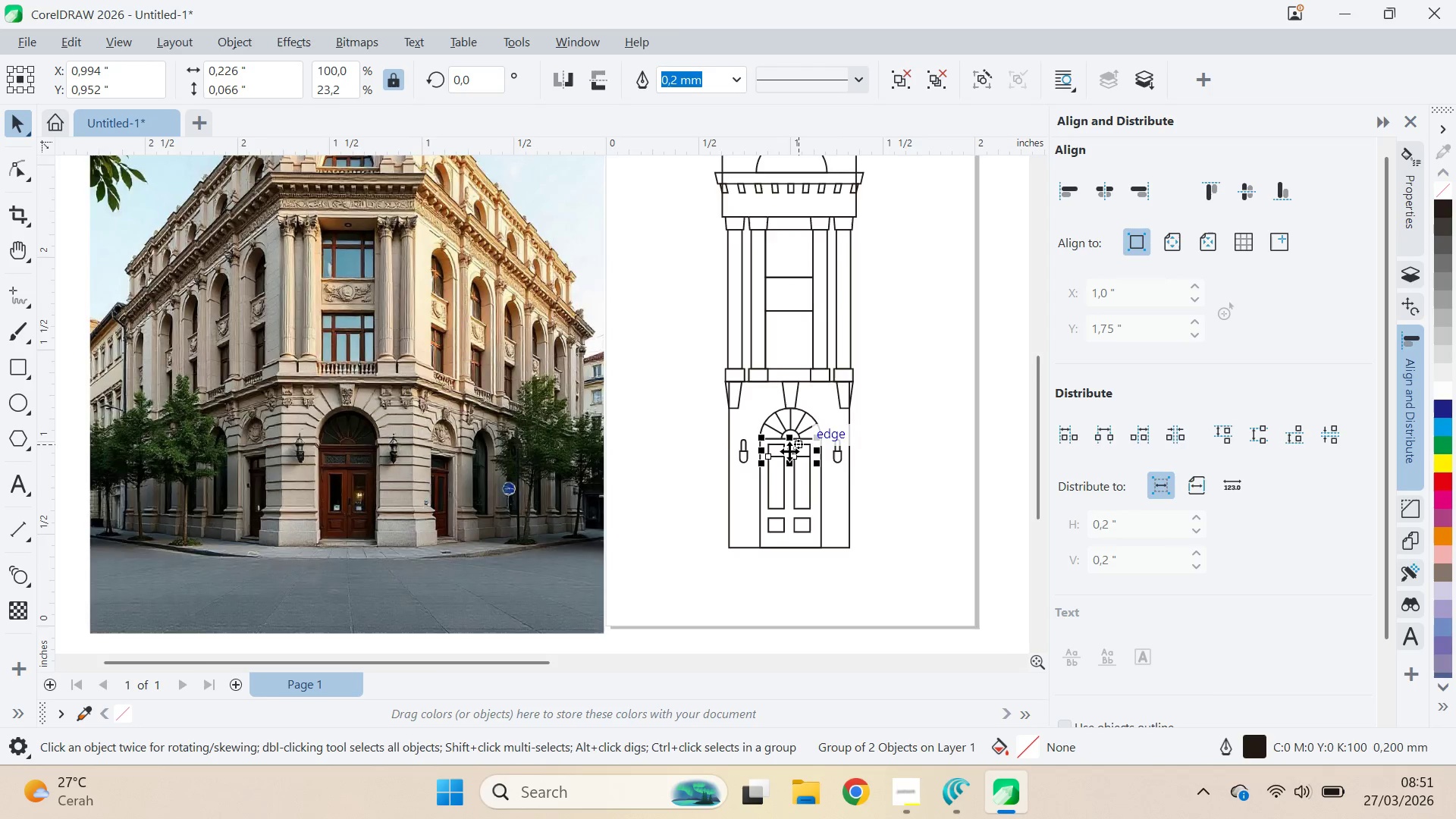 
left_click_drag(start_coordinate=[846, 451], to_coordinate=[895, 452])
 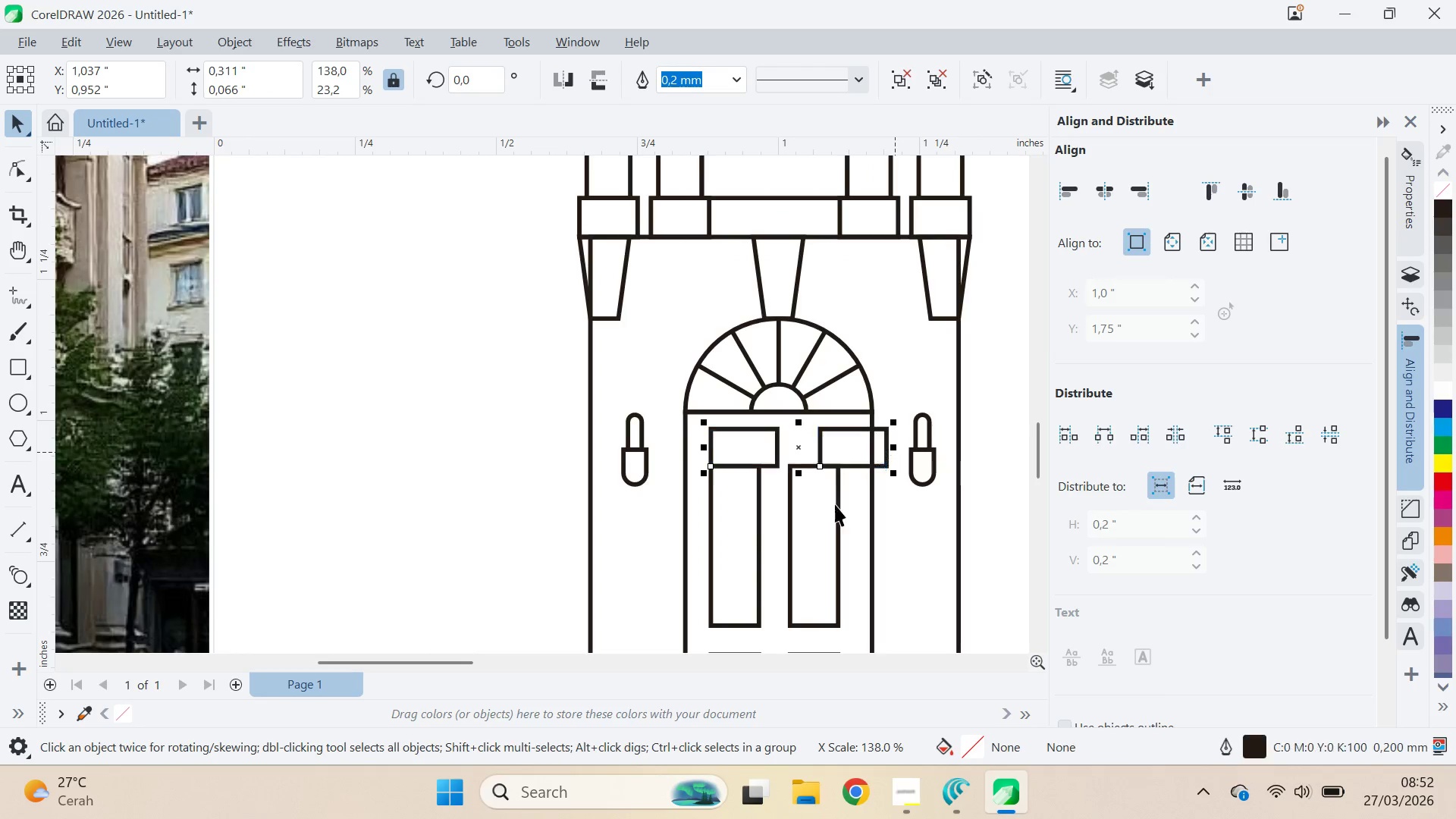 
scroll: coordinate [814, 450], scroll_direction: up, amount: 8.0
 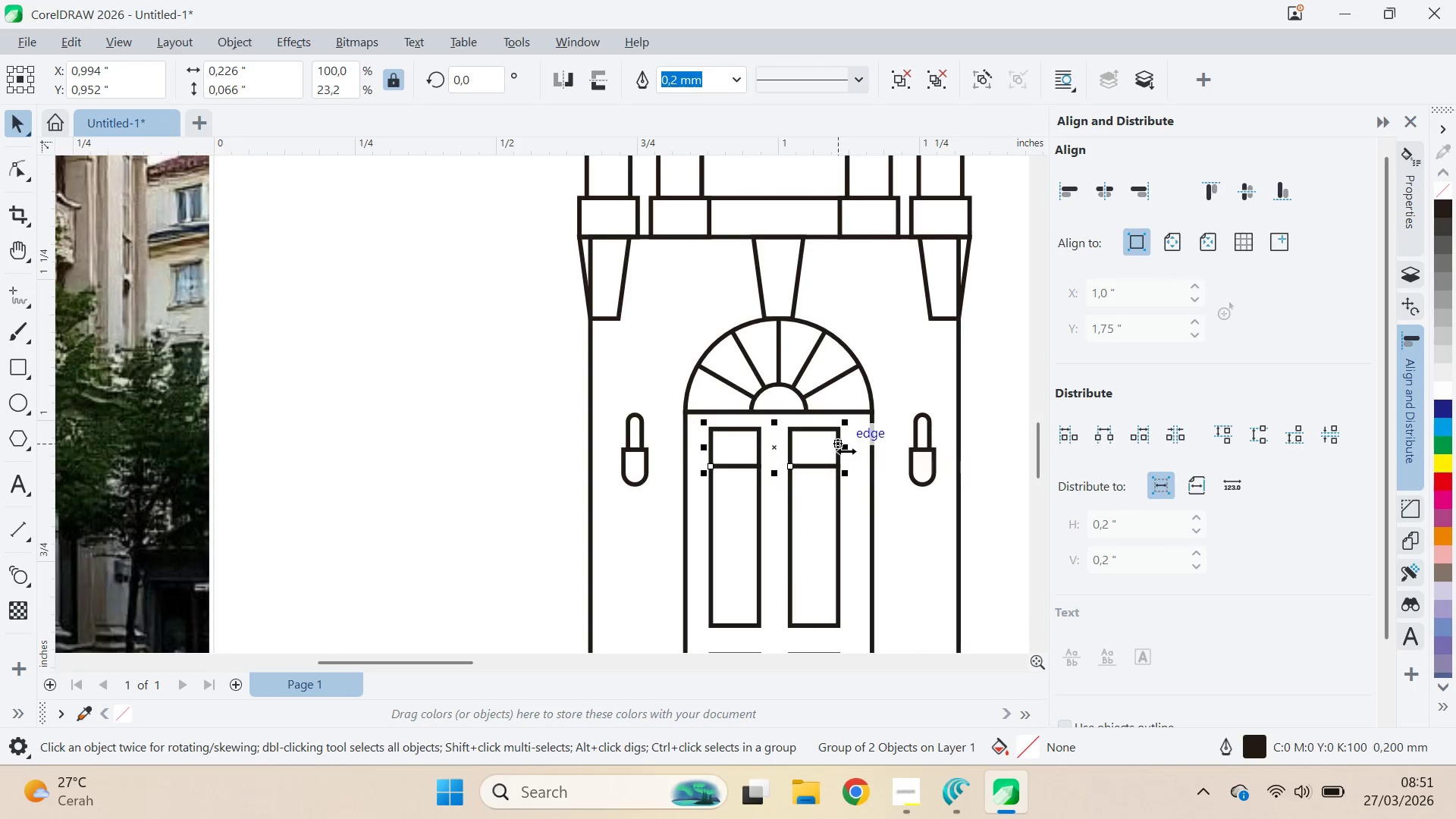 
hold_key(key=ShiftLeft, duration=0.41)
 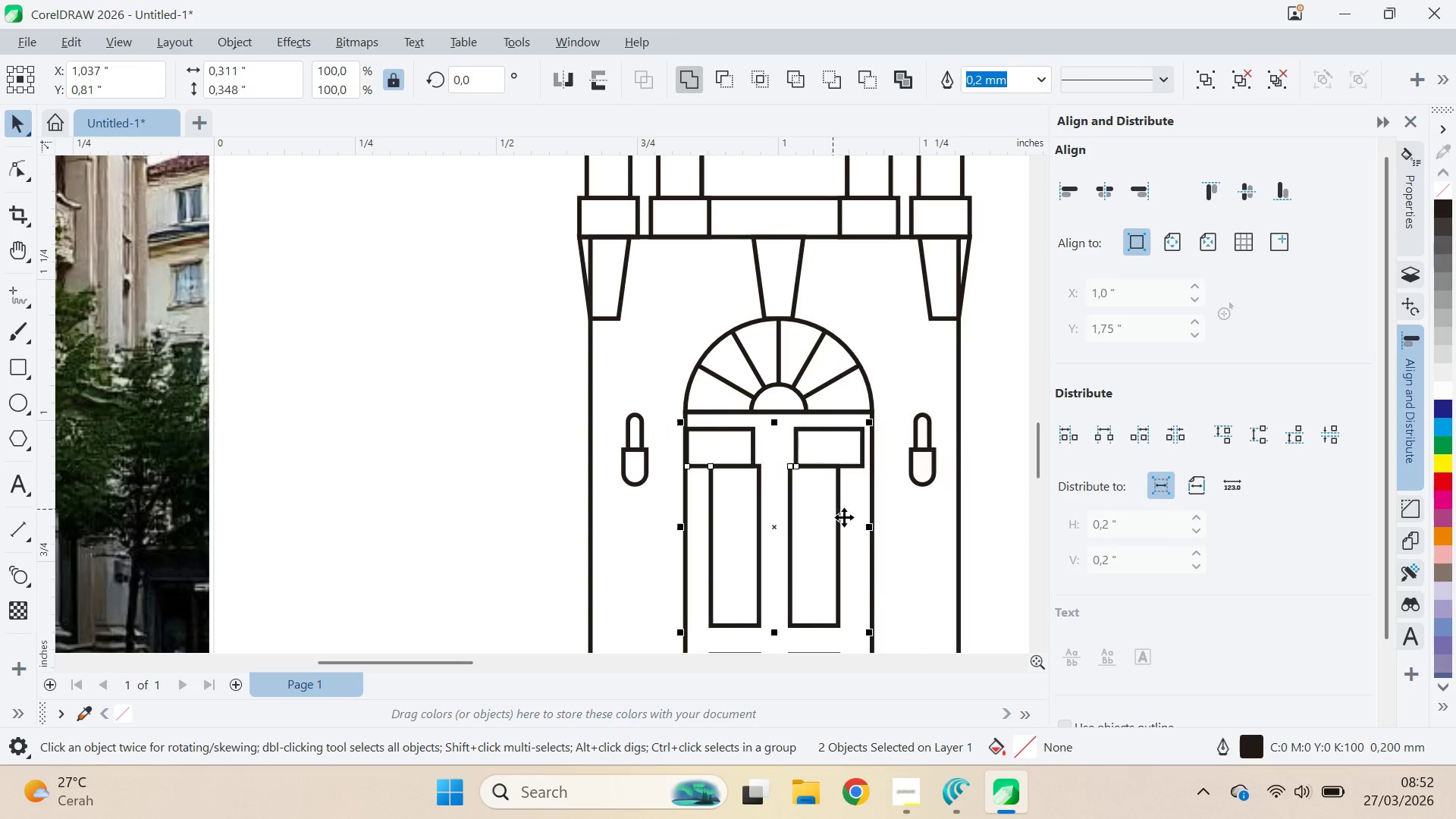 
key(C)
 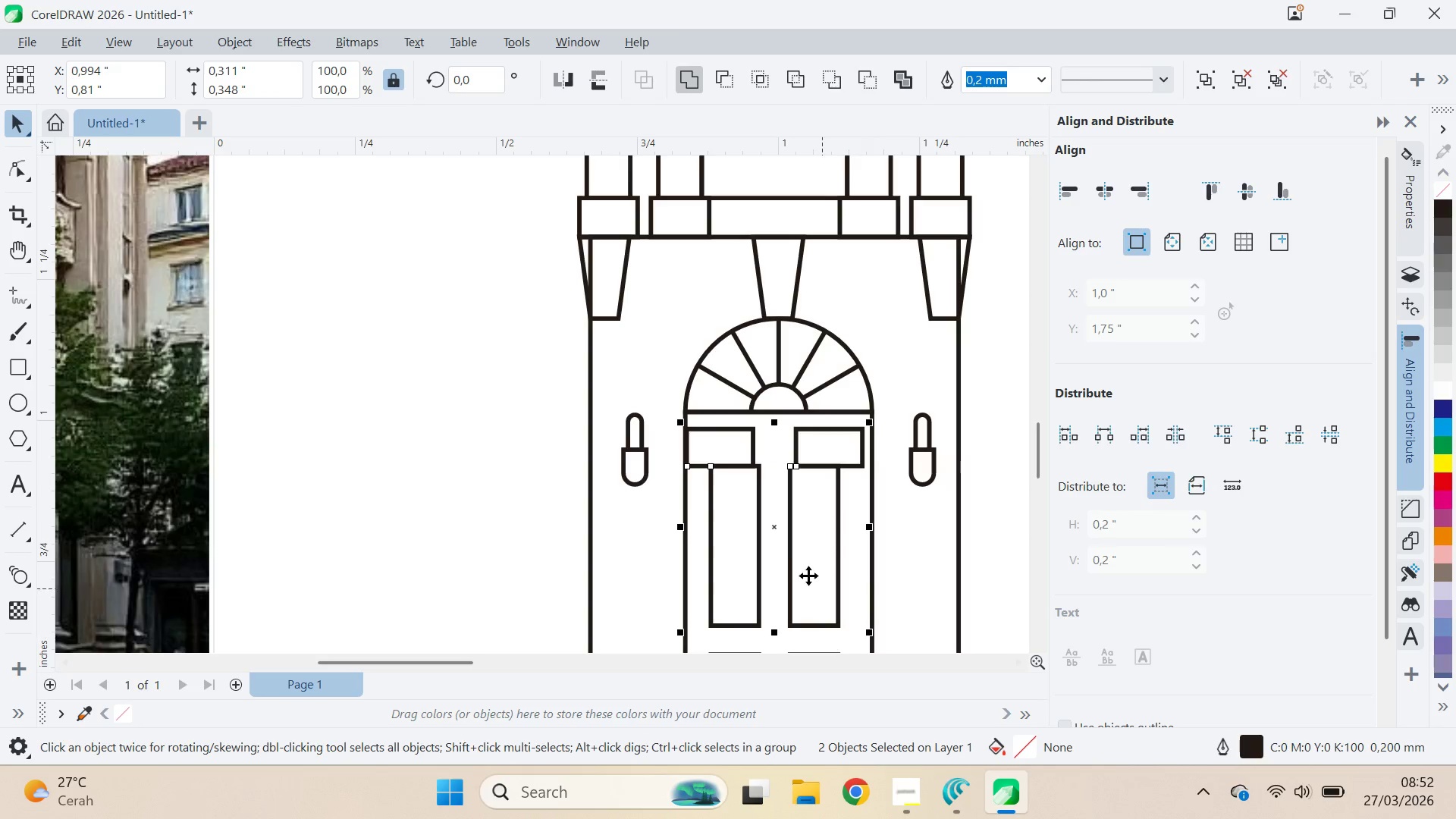 
scroll: coordinate [804, 562], scroll_direction: down, amount: 1.0
 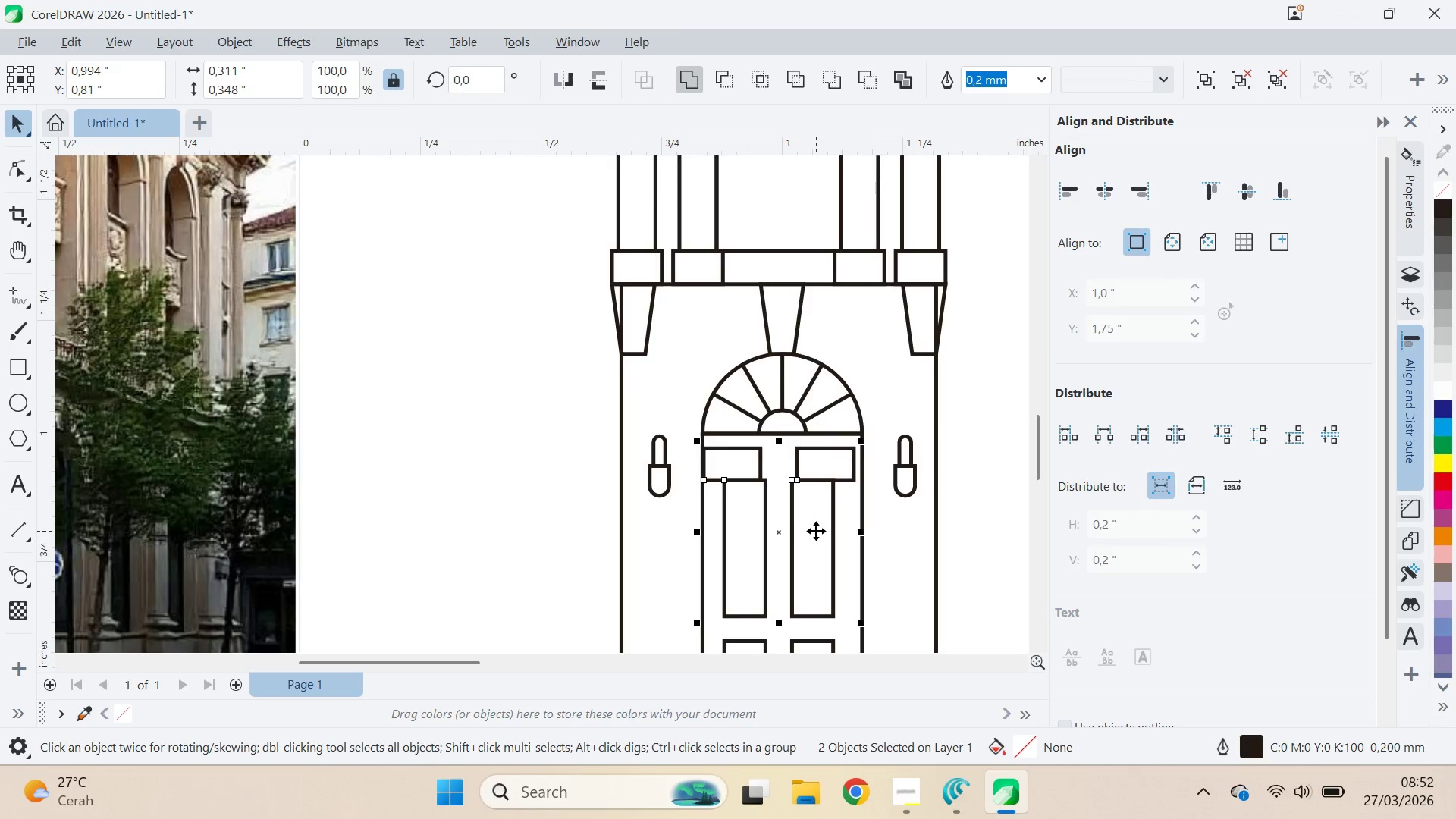 
hold_key(key=ControlLeft, duration=0.75)
 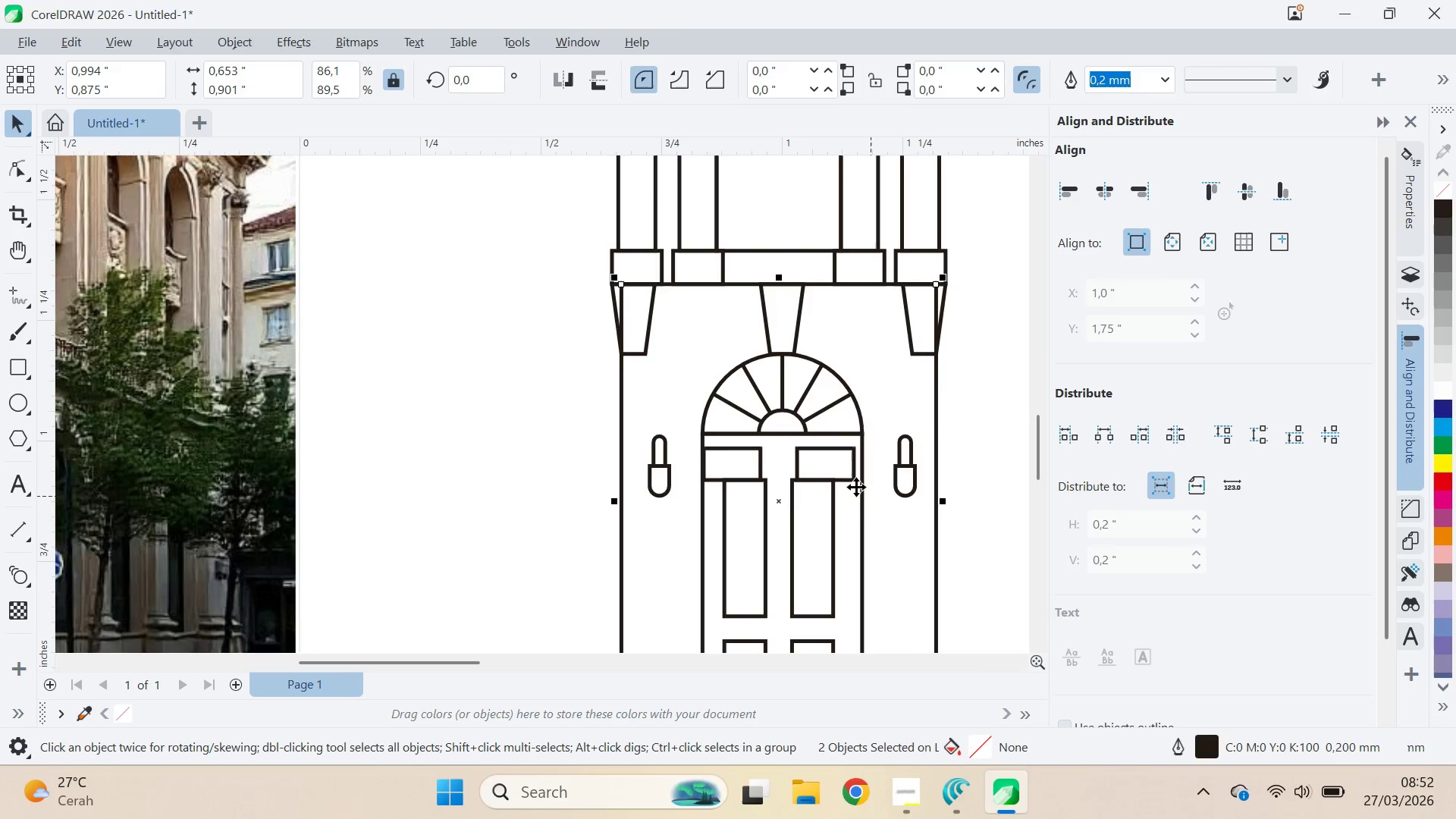 
double_click([843, 475])
 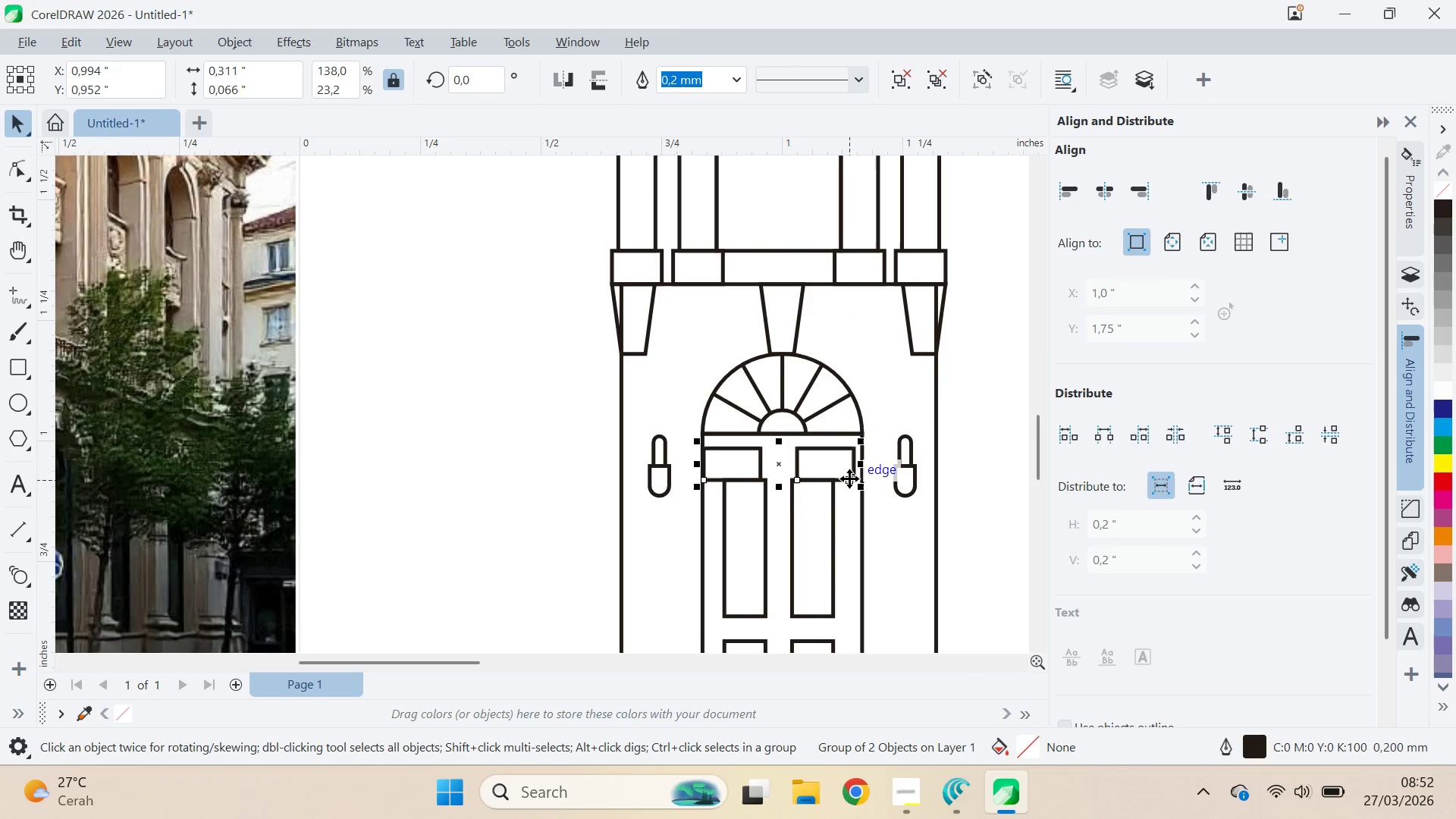 
key(Control+U)
 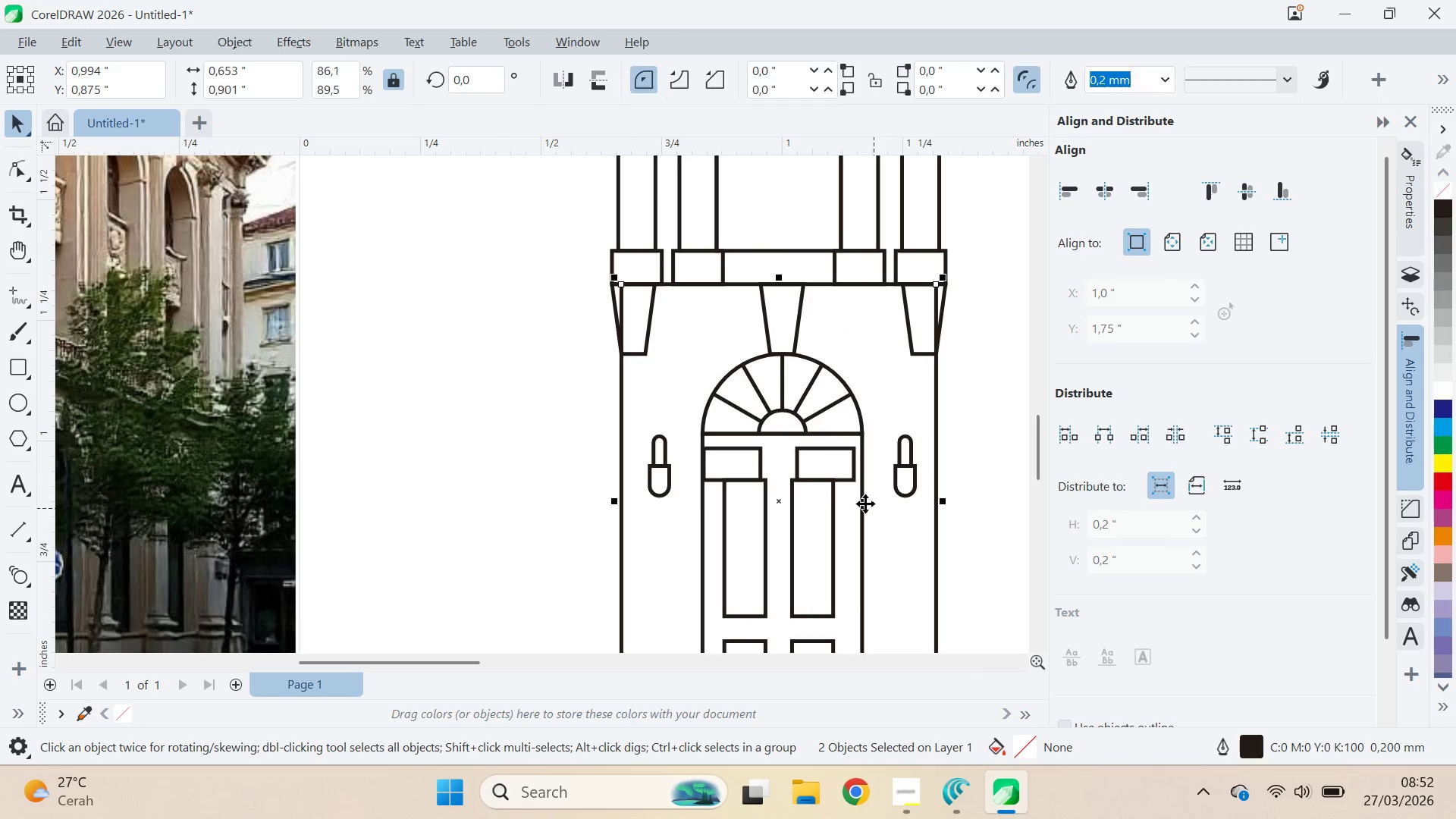 
double_click([811, 453])
 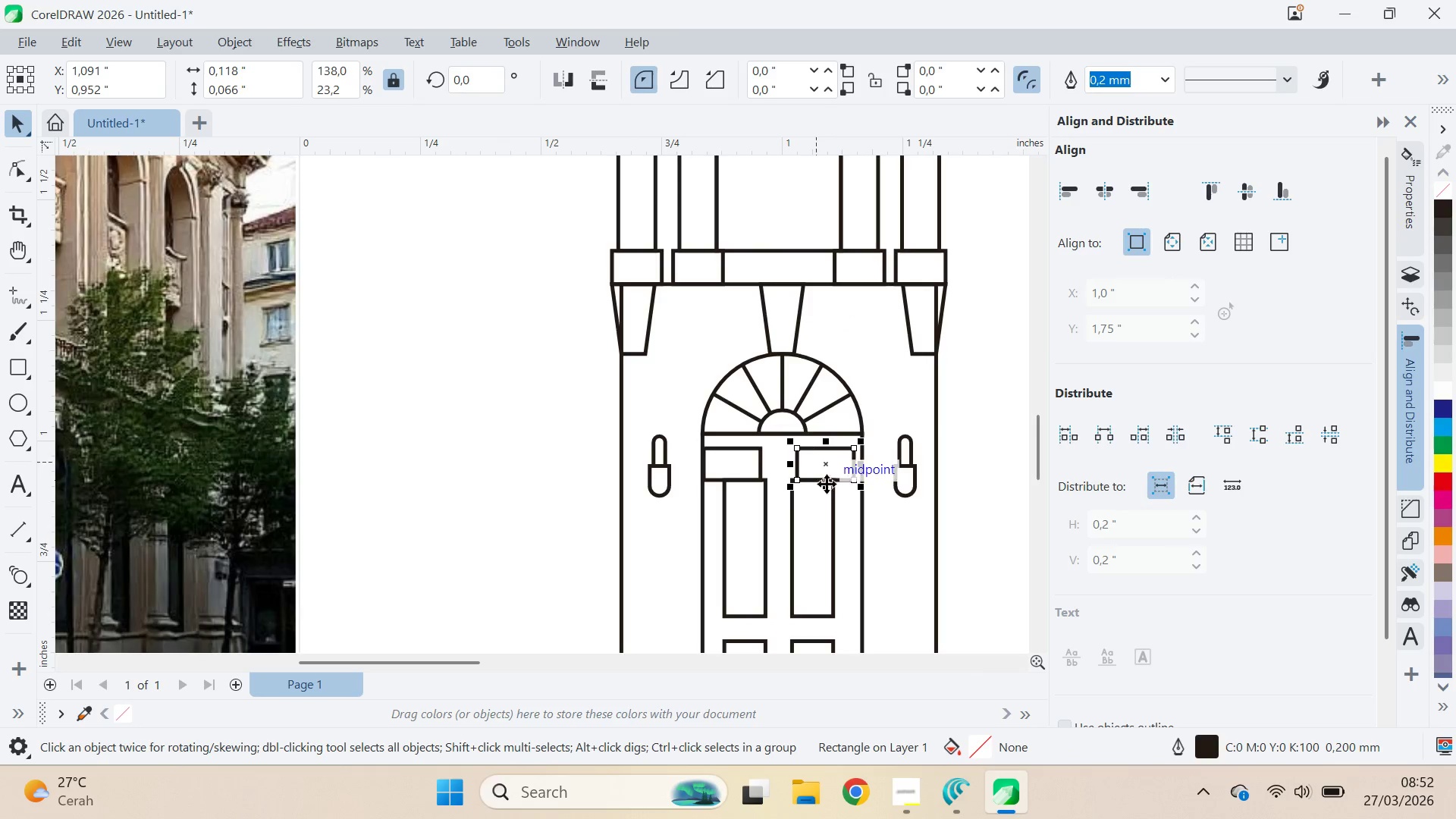 
hold_key(key=ShiftLeft, duration=0.42)
 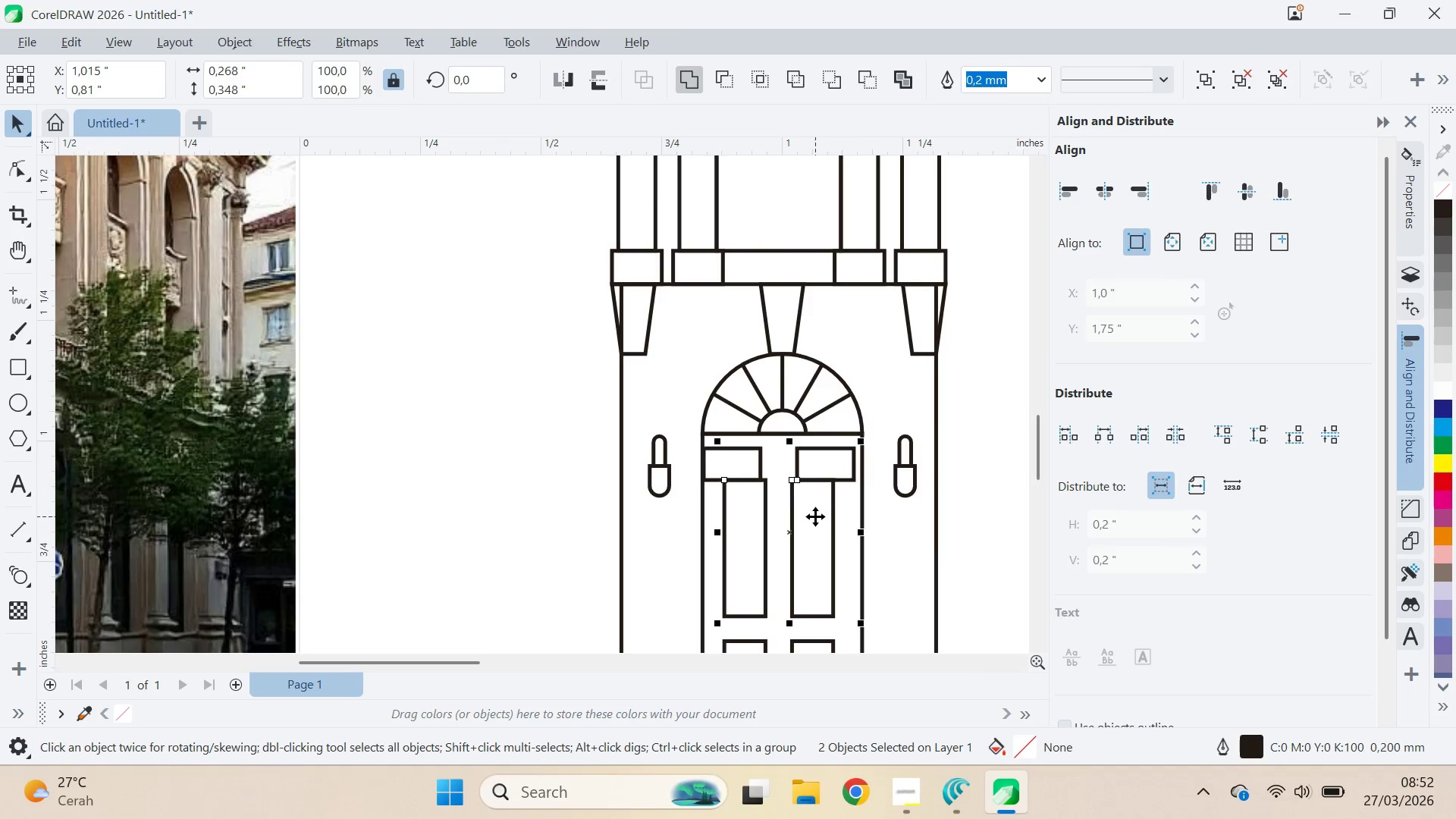 
key(C)
 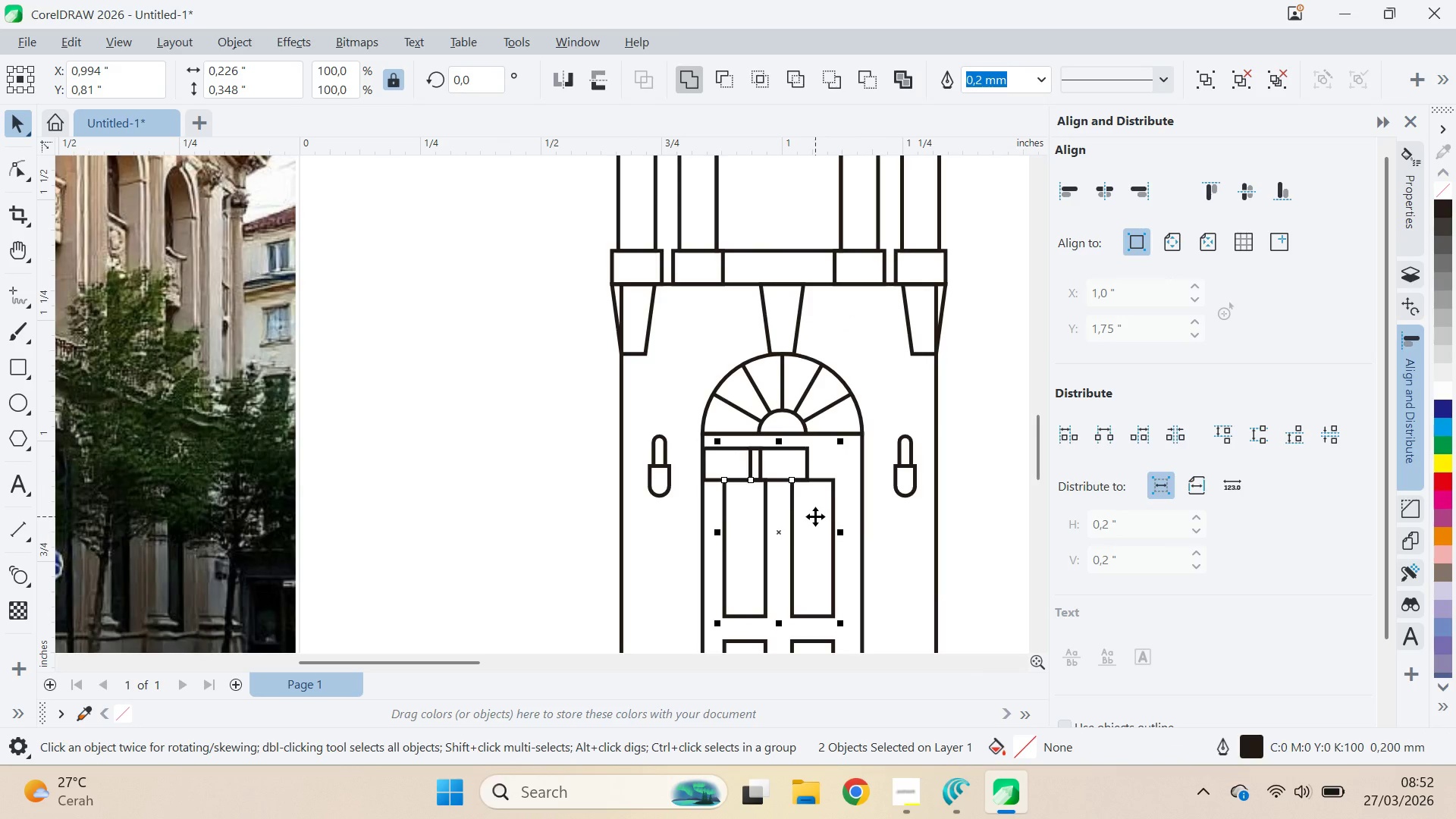 
key(Control+ControlLeft)
 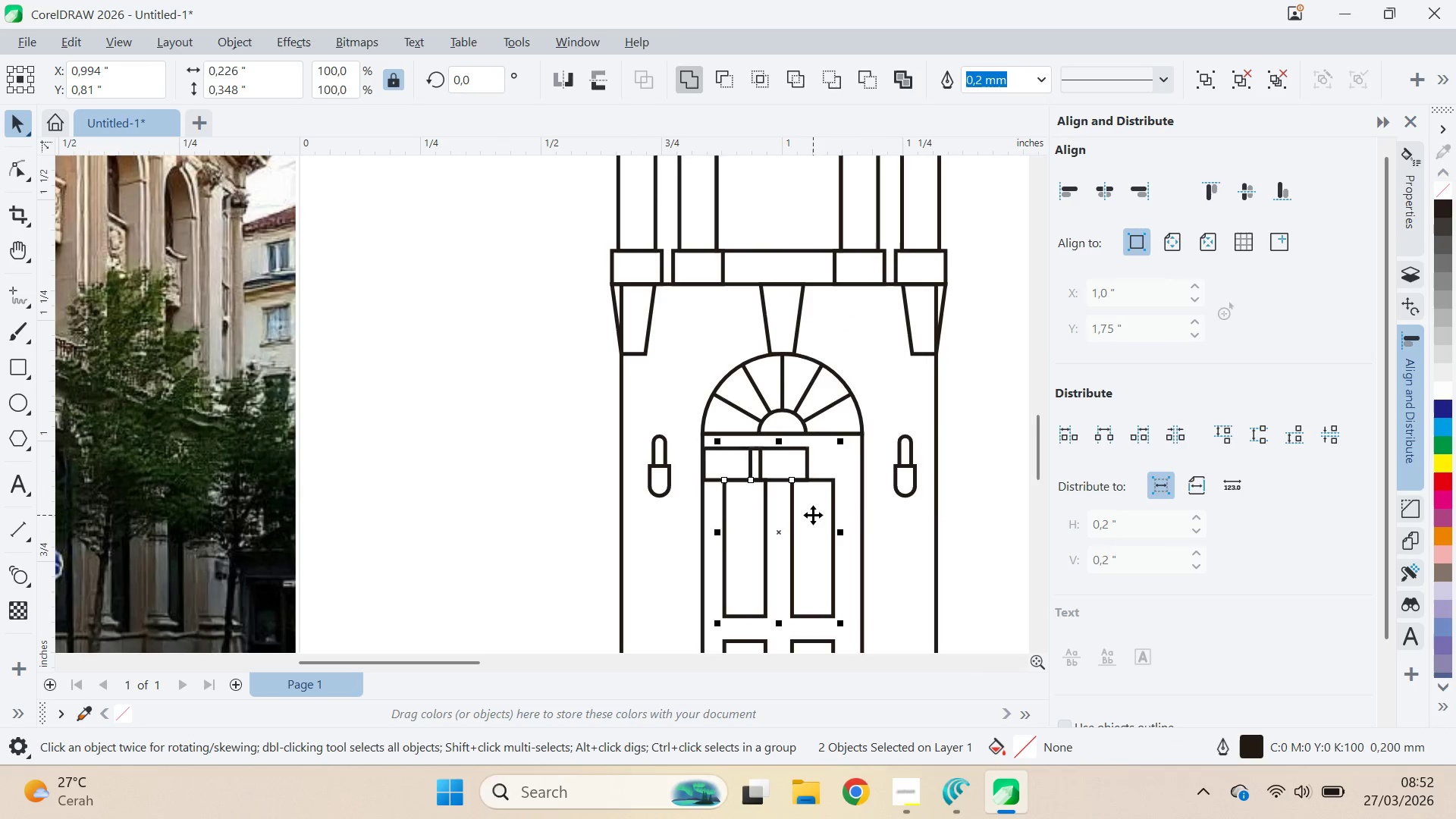 
key(Control+Z)
 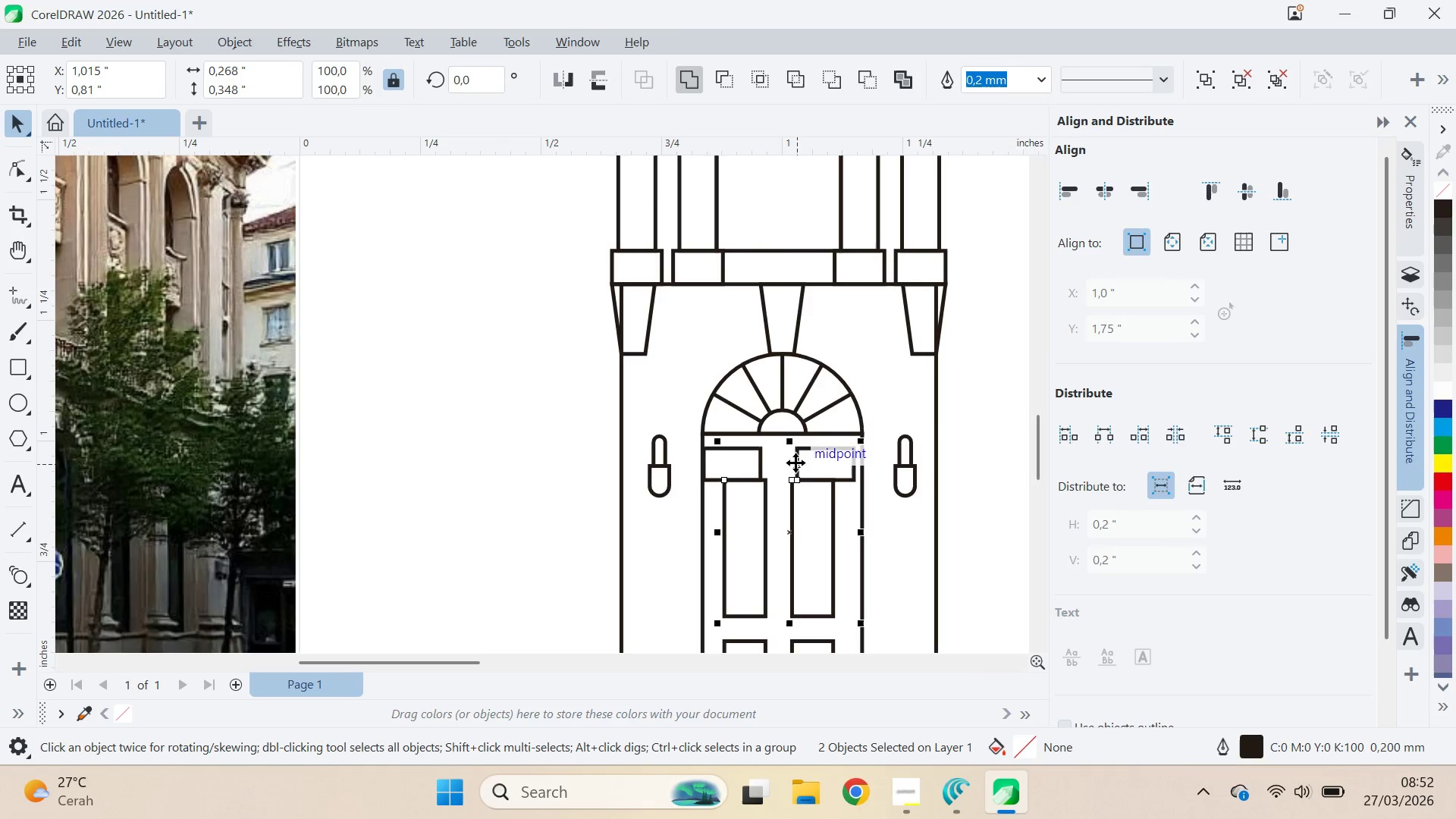 
left_click([778, 463])
 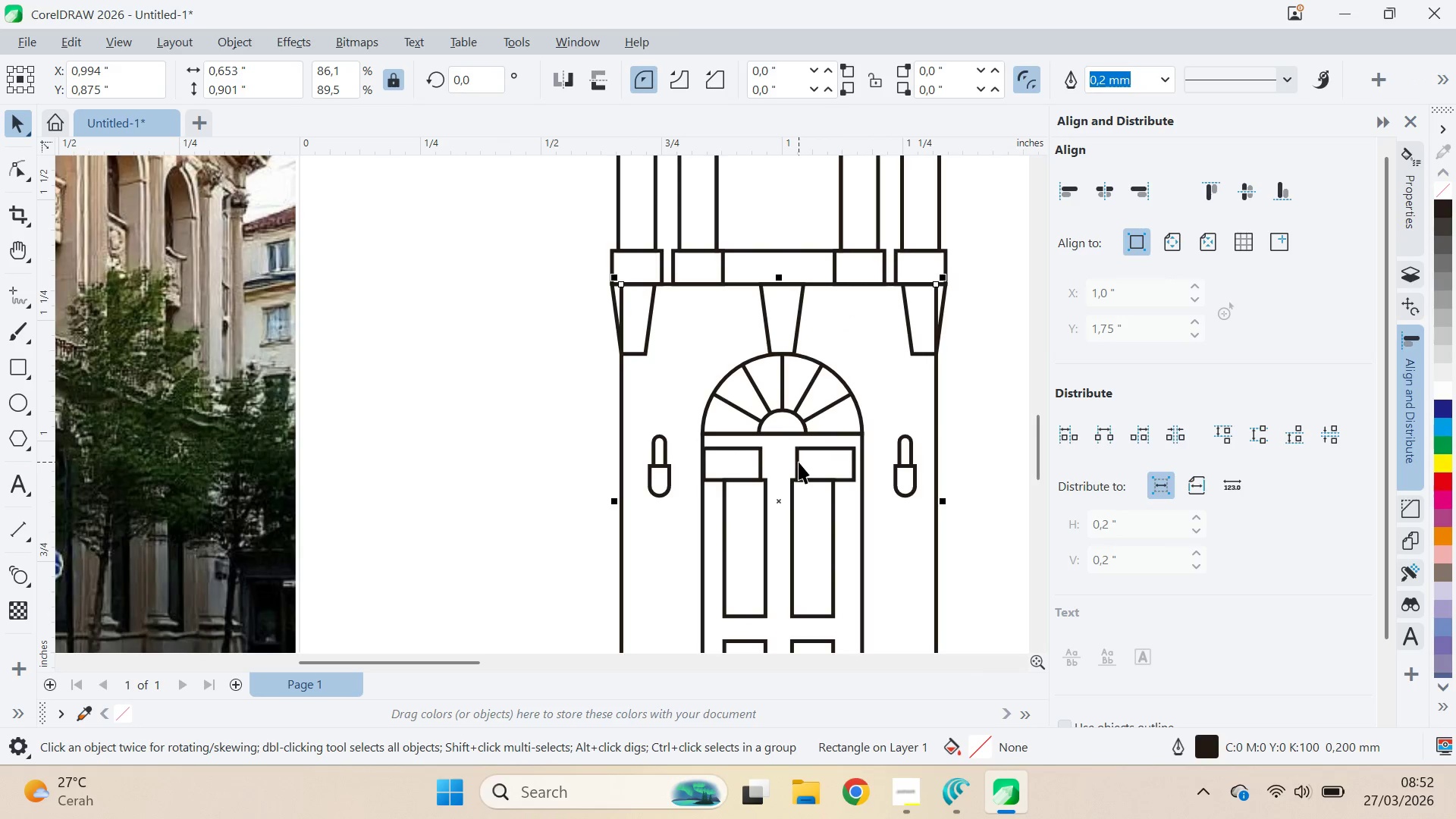 
left_click([799, 462])
 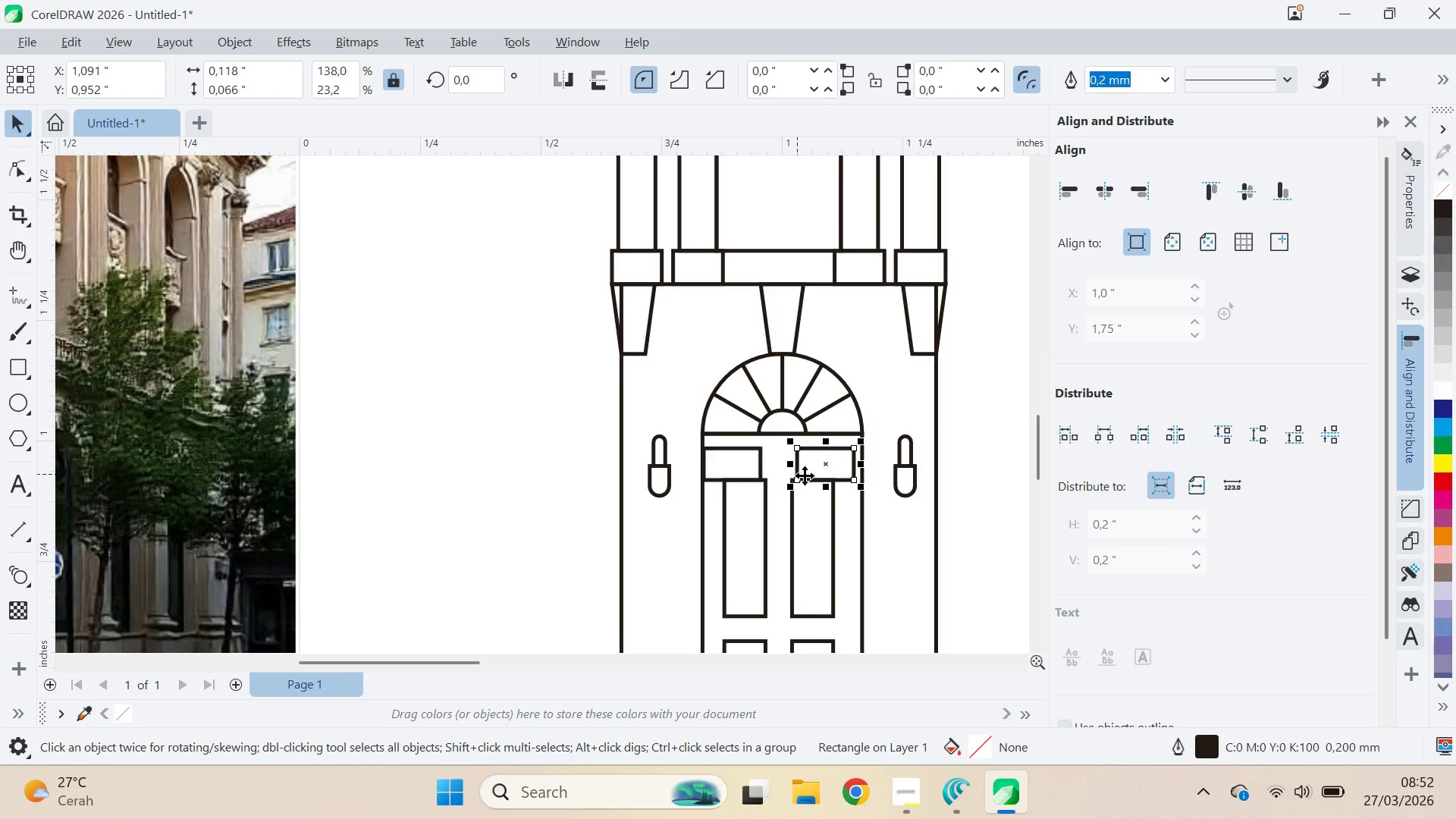 
left_click_drag(start_coordinate=[795, 464], to_coordinate=[761, 460])
 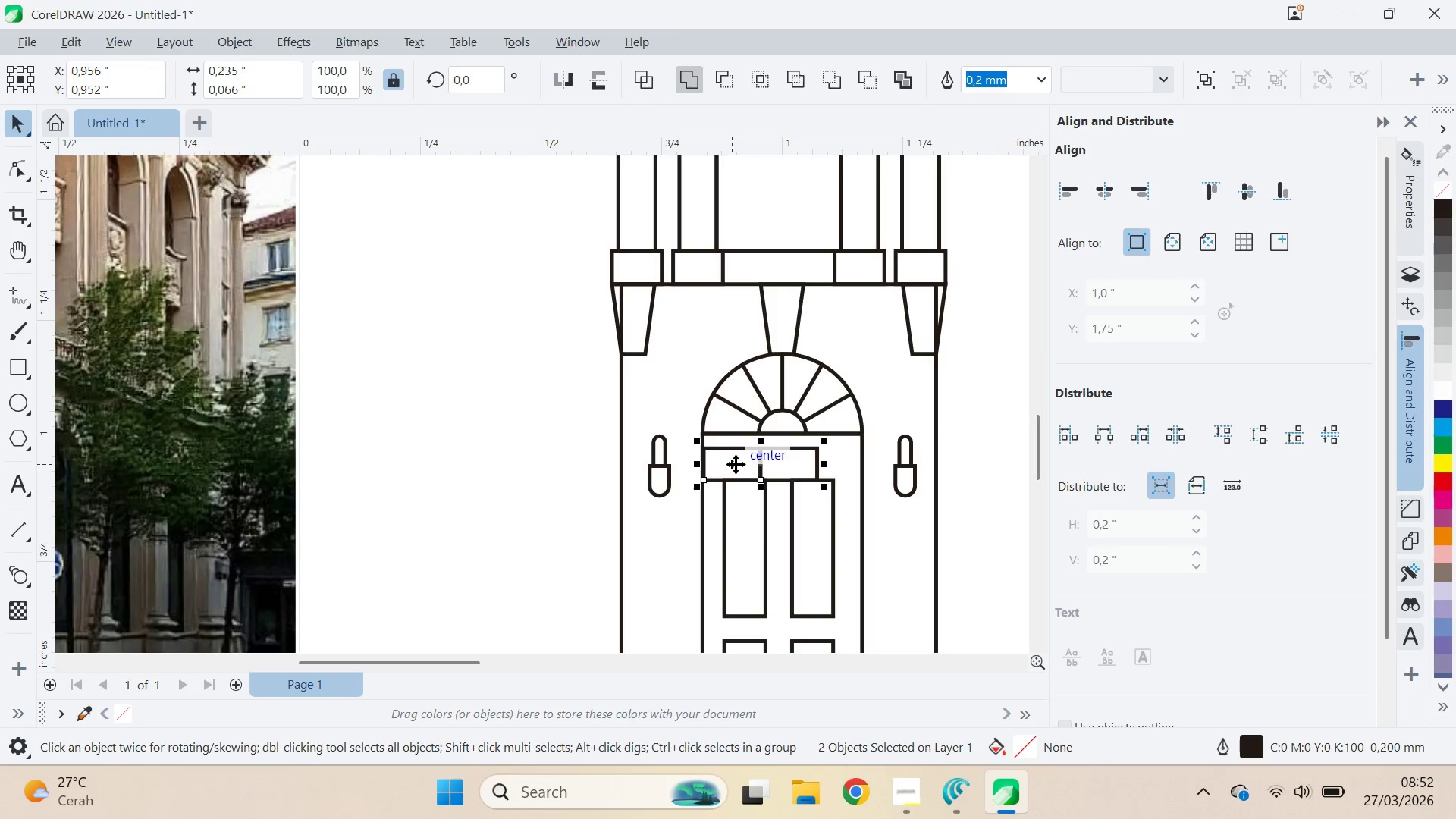 
hold_key(key=ShiftLeft, duration=0.95)
left_click([733, 463])
 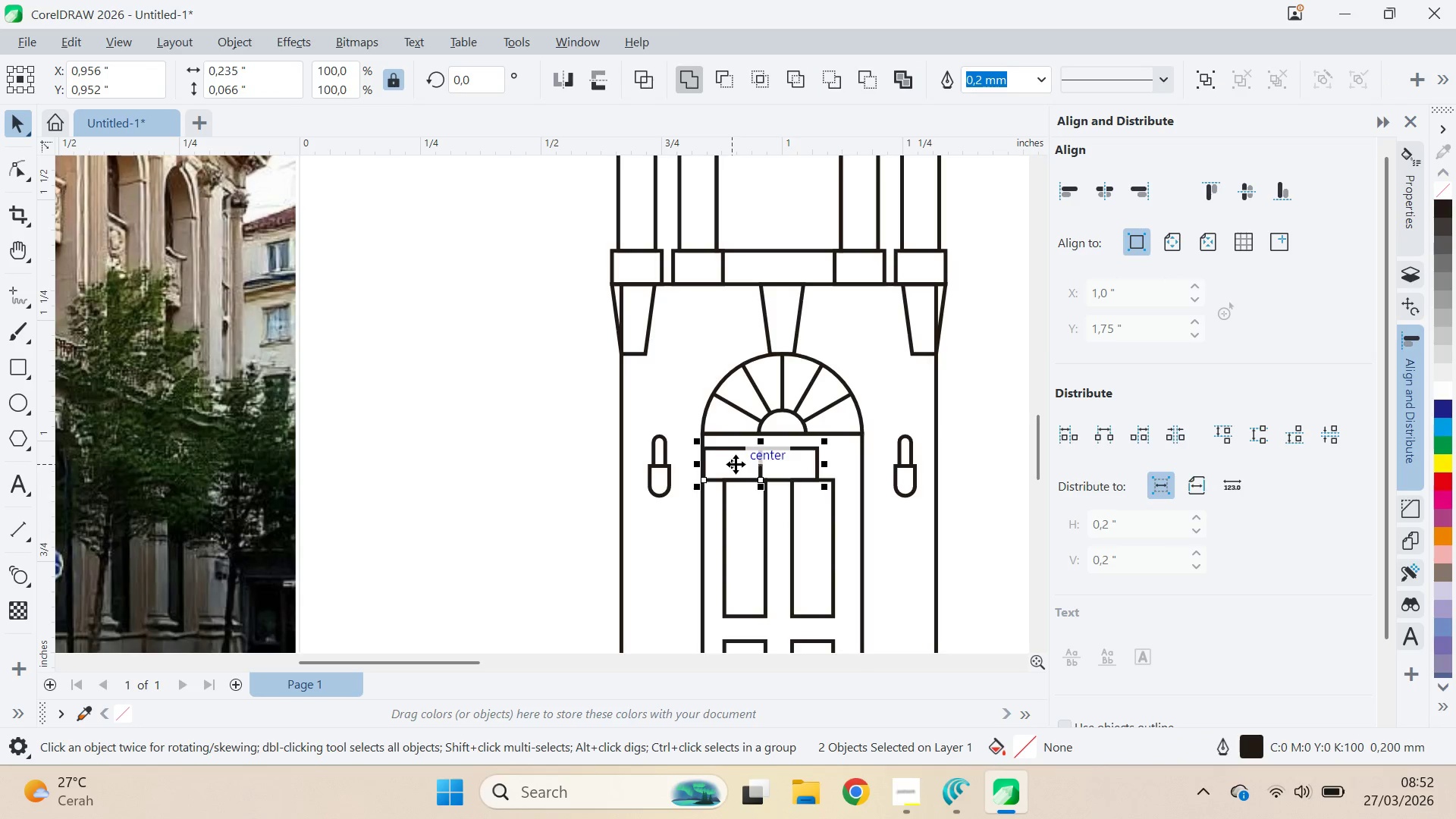 
key(Control+G)
 